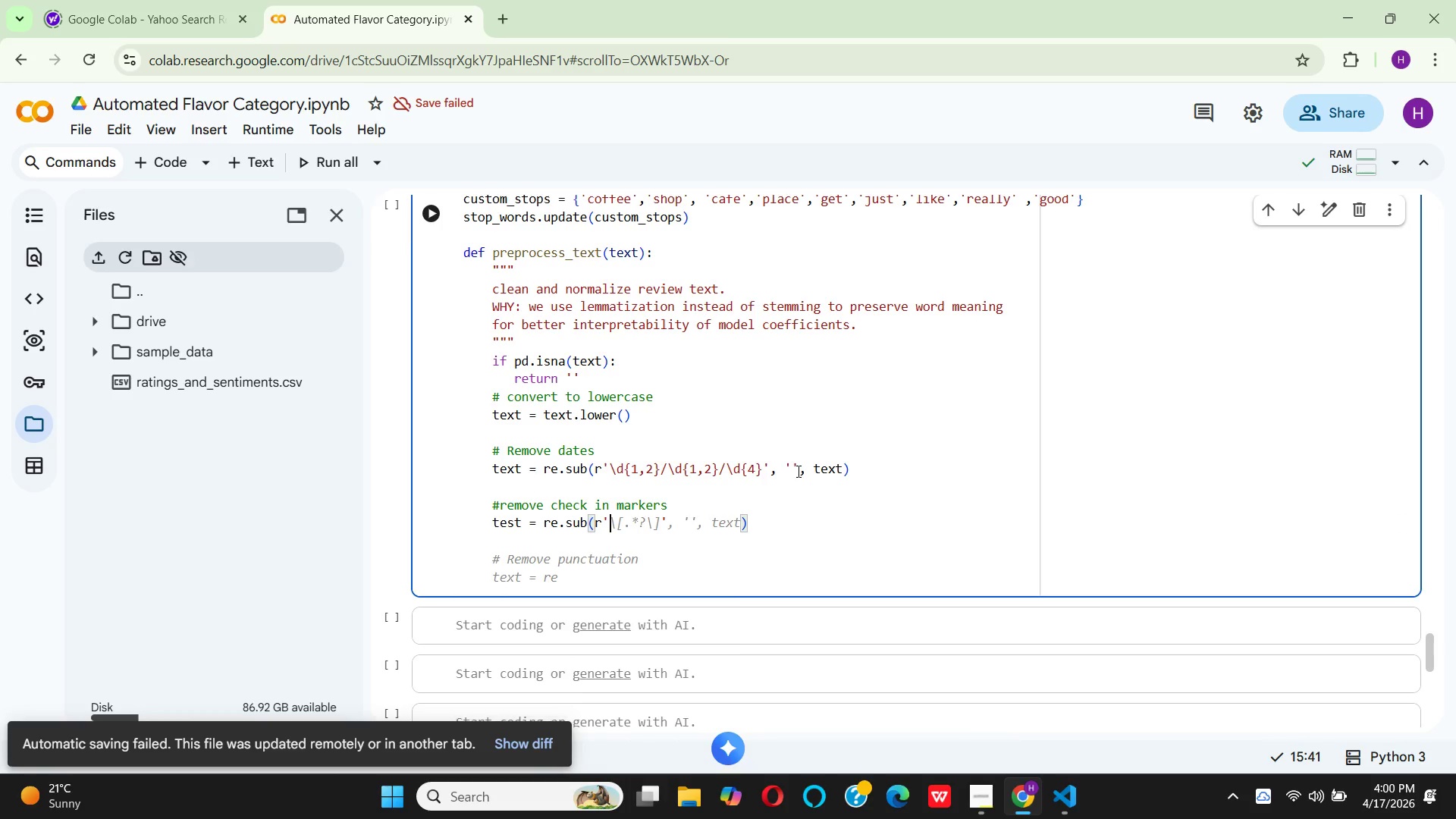 
key(Backslash)
 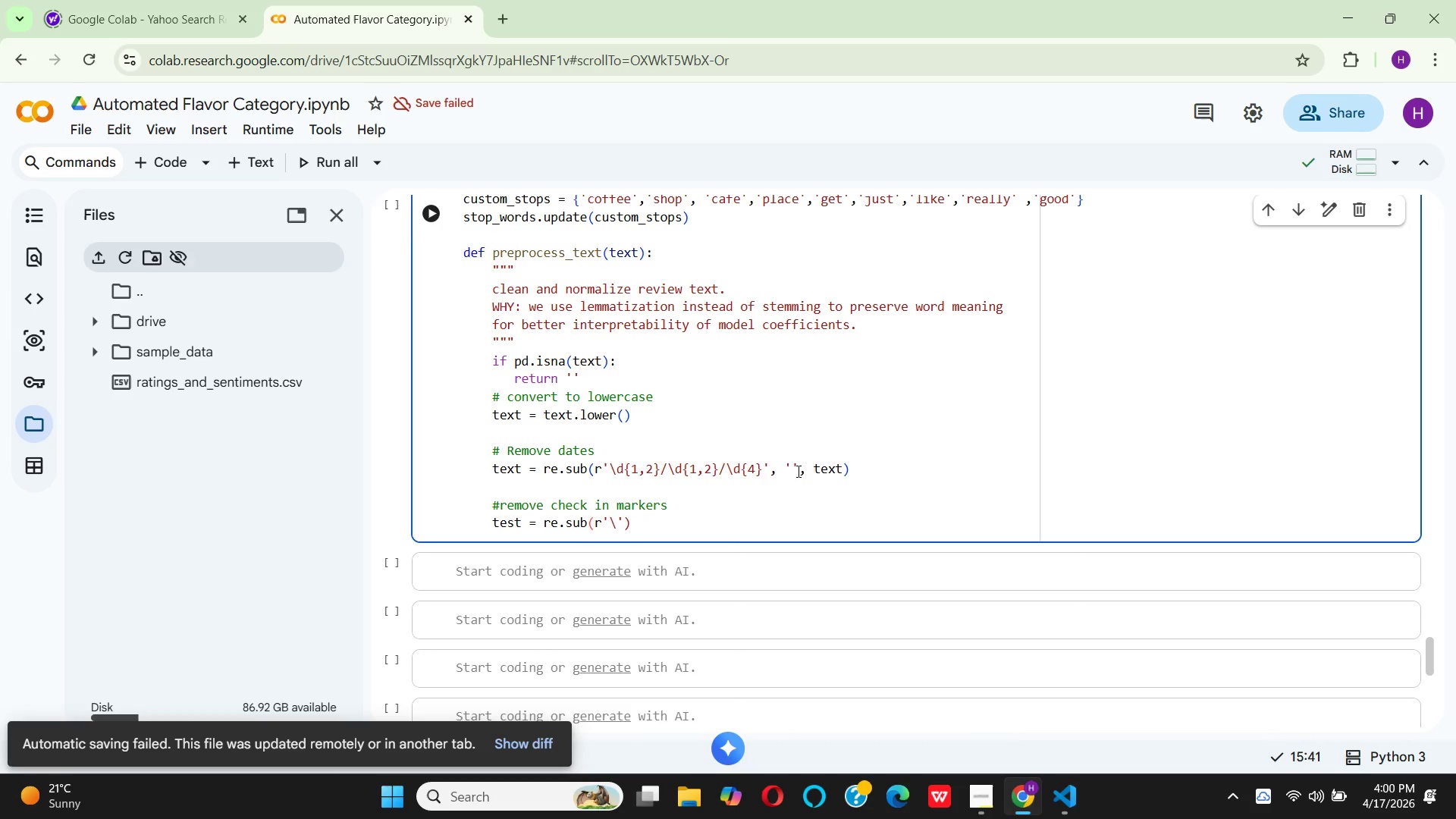 
key(BracketLeft)
 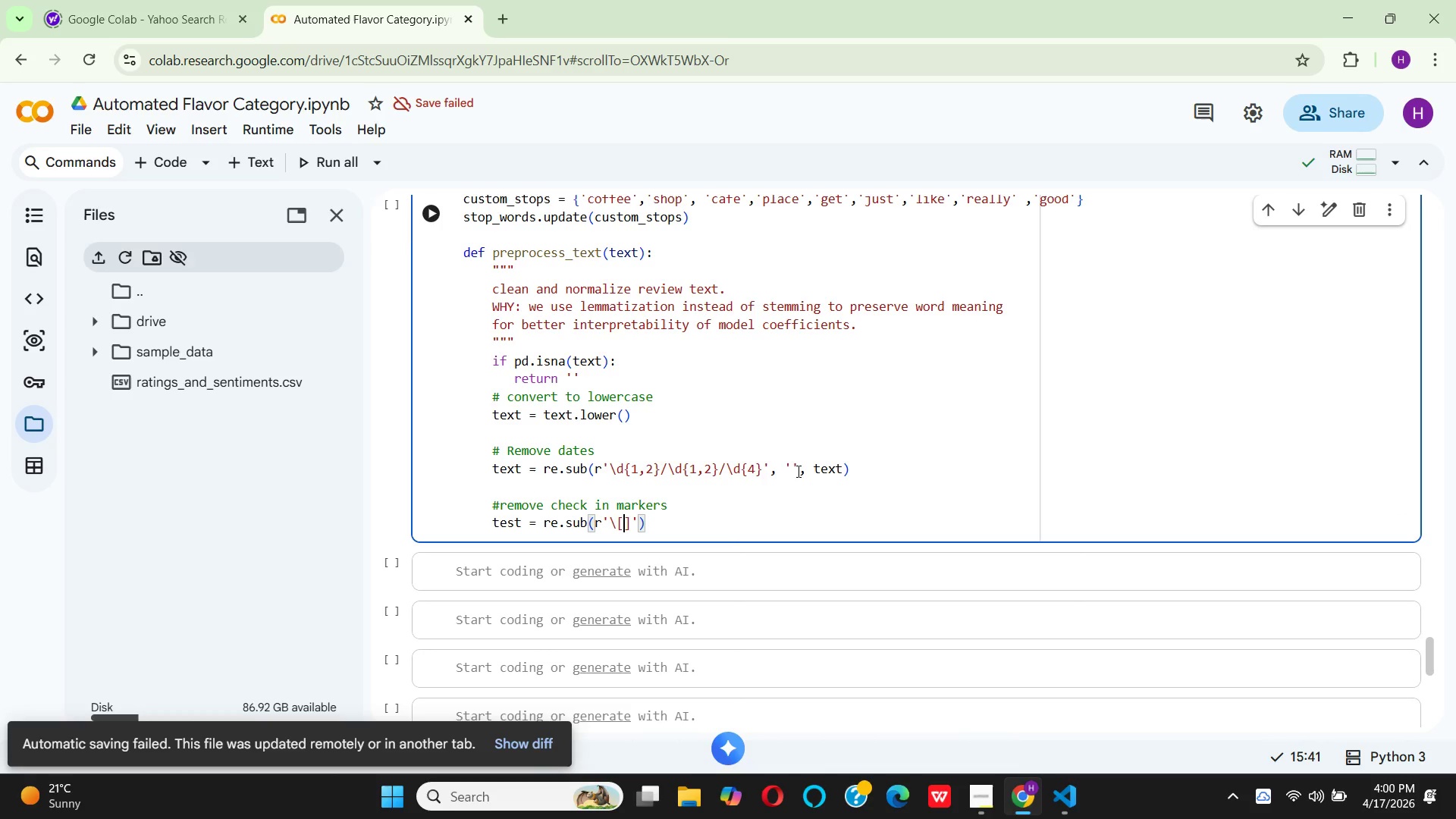 
wait(9.95)
 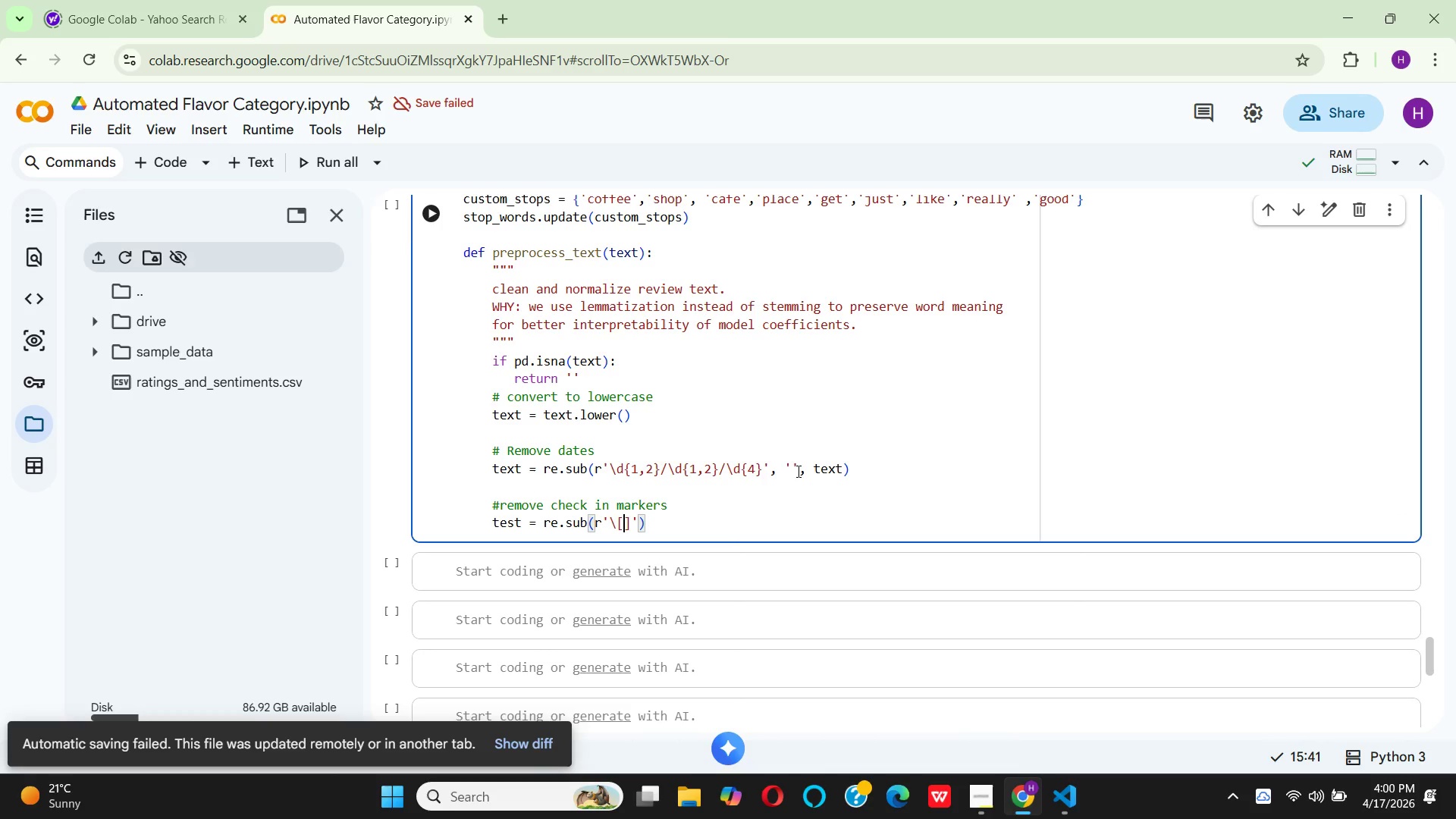 
key(Backspace)
 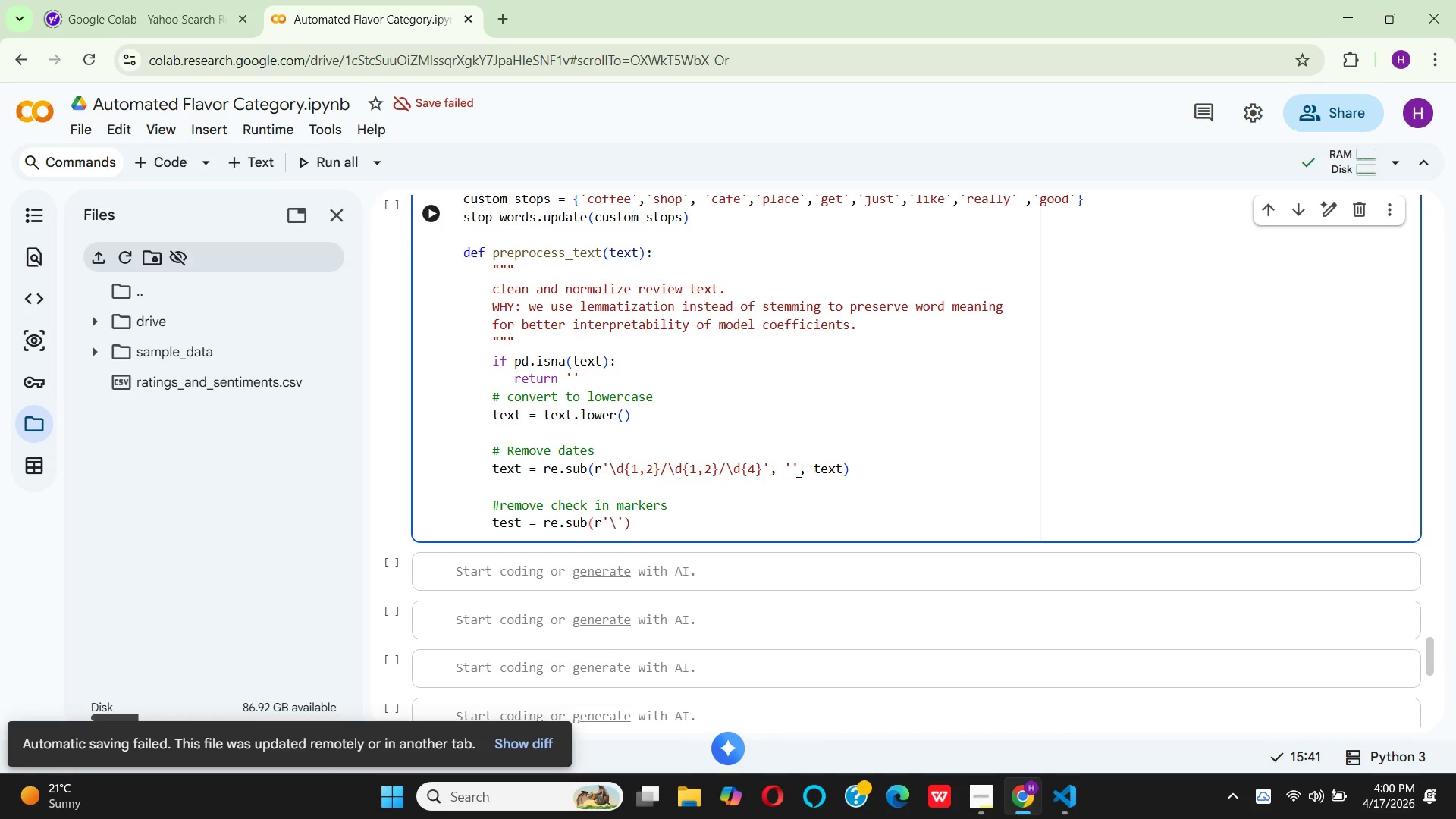 
key(D)
 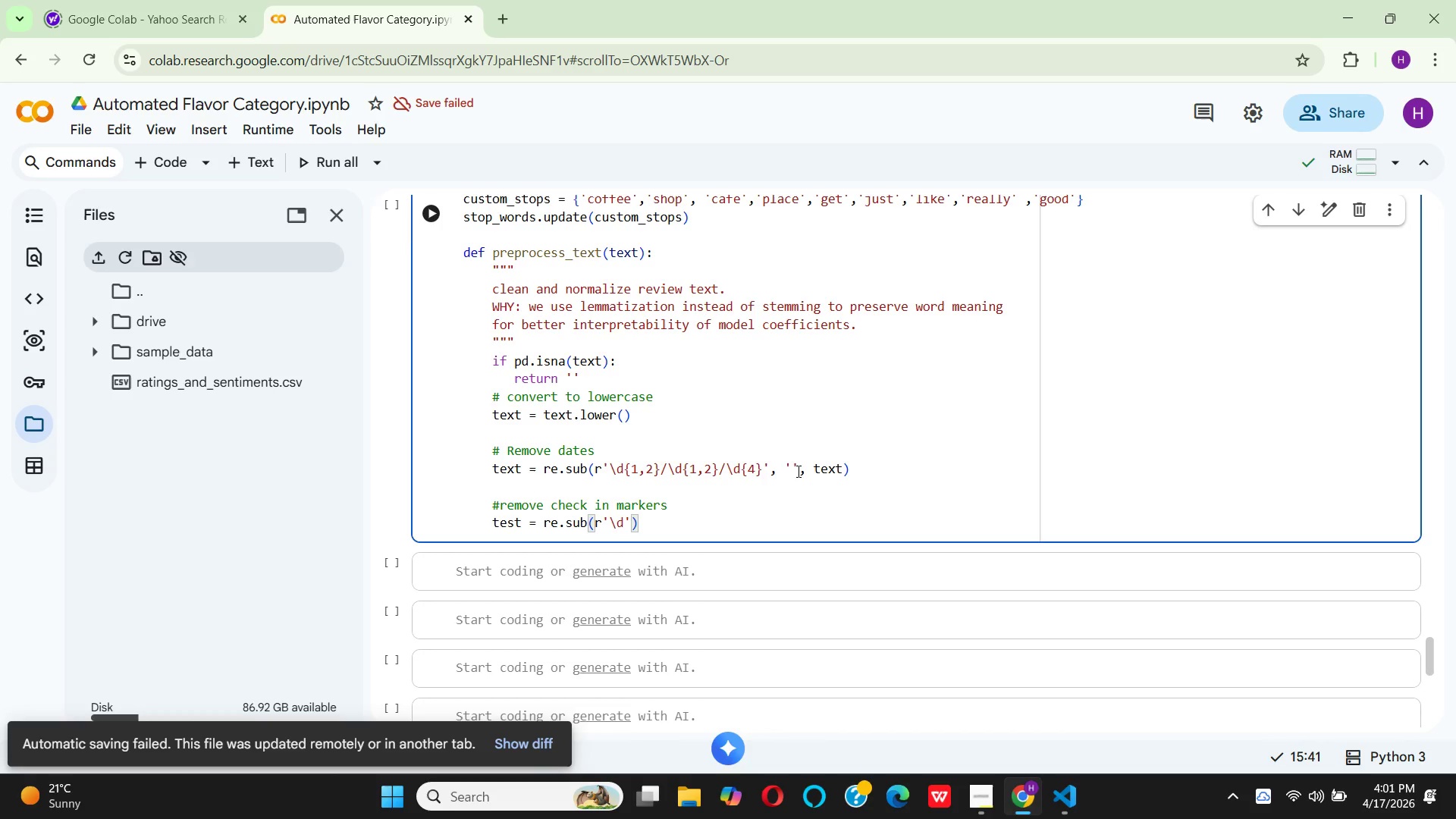 
key(Shift+BracketLeft)
 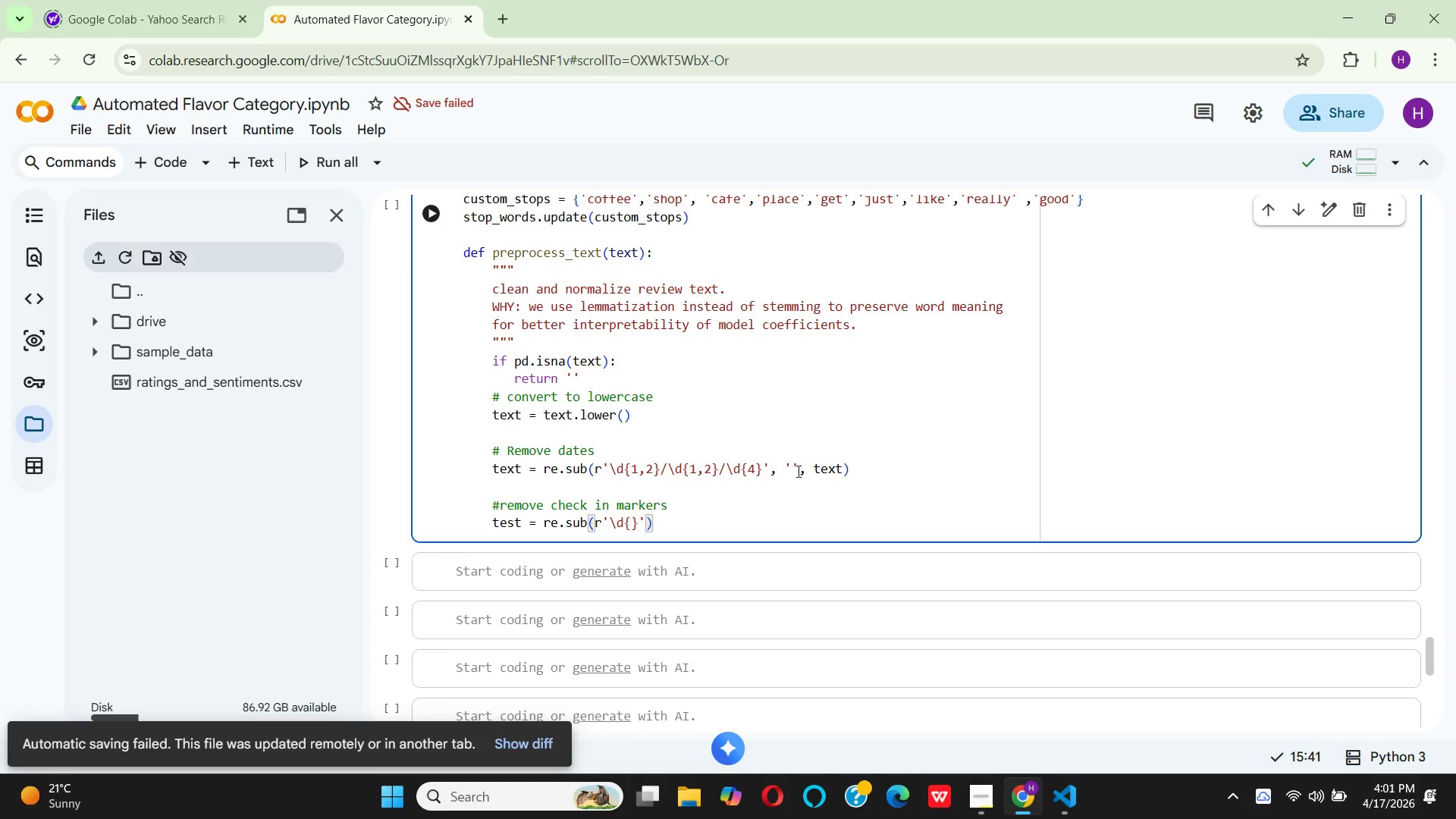 
wait(5.09)
 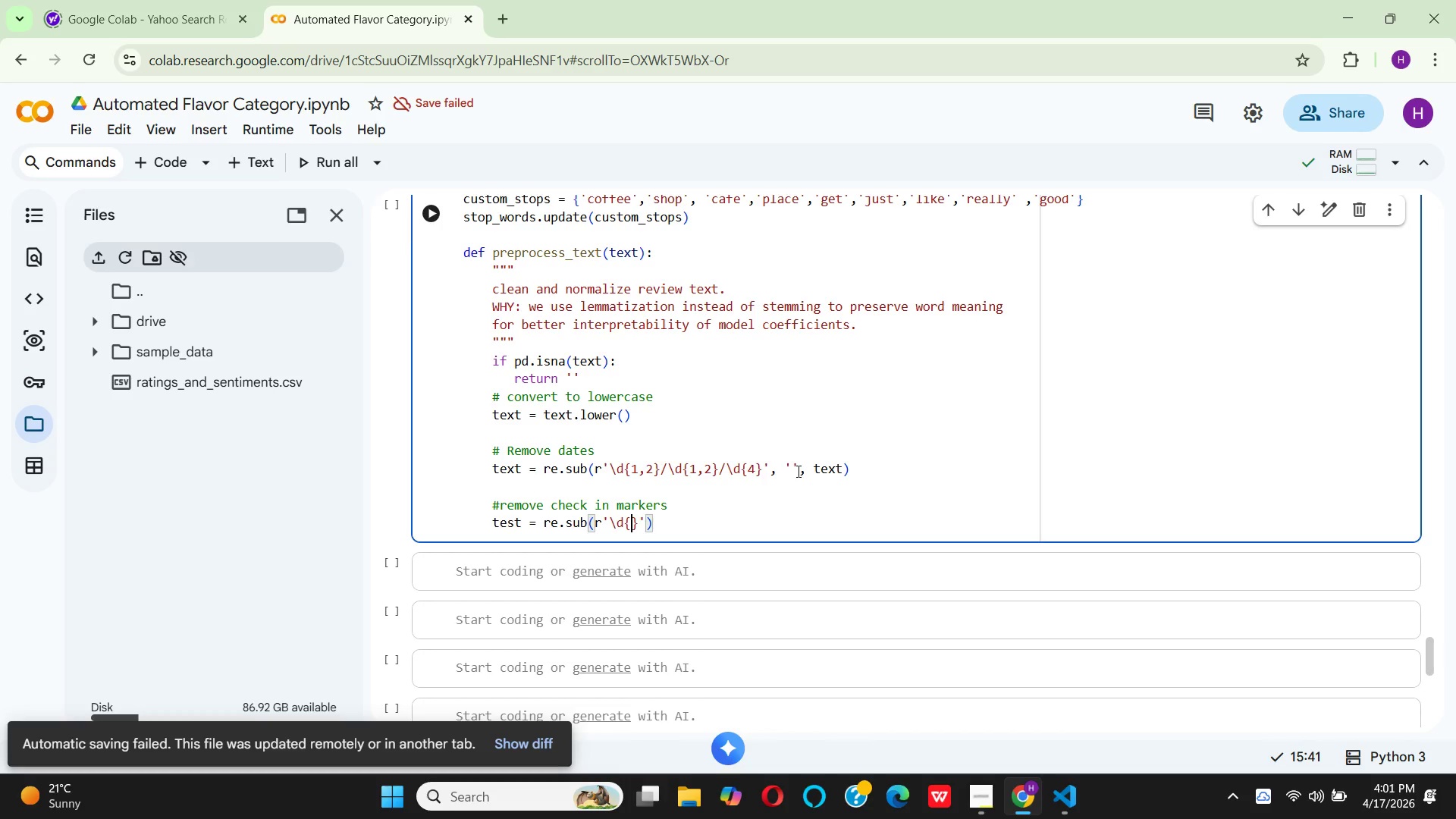 
key(Backspace)
 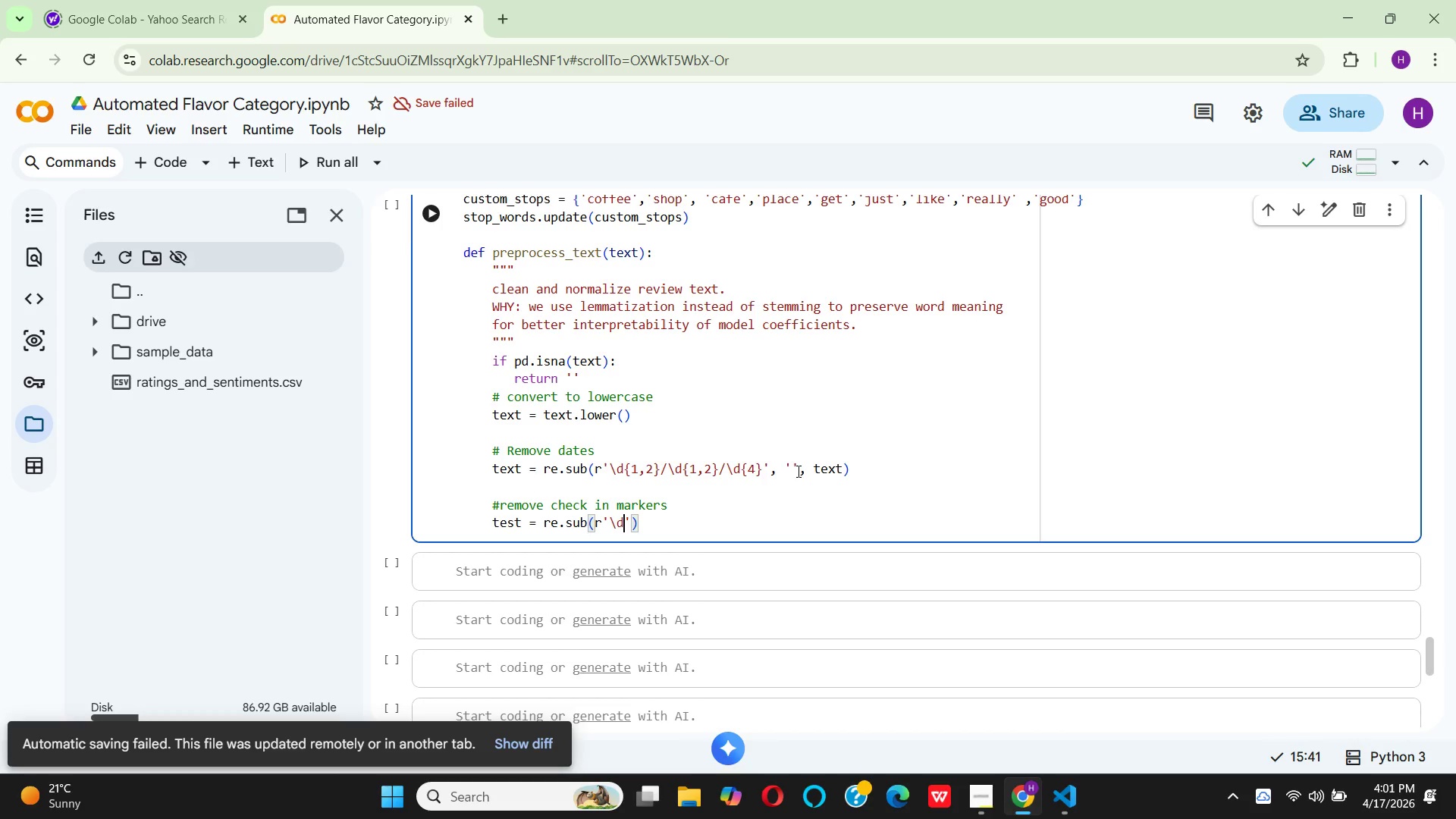 
key(Equal)
 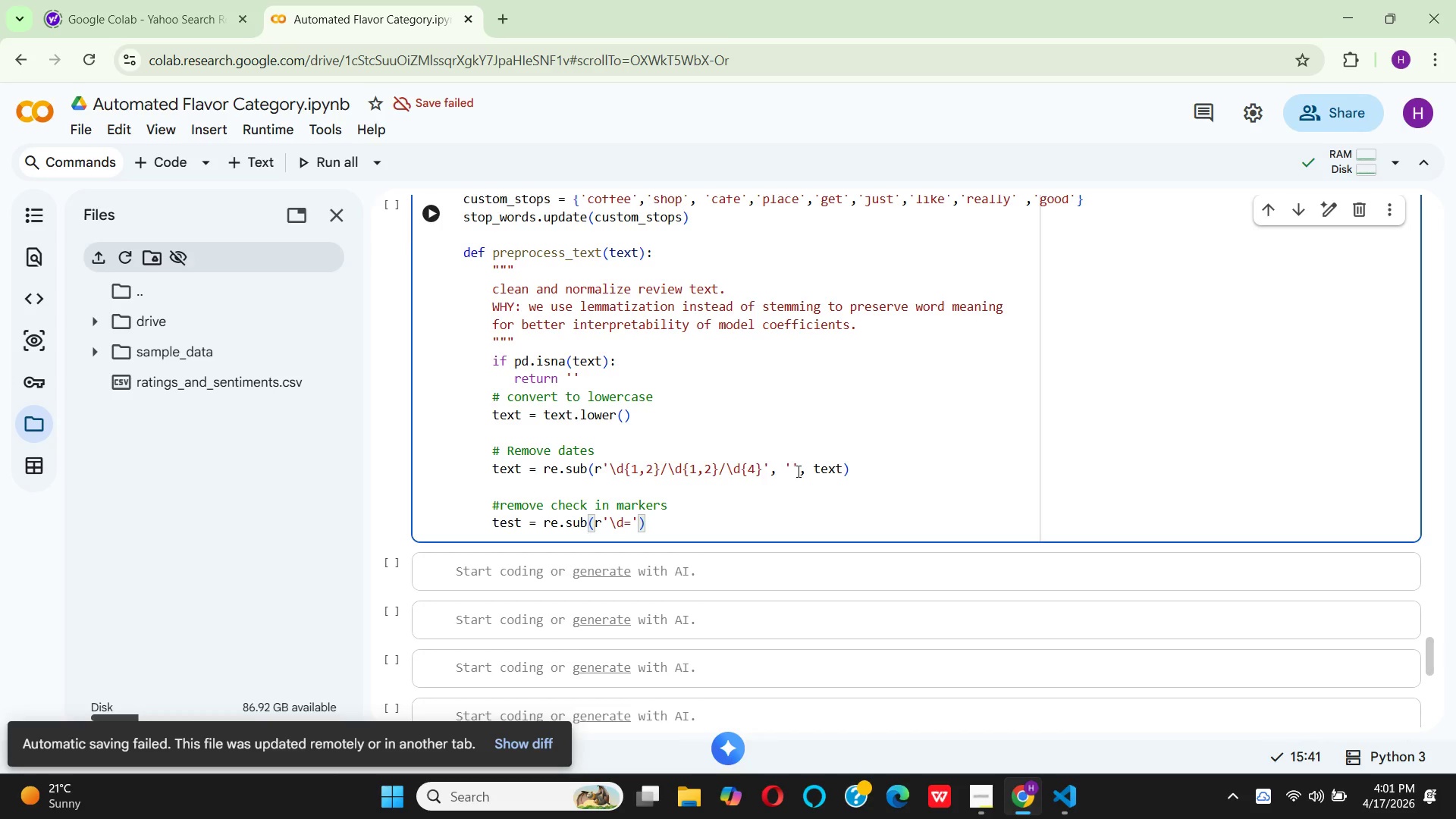 
key(Backspace)
 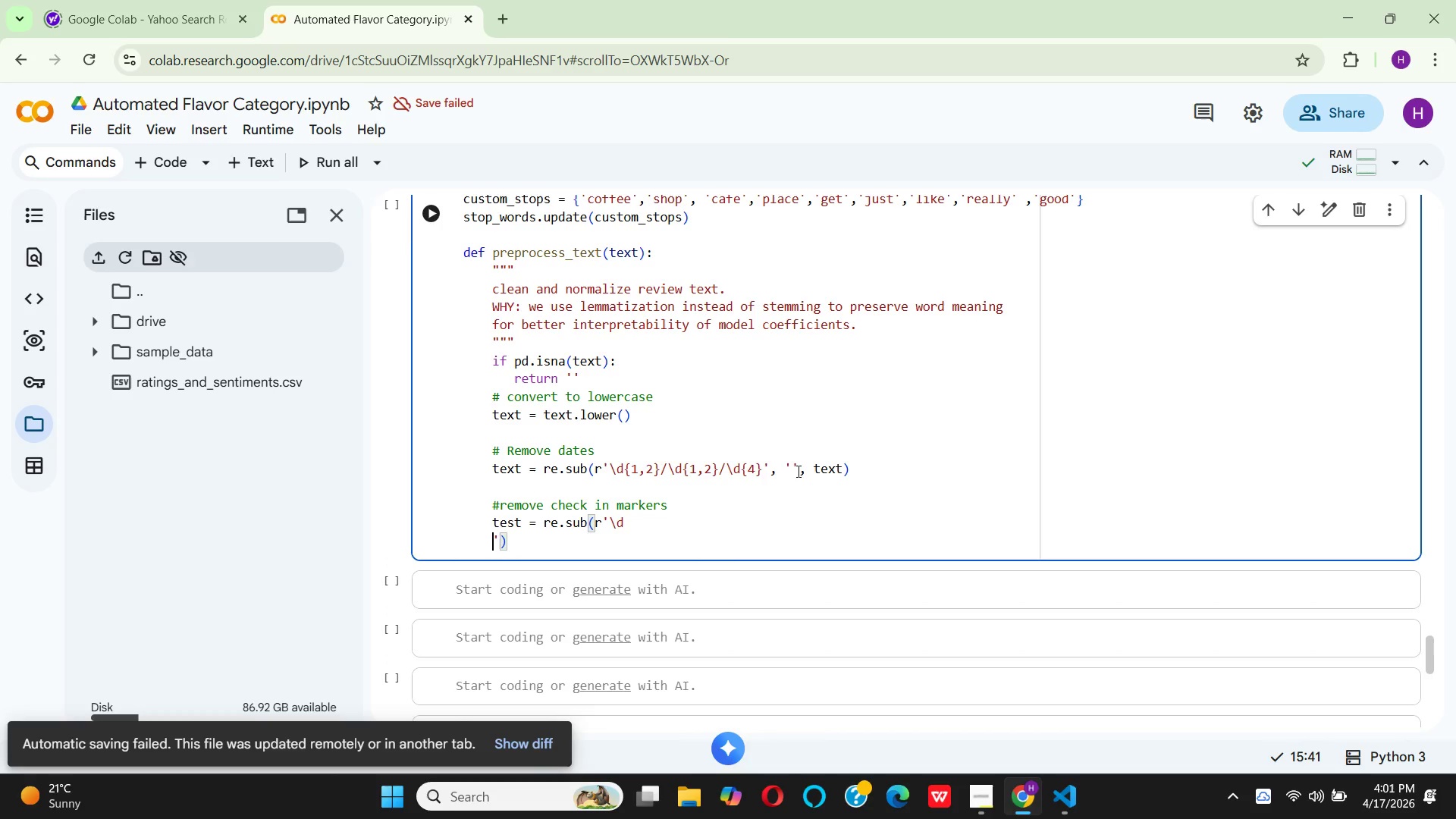 
hold_key(key=Enter, duration=0.39)
 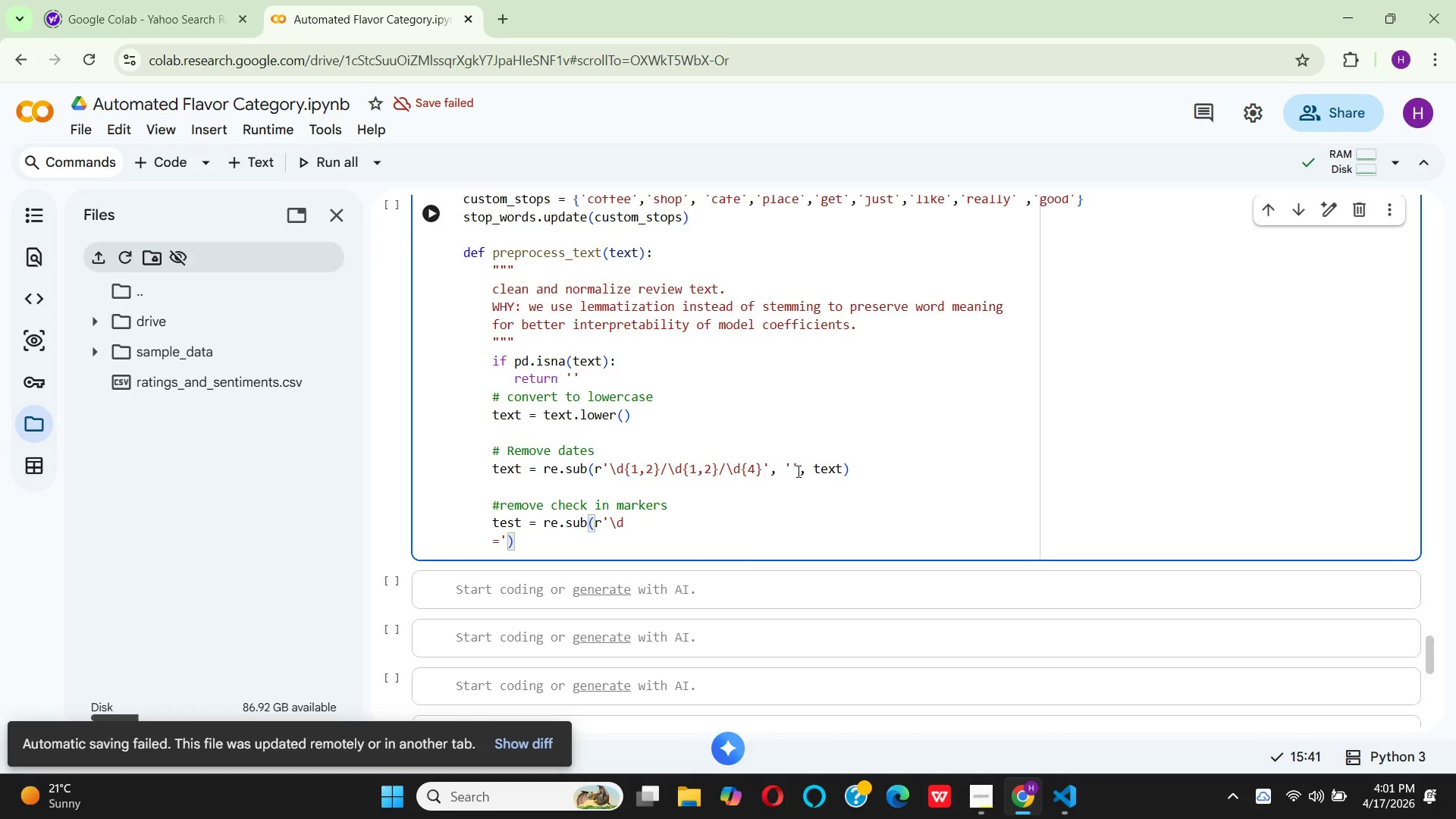 
key(Equal)
 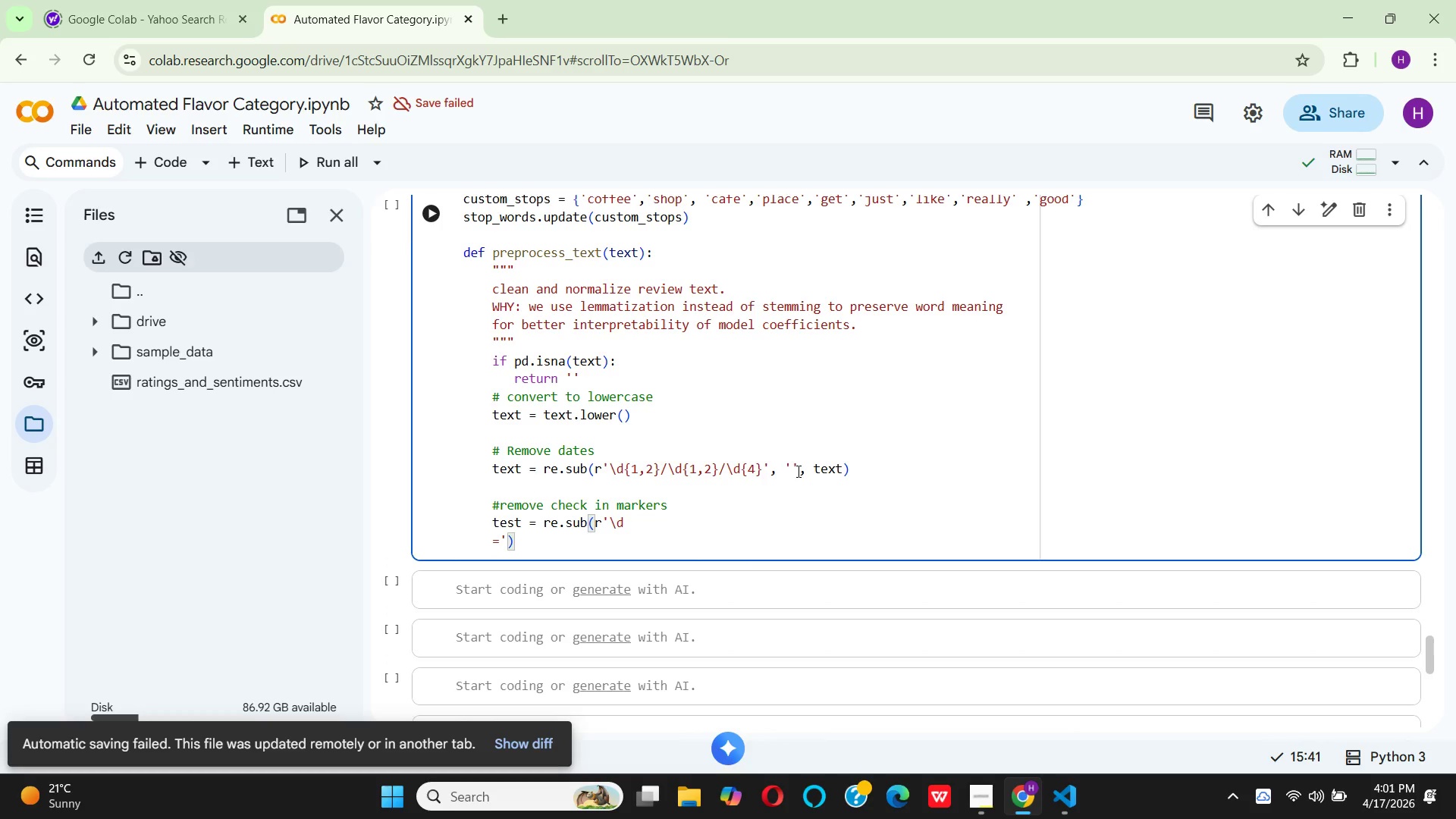 
key(Backspace)
 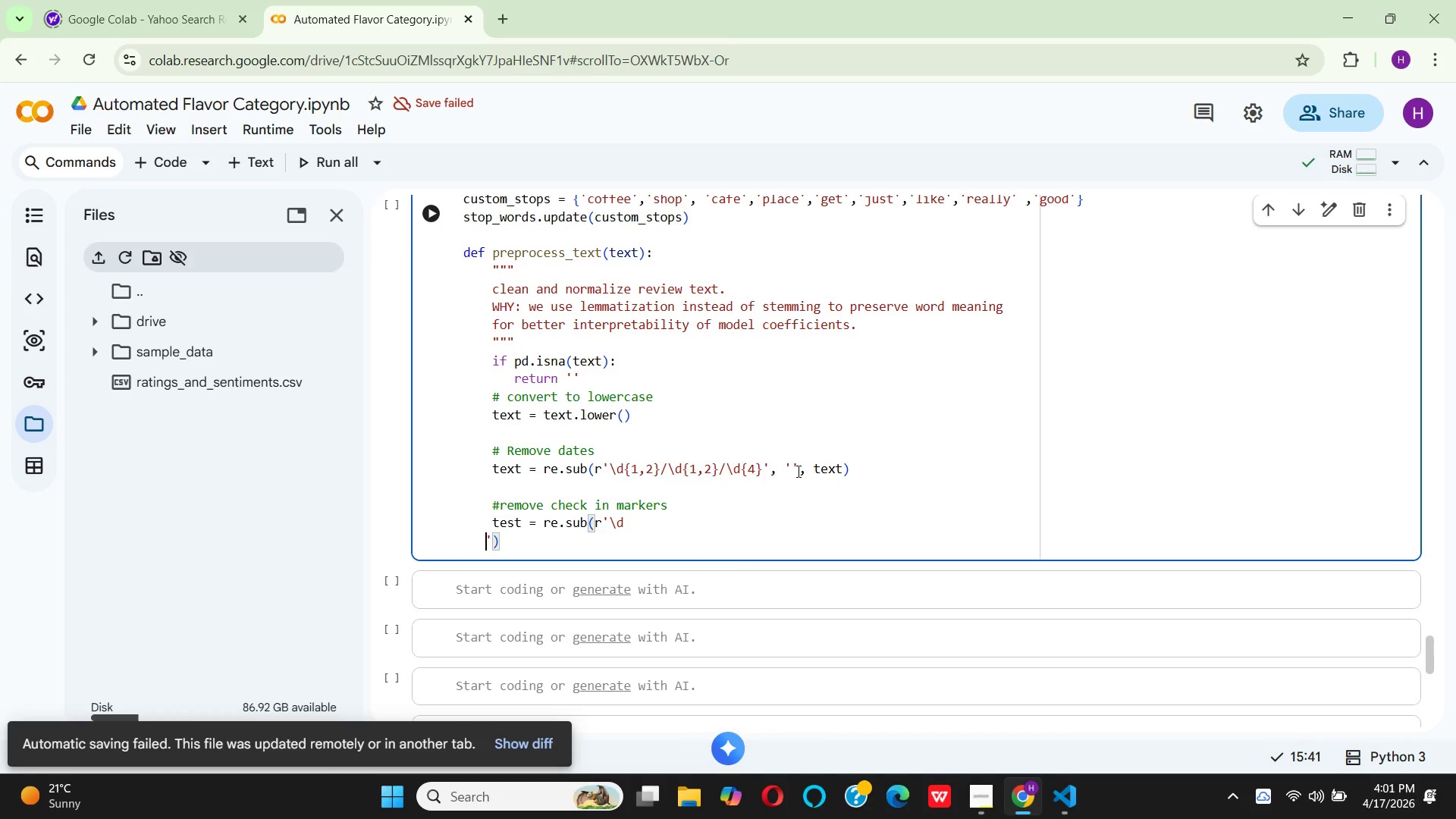 
key(Backspace)
 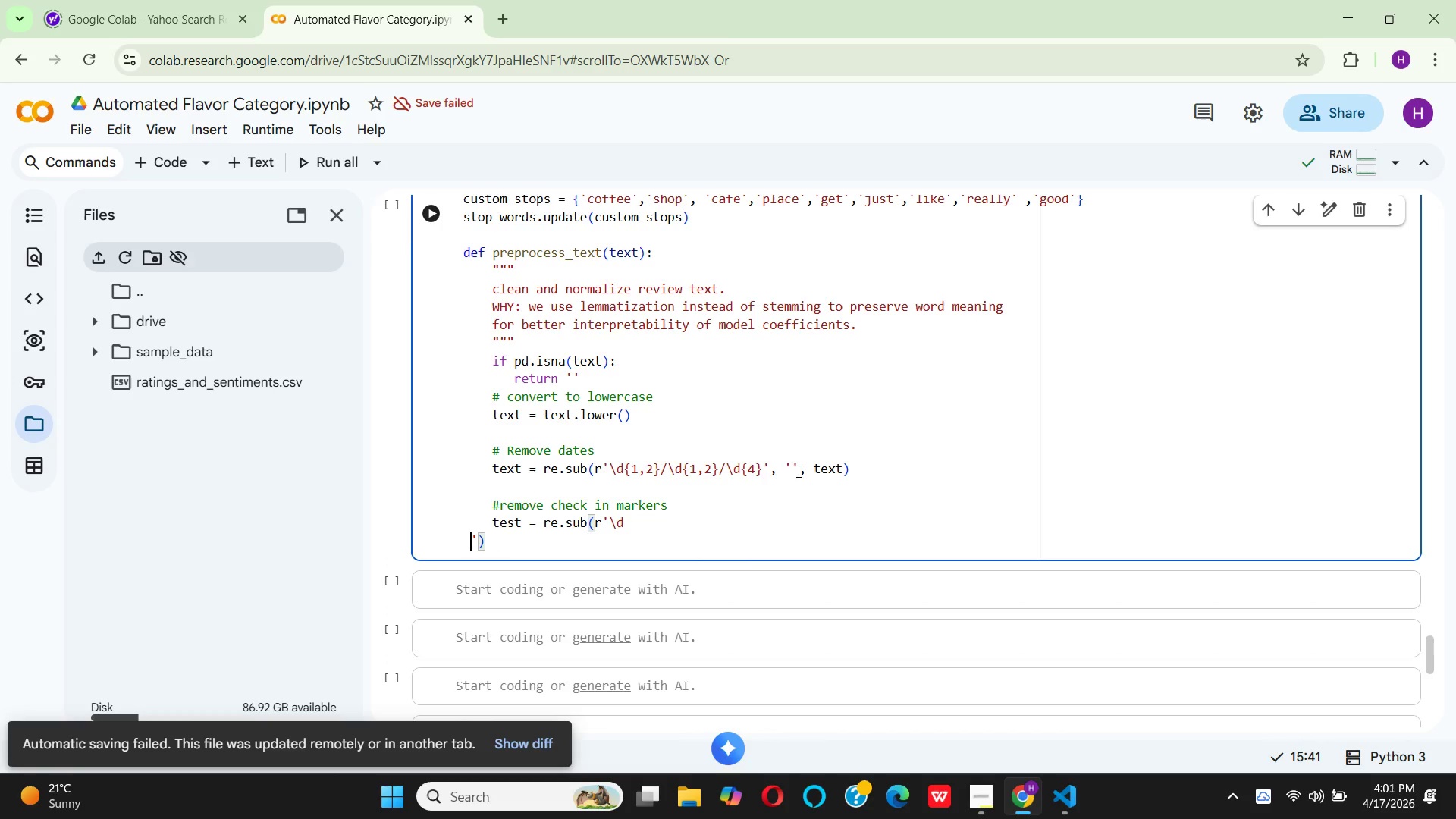 
key(Backspace)
 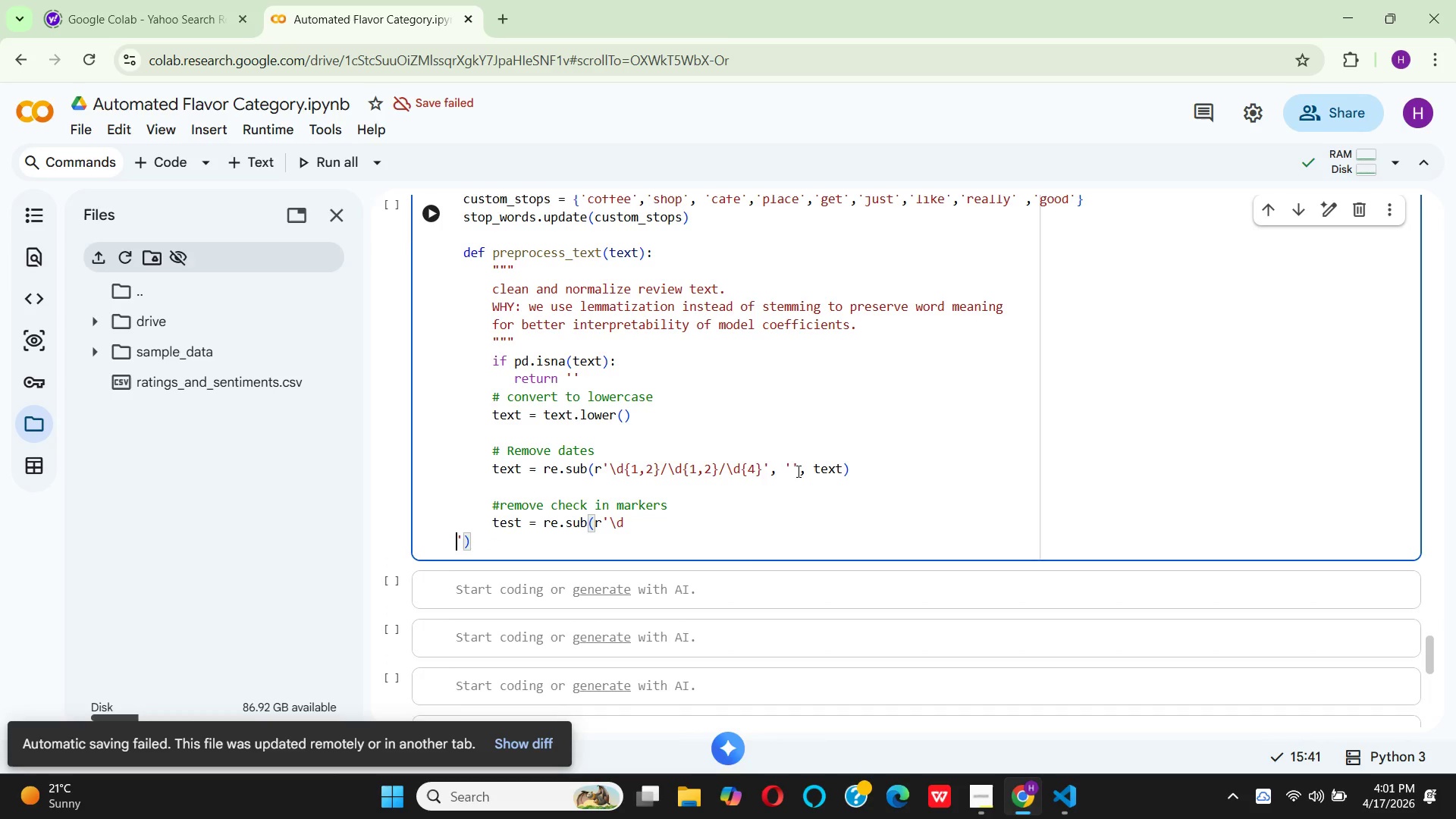 
key(Backspace)
 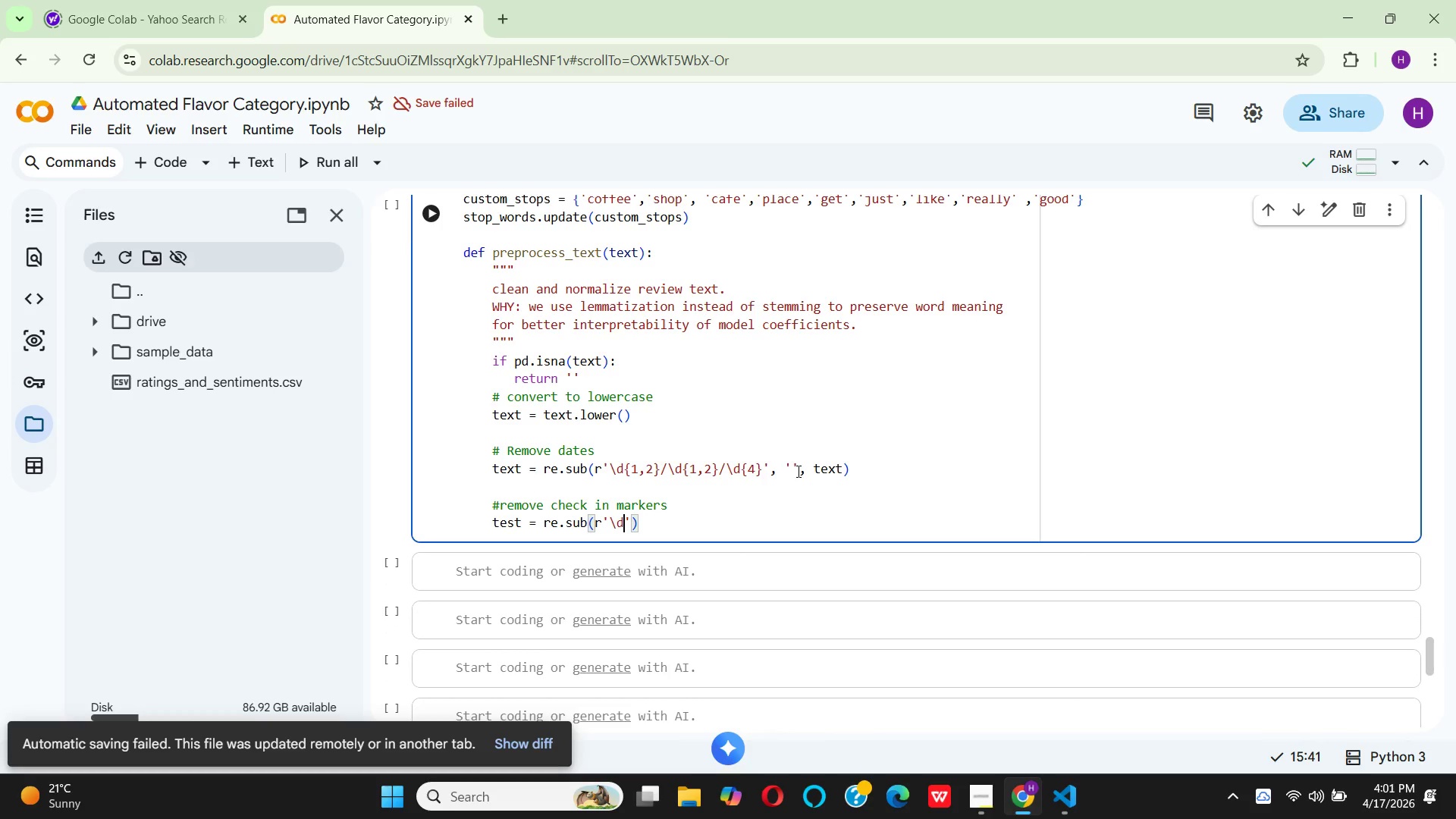 
key(Backspace)
 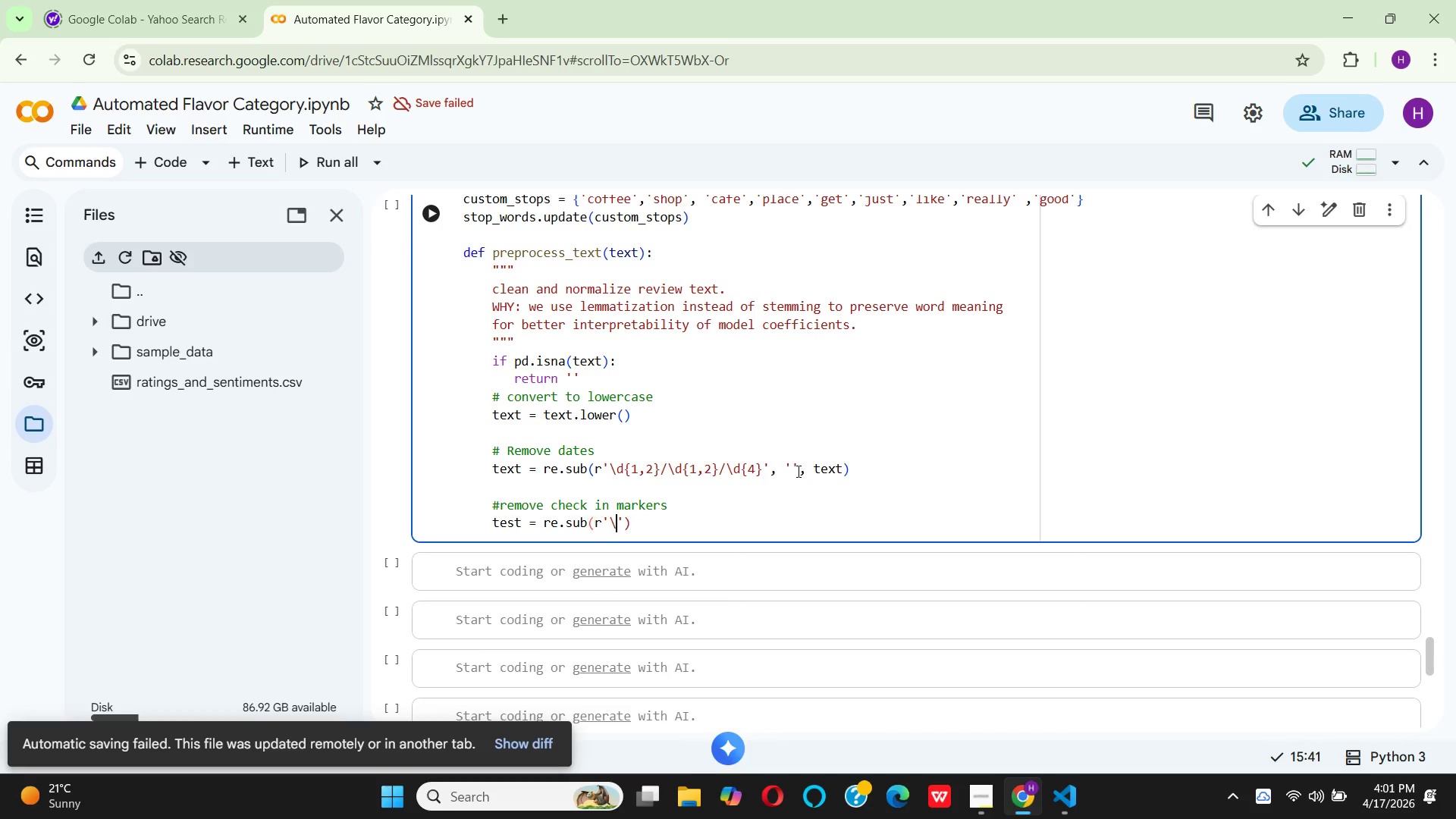 
key(Backspace)
 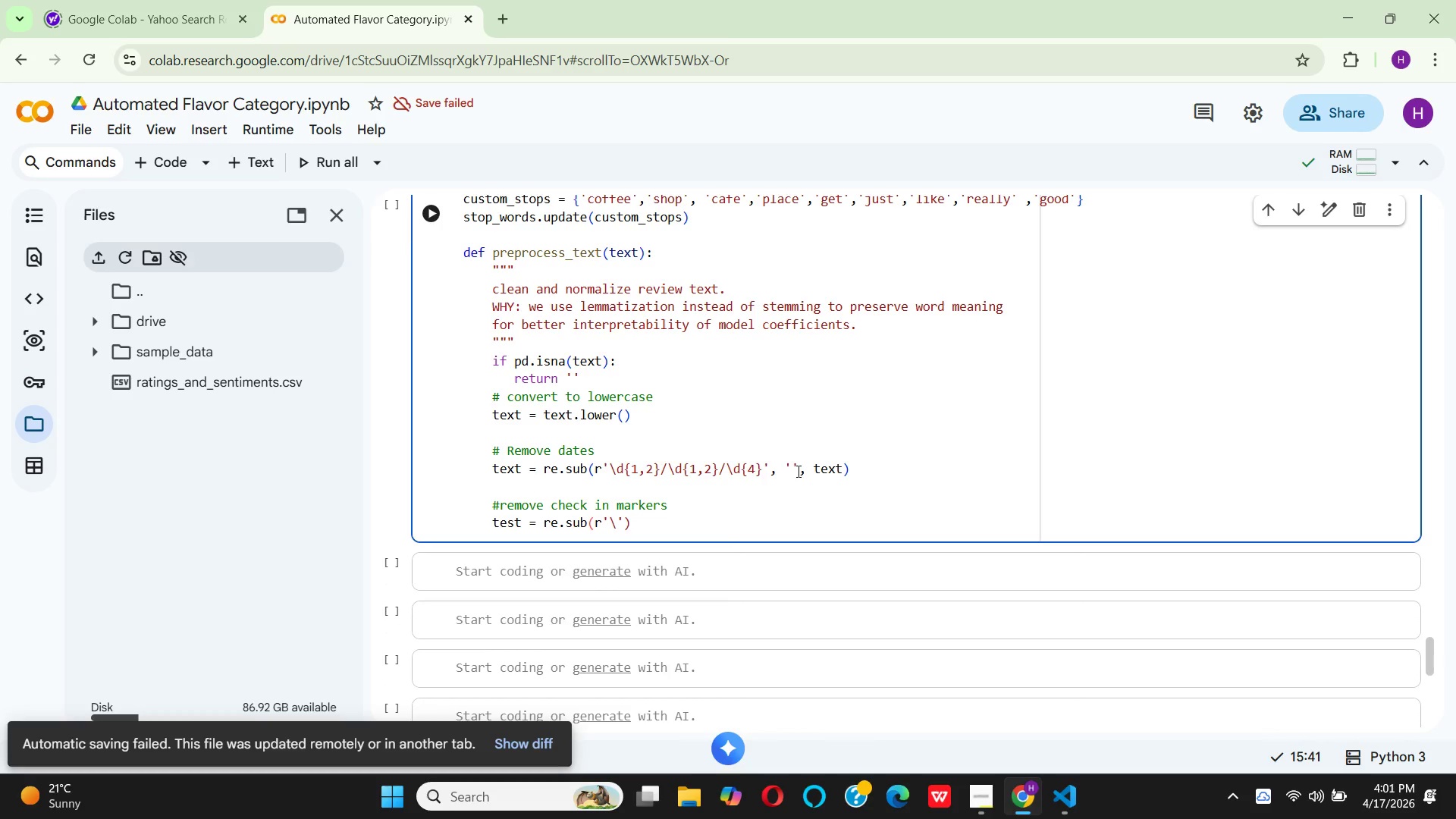 
key(D)
 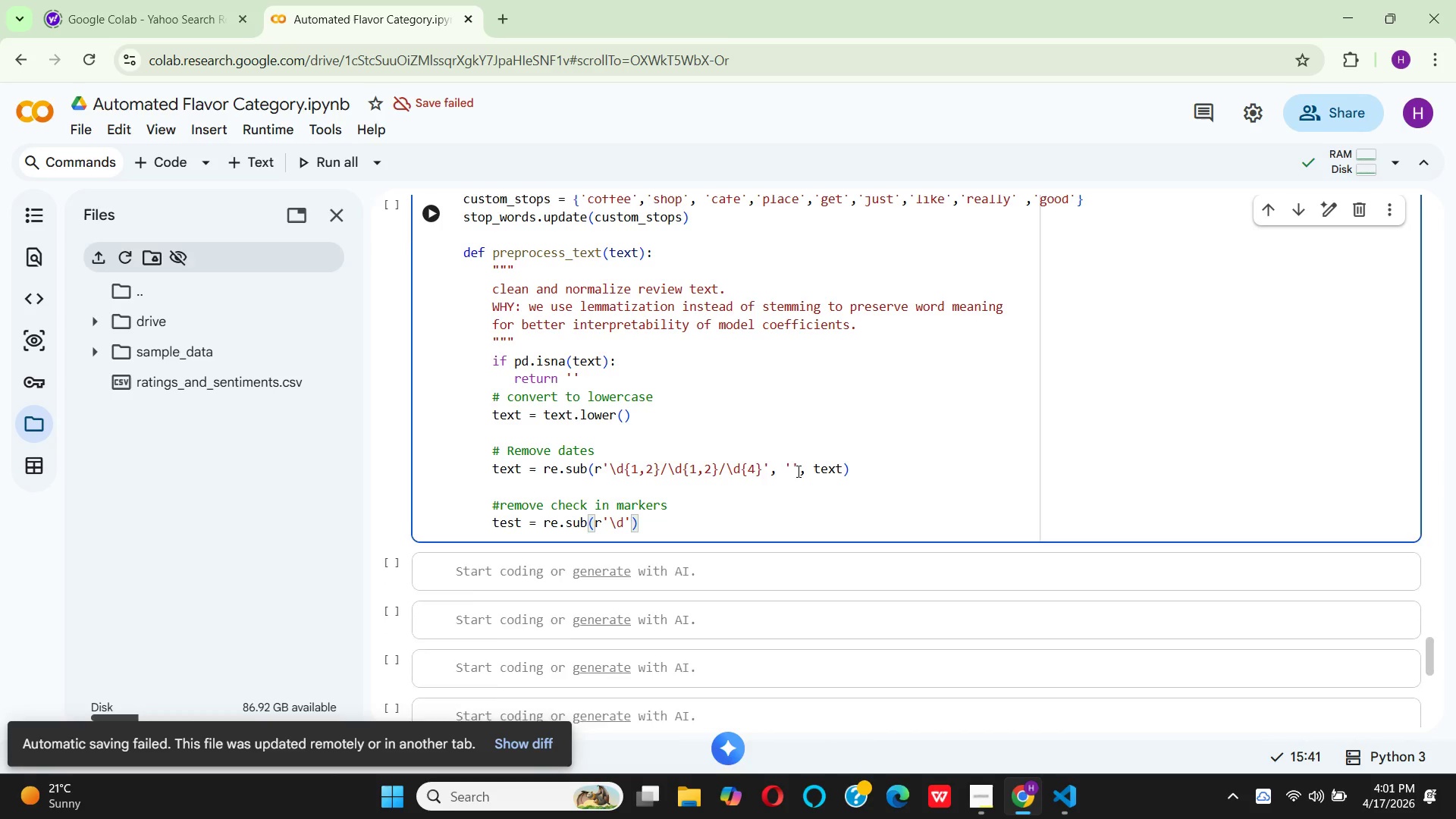 
hold_key(key=Enter, duration=0.42)
 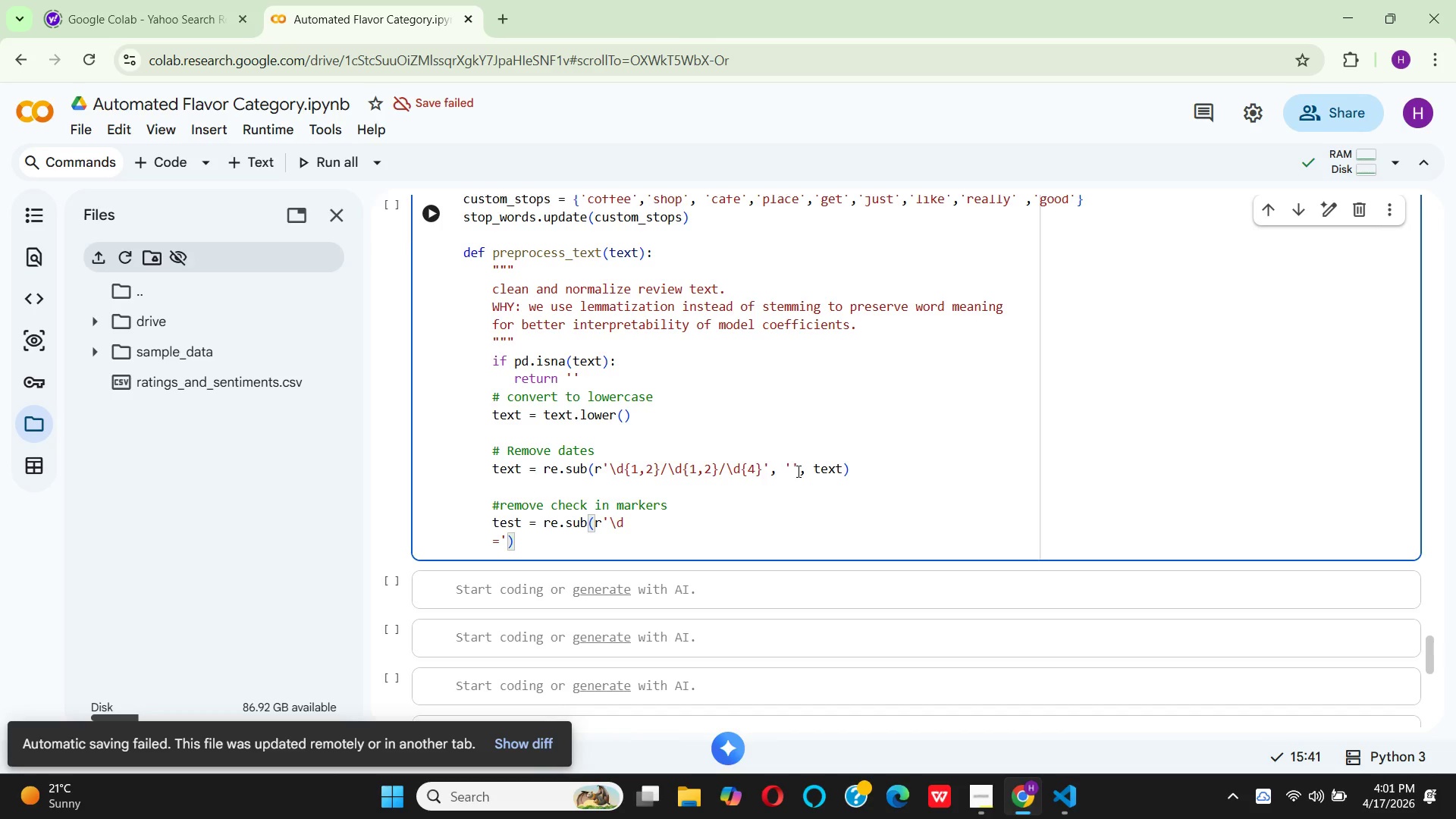 
key(Equal)
 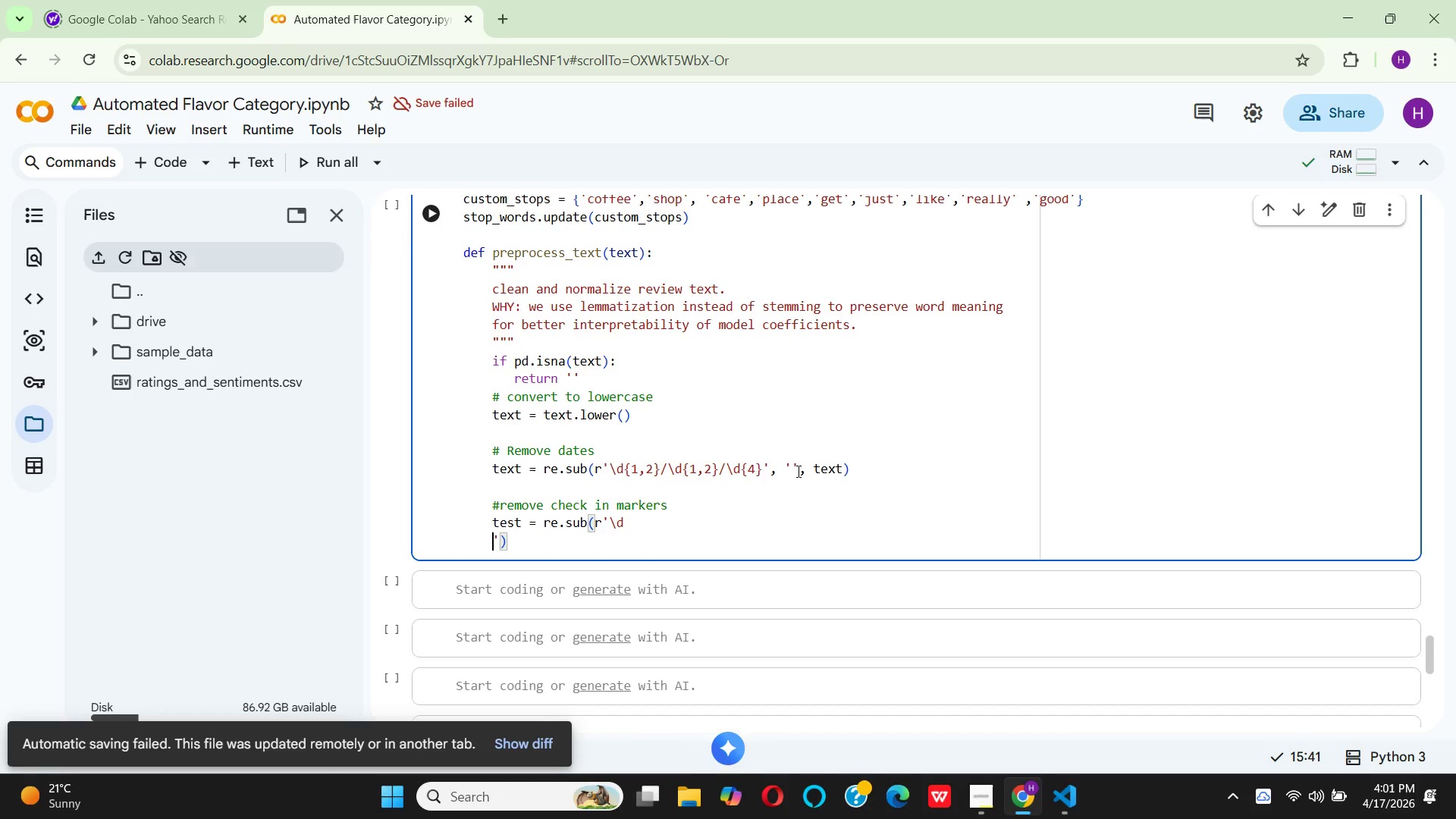 
key(Backspace)
 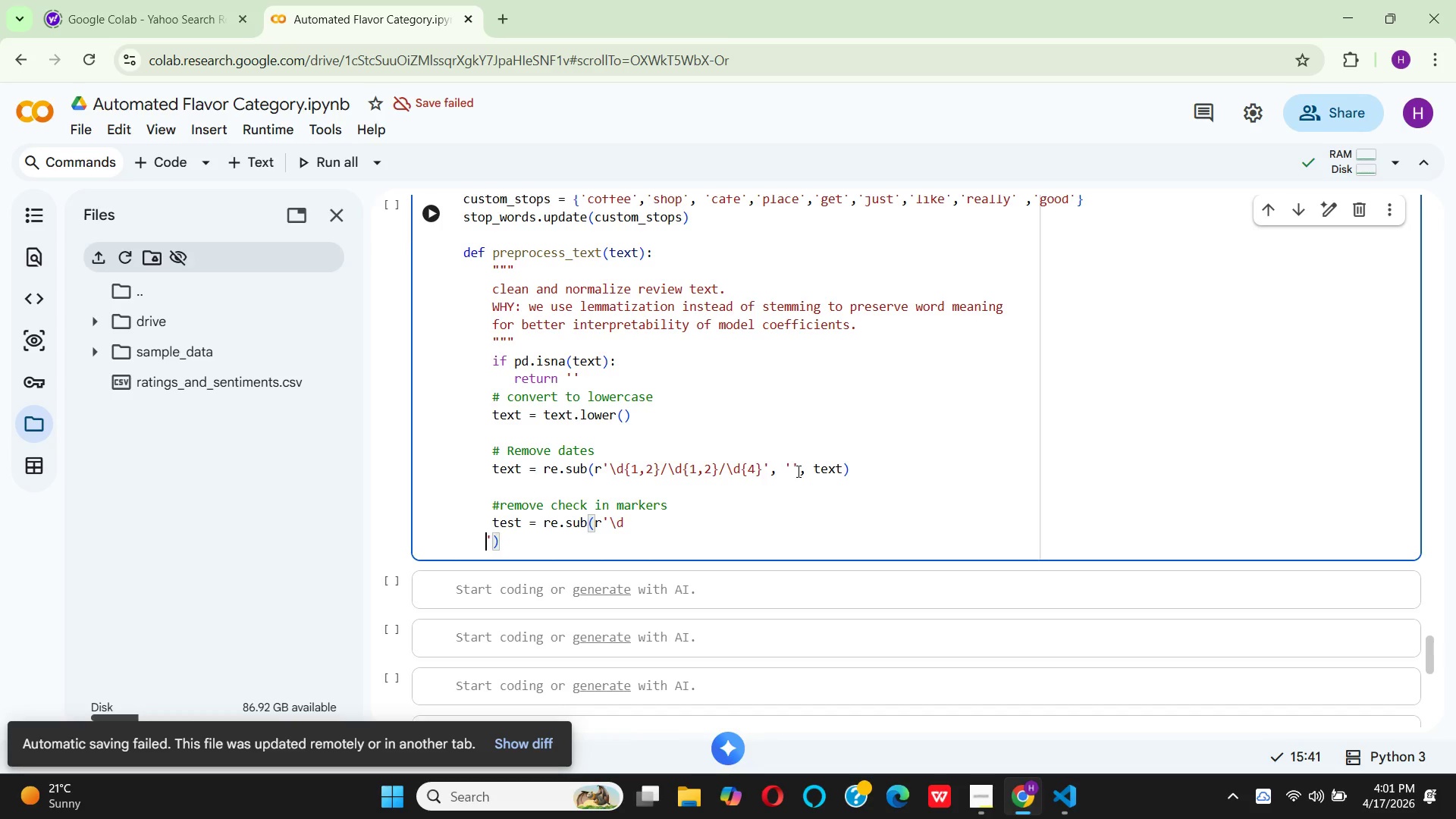 
key(Backspace)
 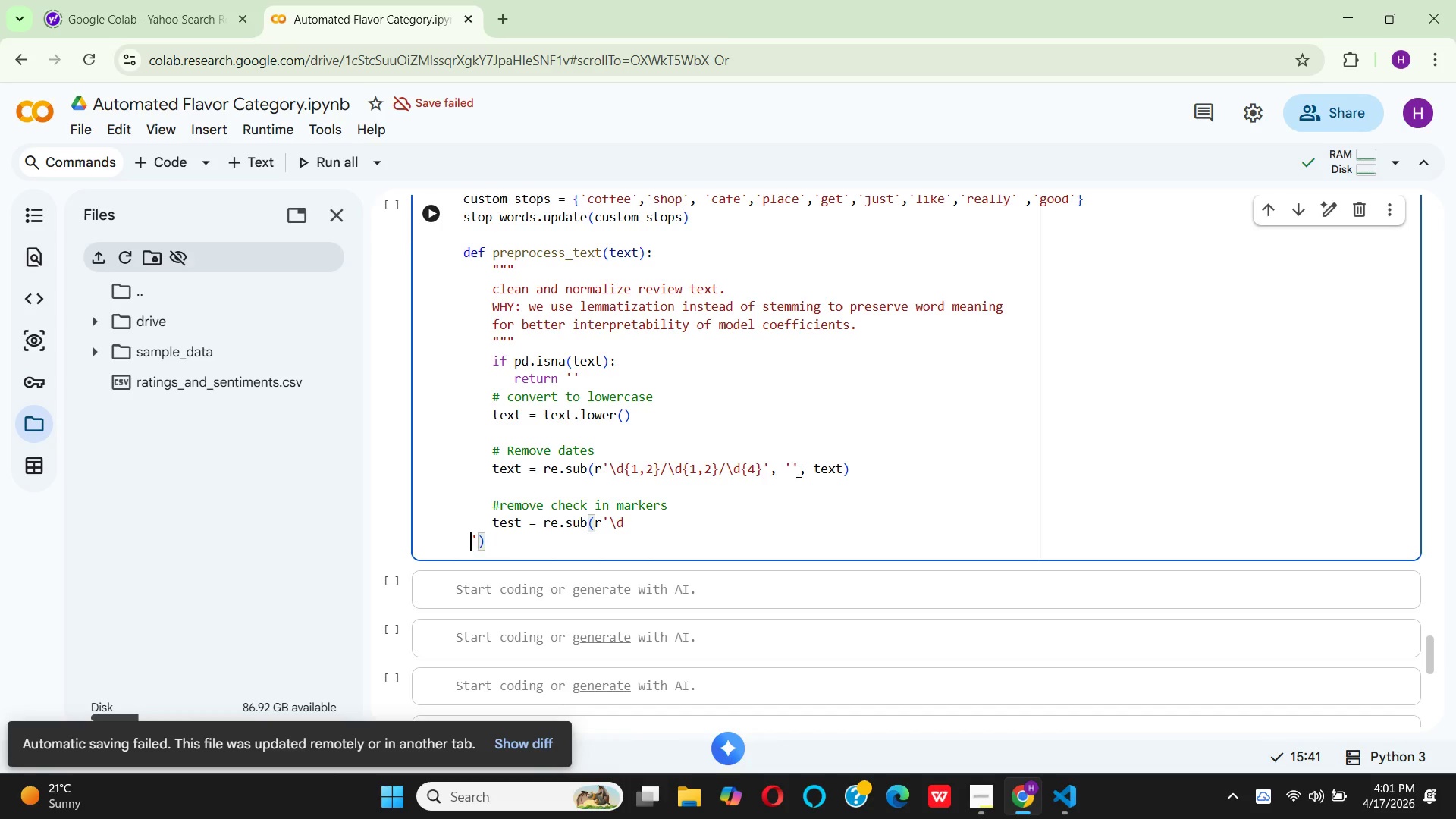 
key(Backspace)
 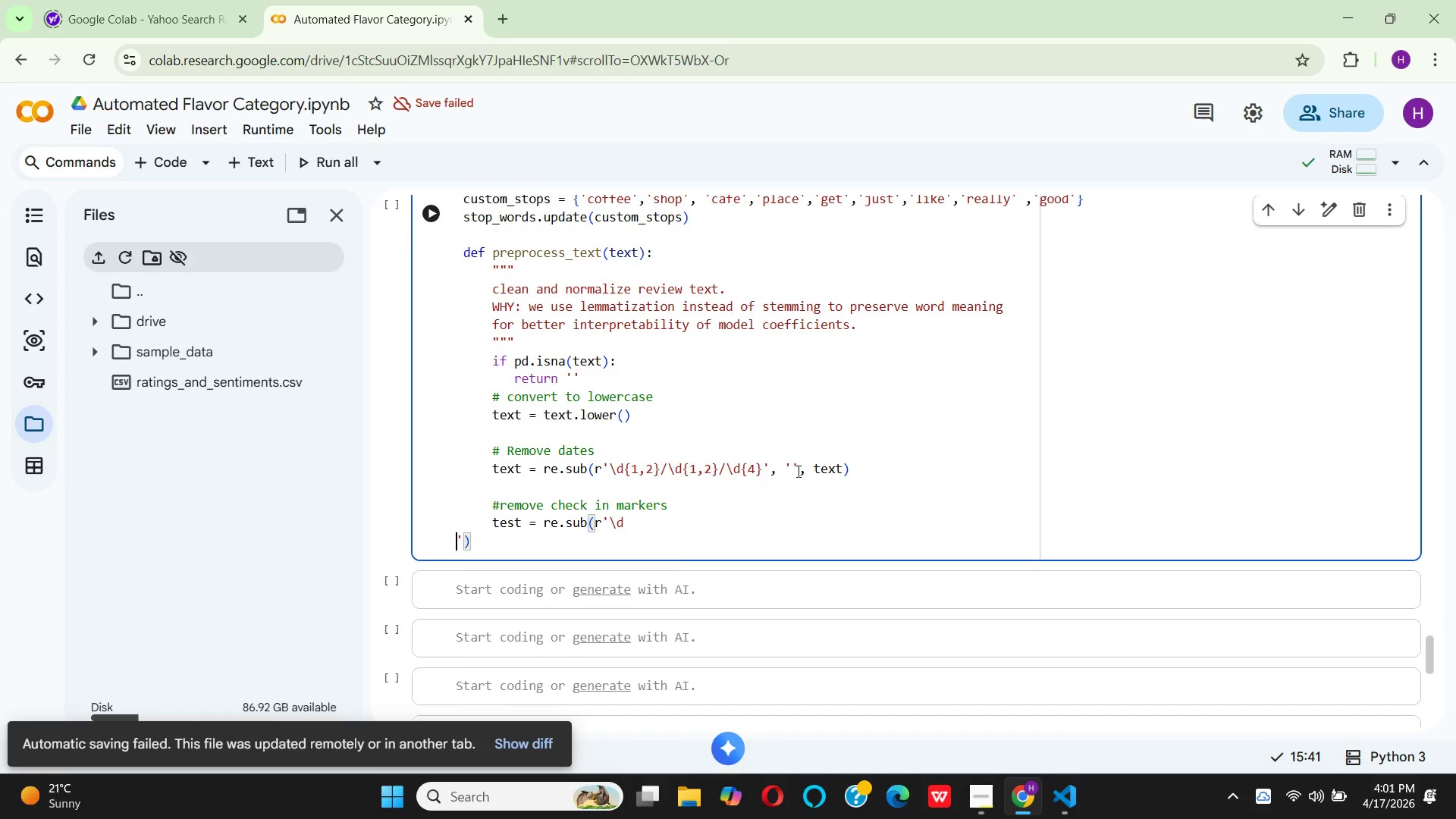 
key(Backspace)
 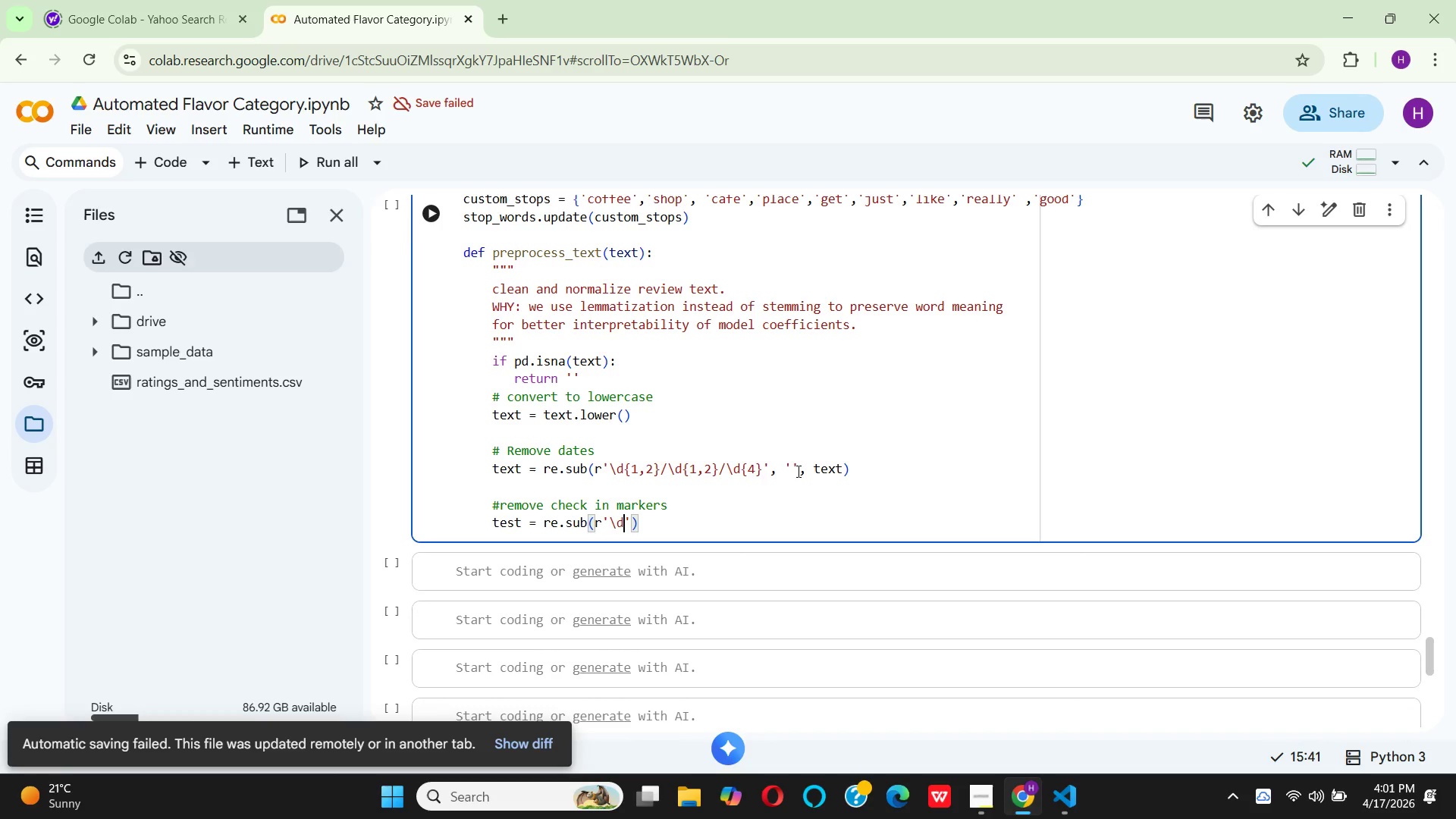 
key(Backspace)
 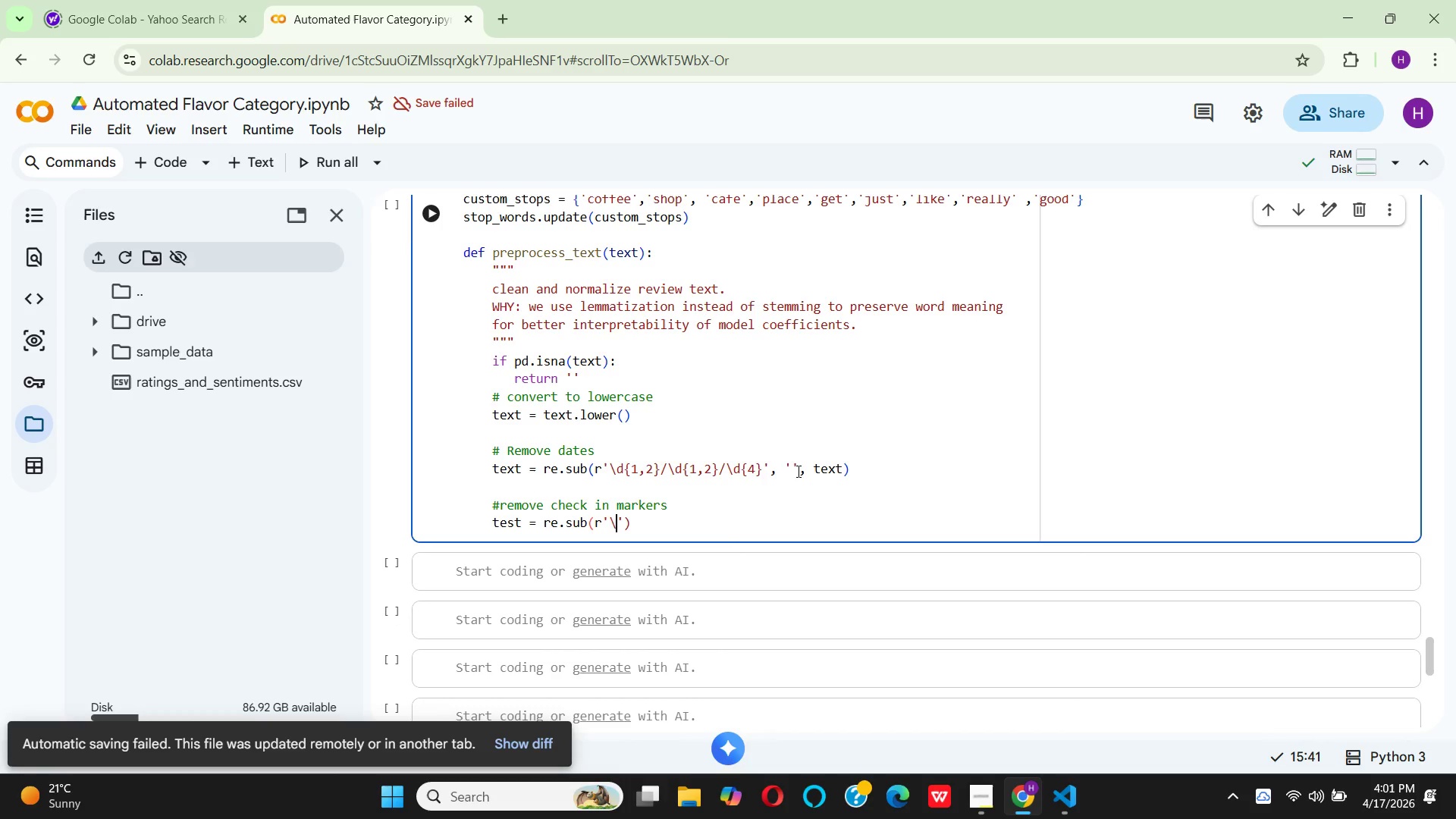 
key(Backspace)
 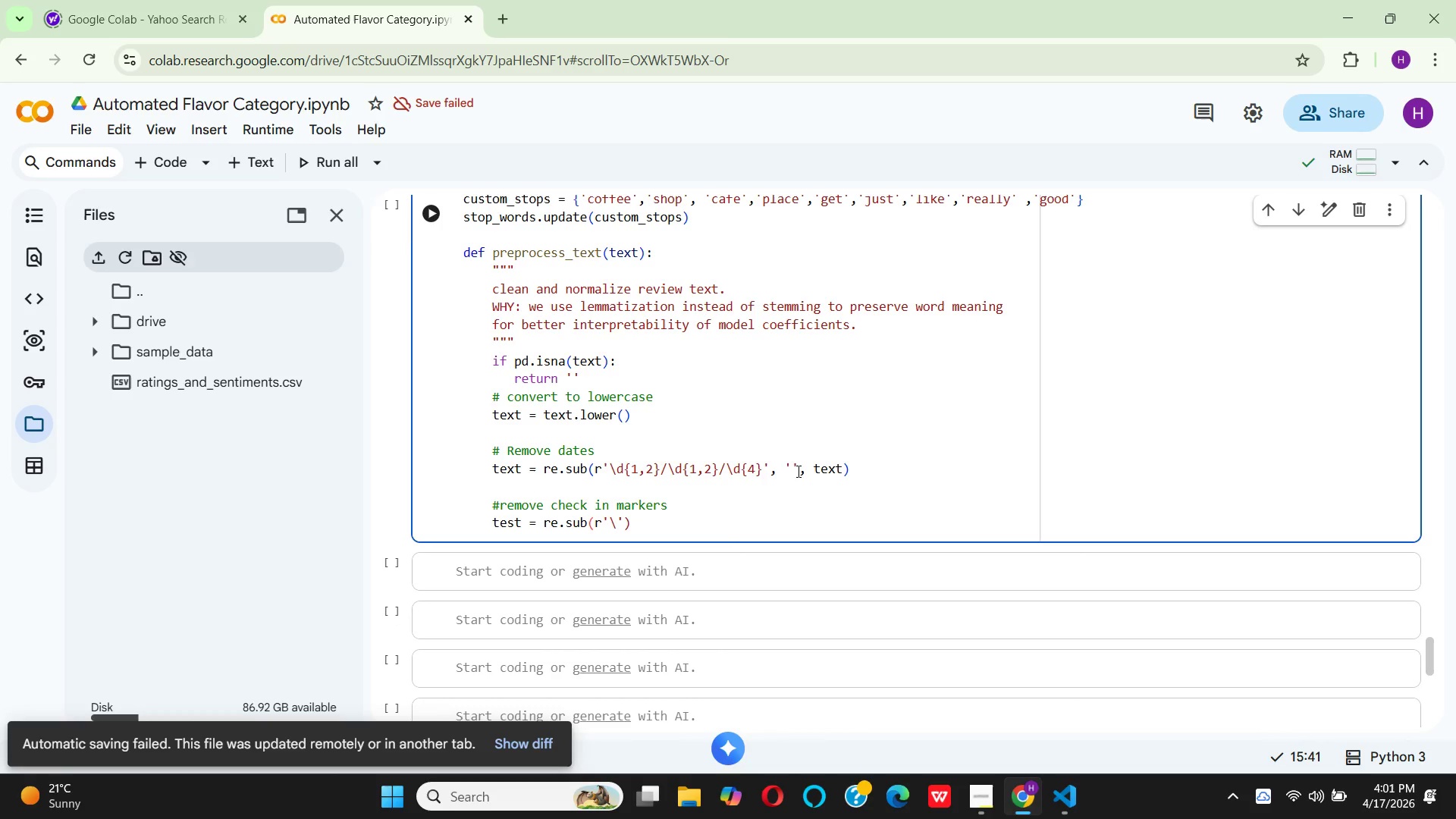 
hold_key(key=Enter, duration=0.84)
 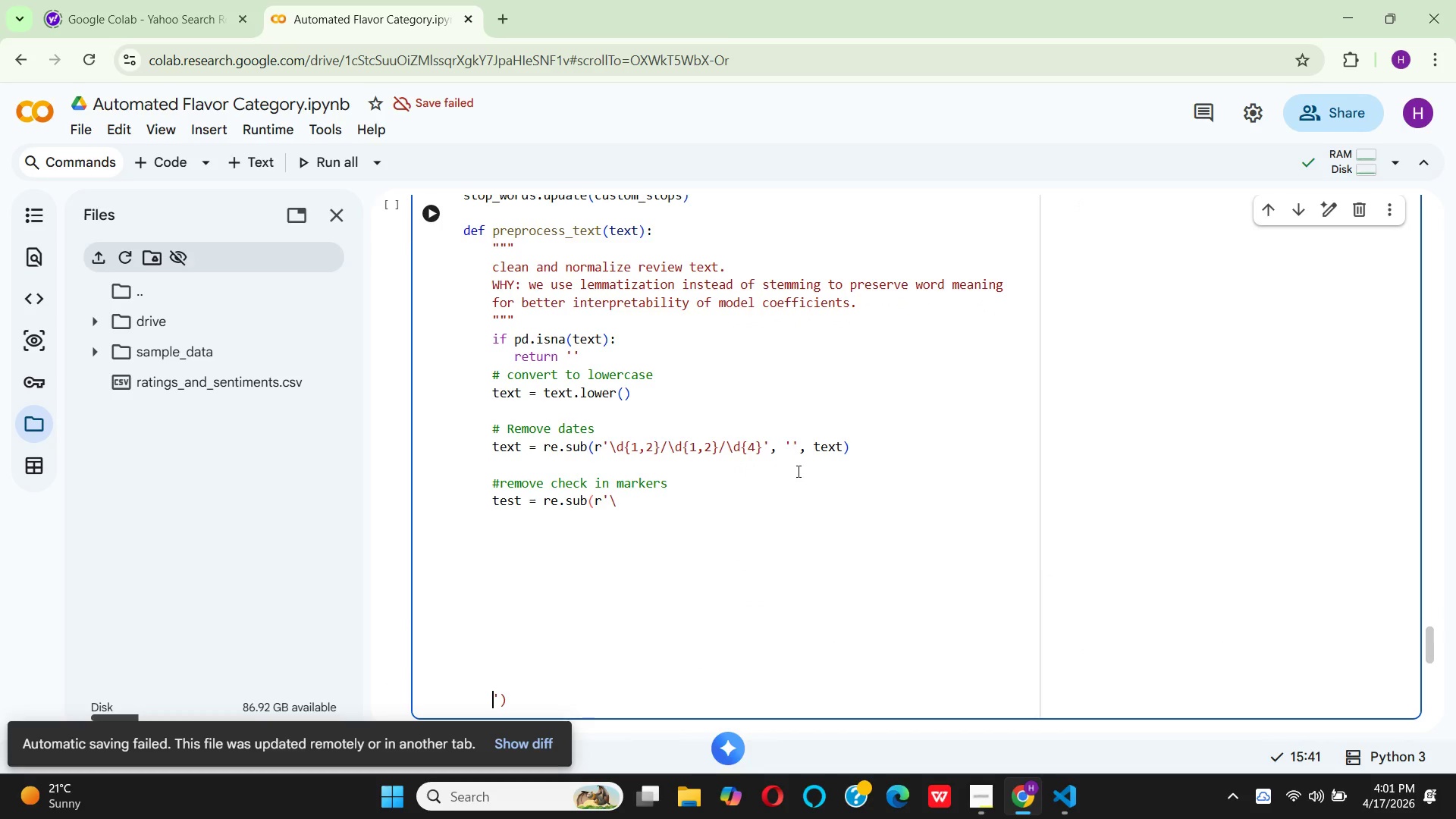 
hold_key(key=ControlLeft, duration=1.22)
 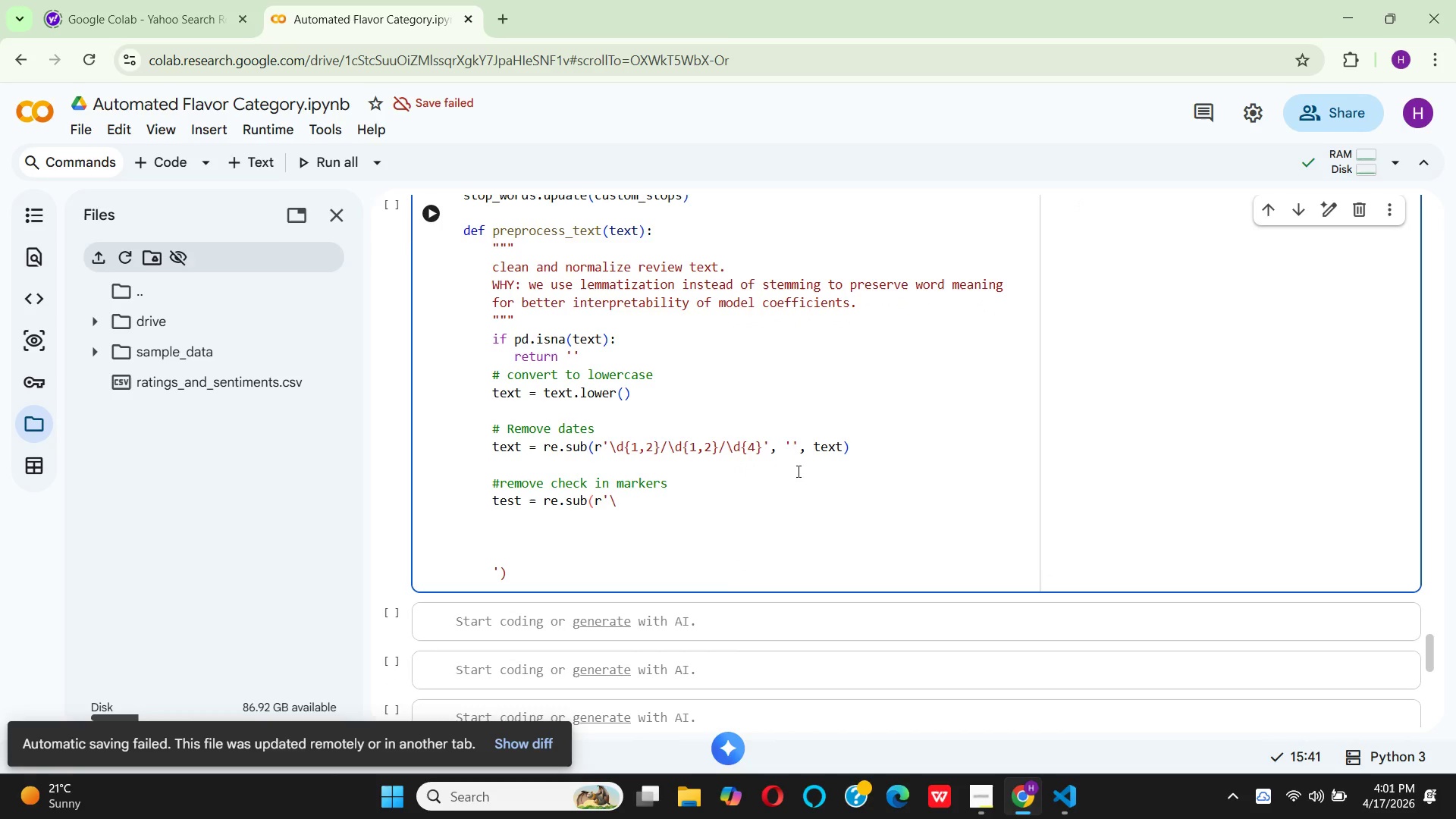 
hold_key(key=Z, duration=0.72)
 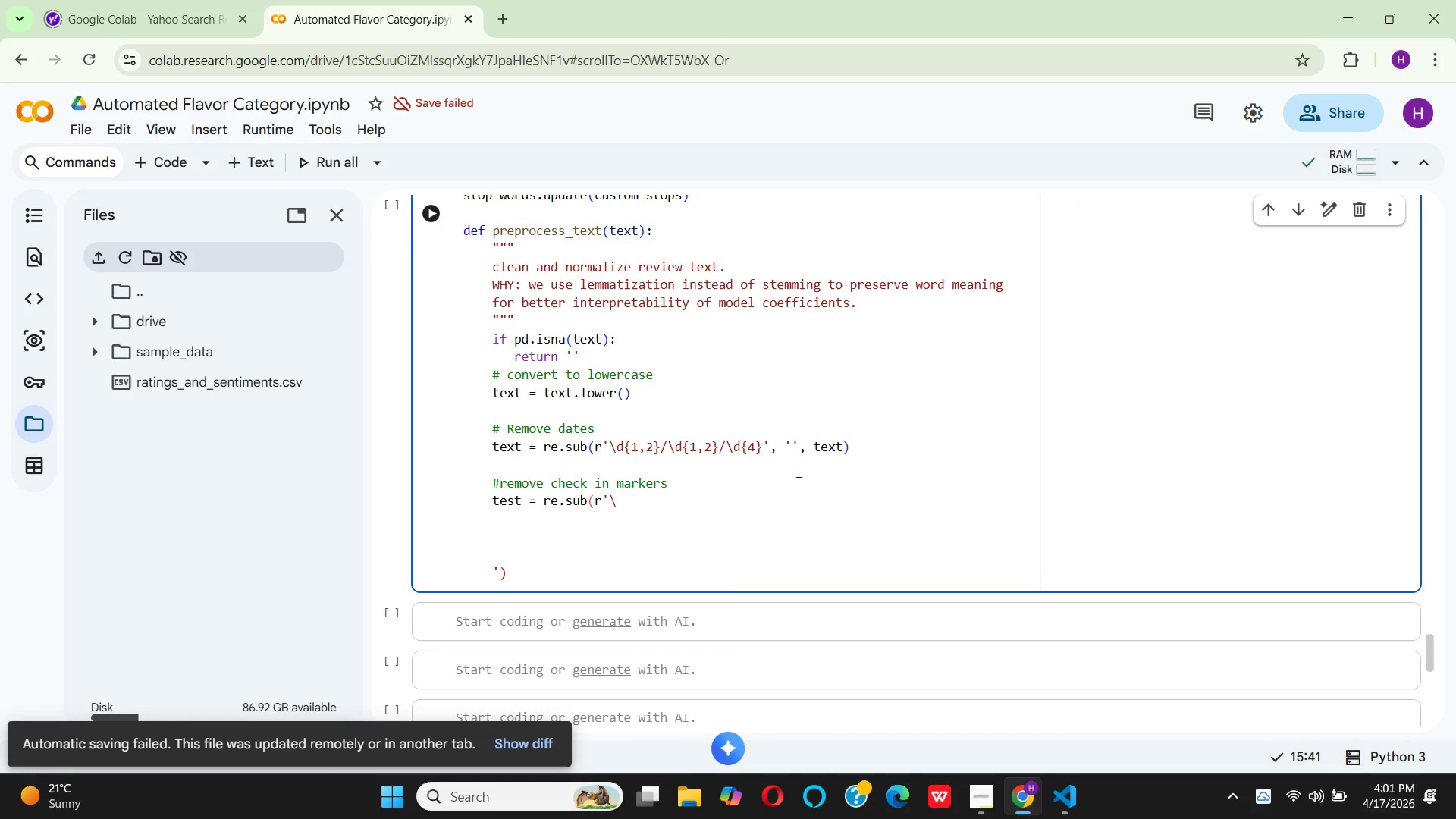 
hold_key(key=ControlLeft, duration=1.0)
 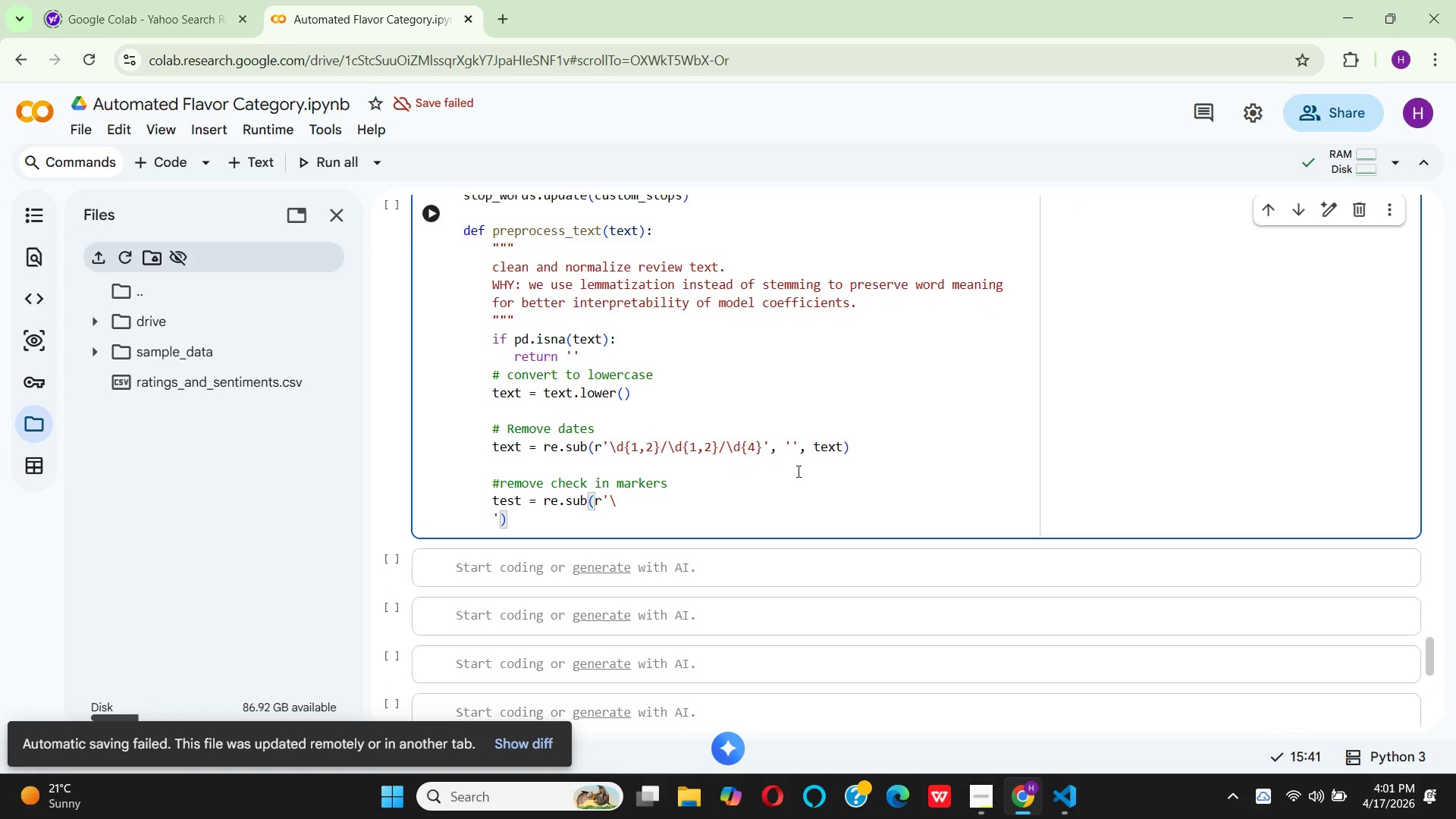 
hold_key(key=Z, duration=0.58)
 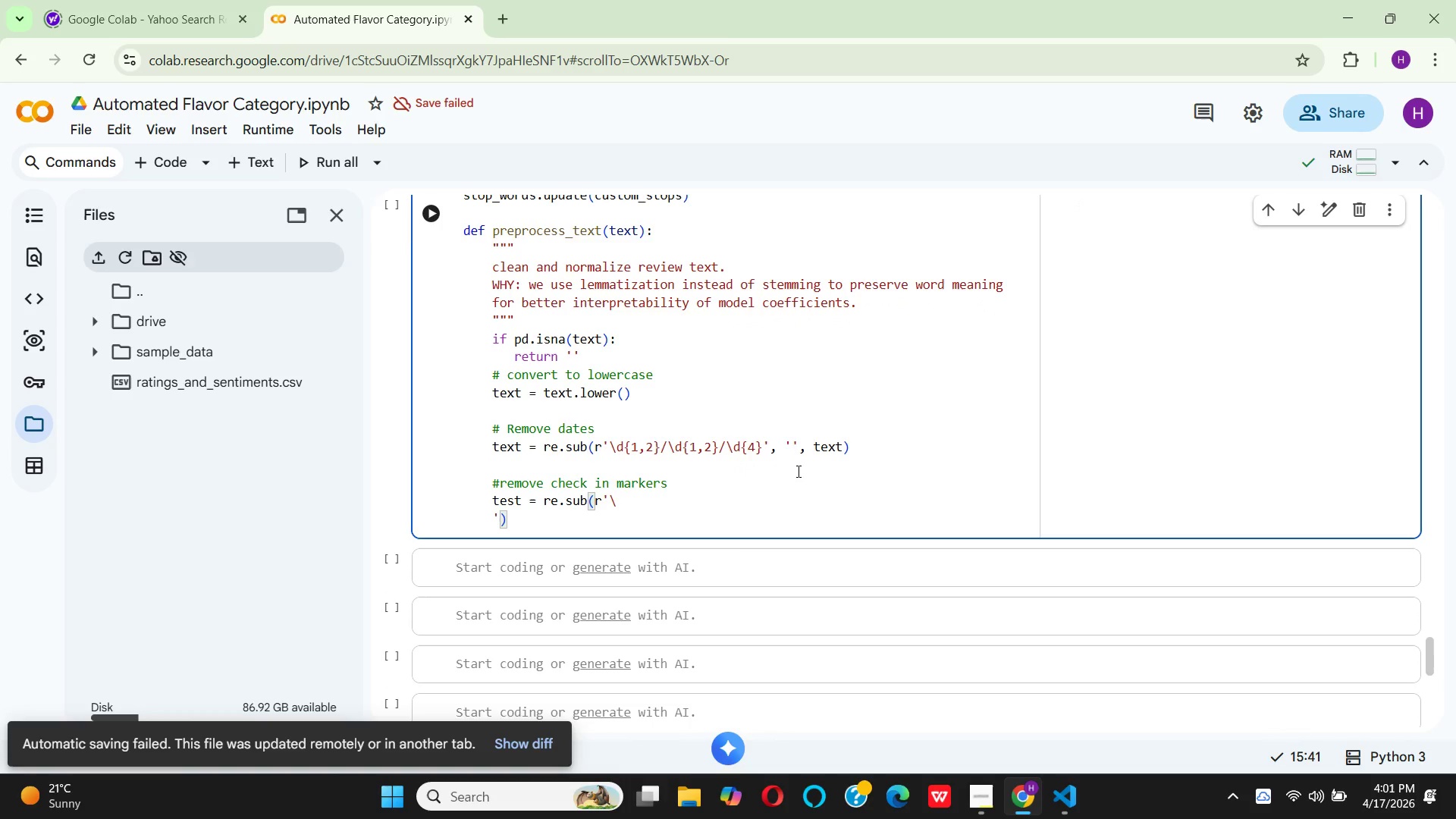 
key(Control+Z)
 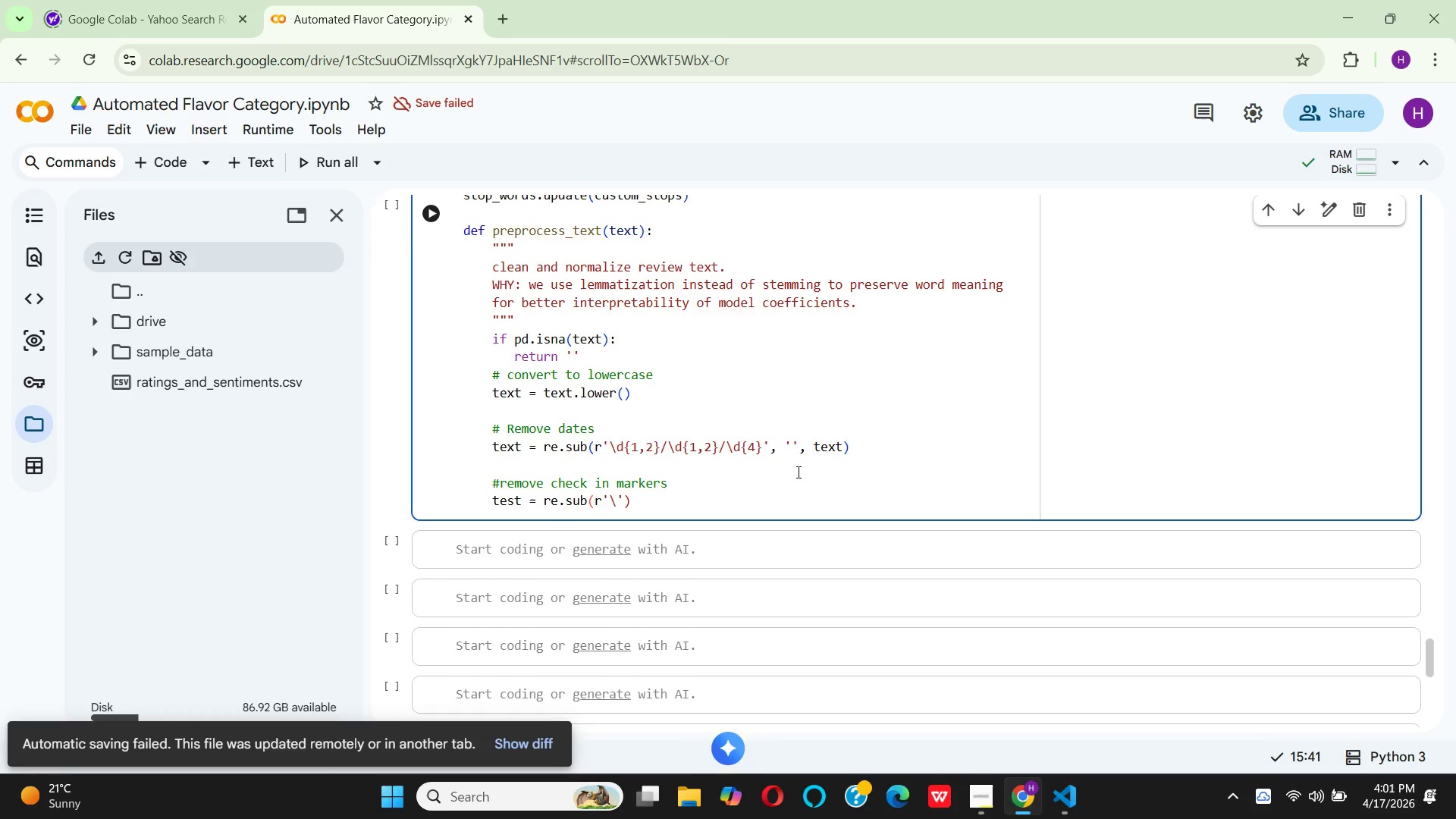 
type(d+\s+check-in)
 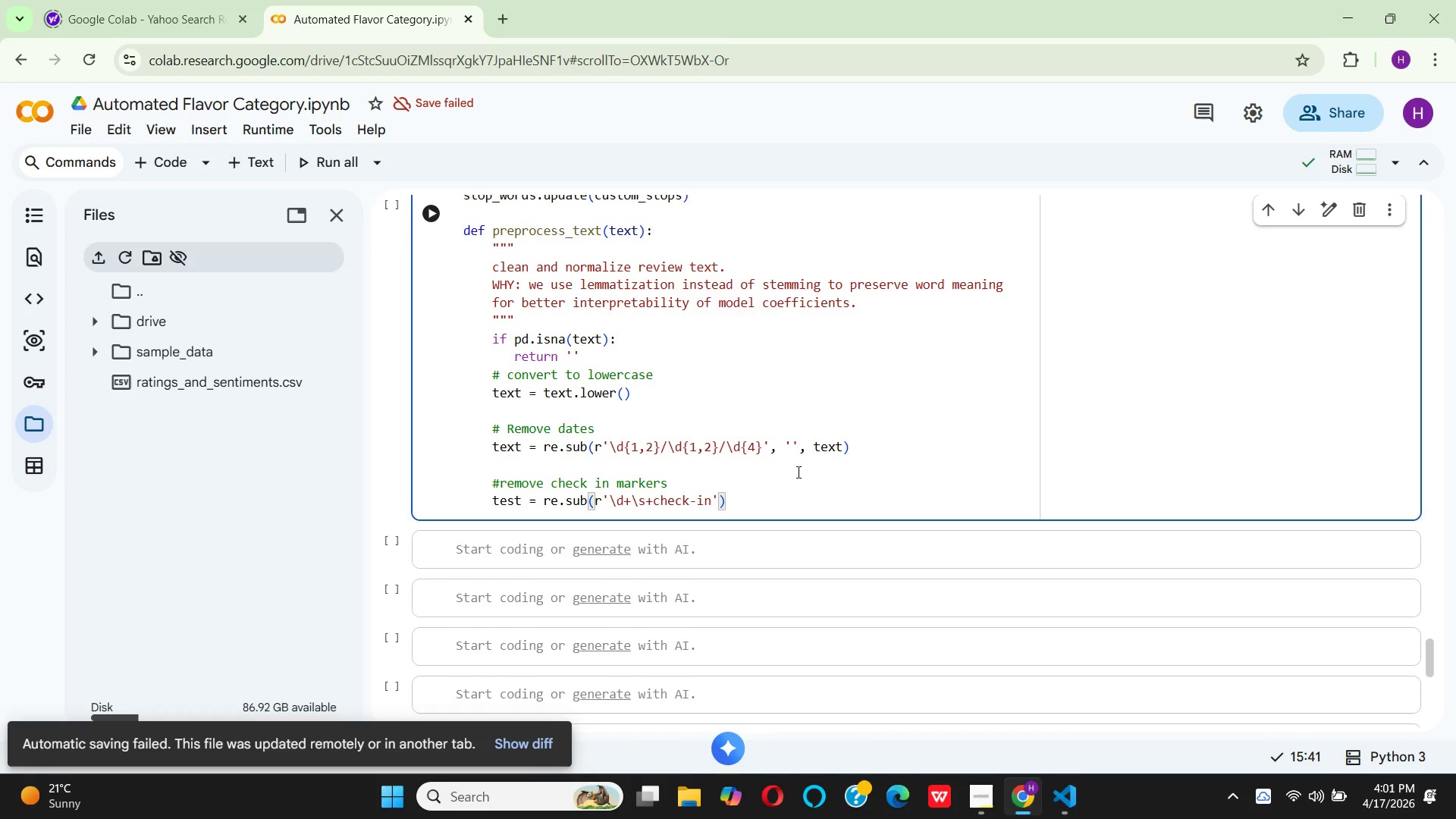 
key(ArrowRight)
 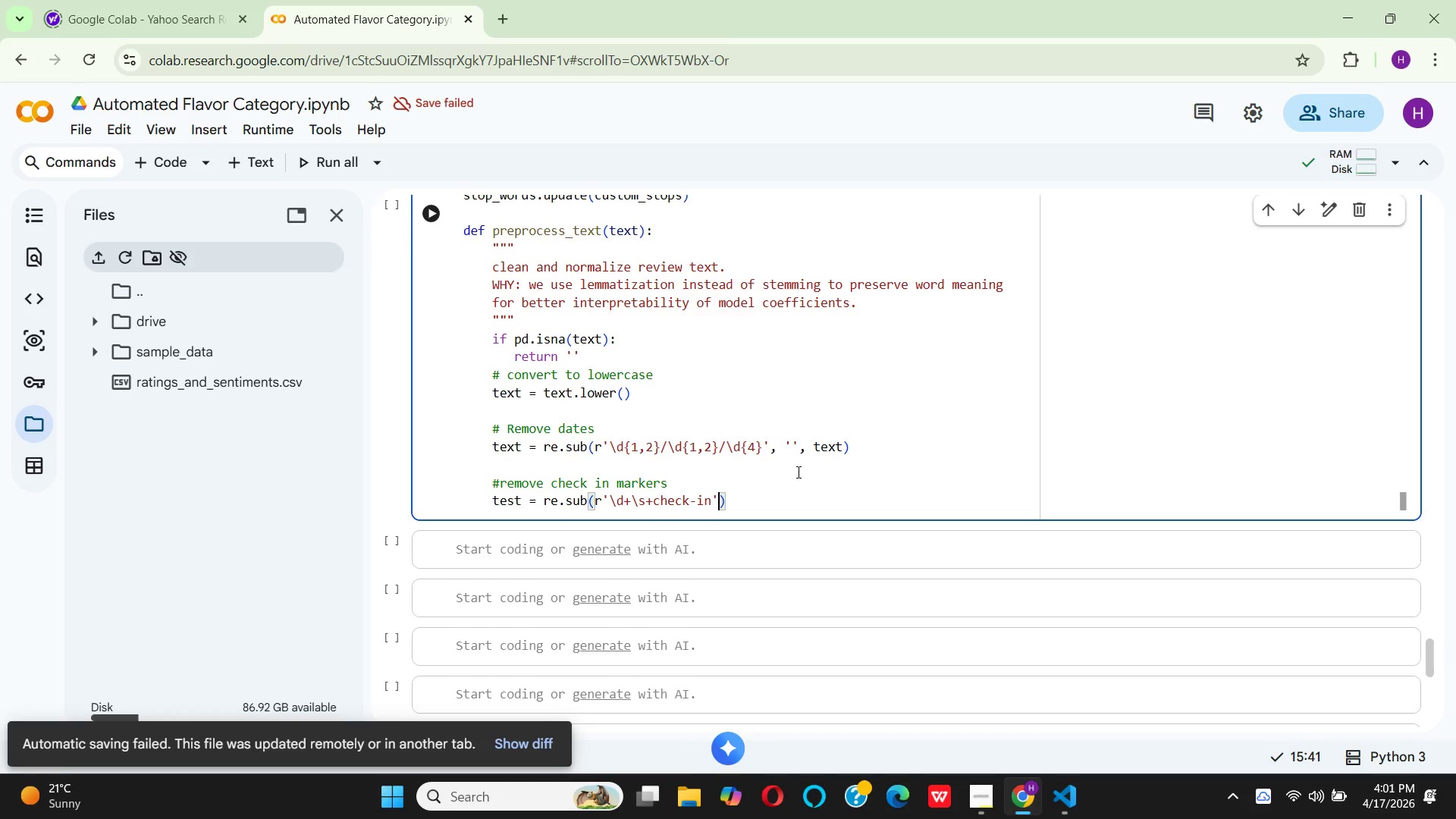 
key(Comma)
 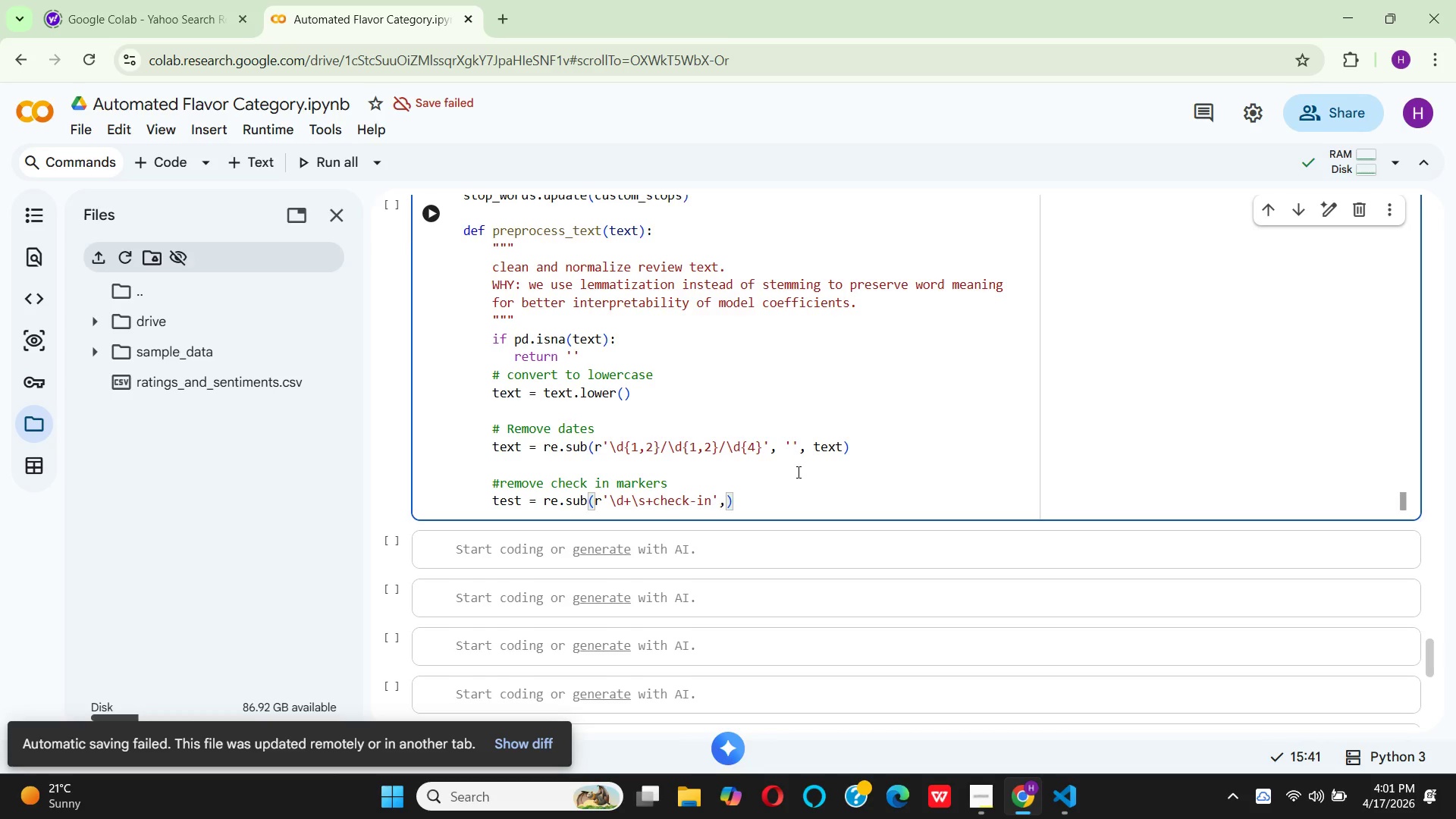 
key(Space)
 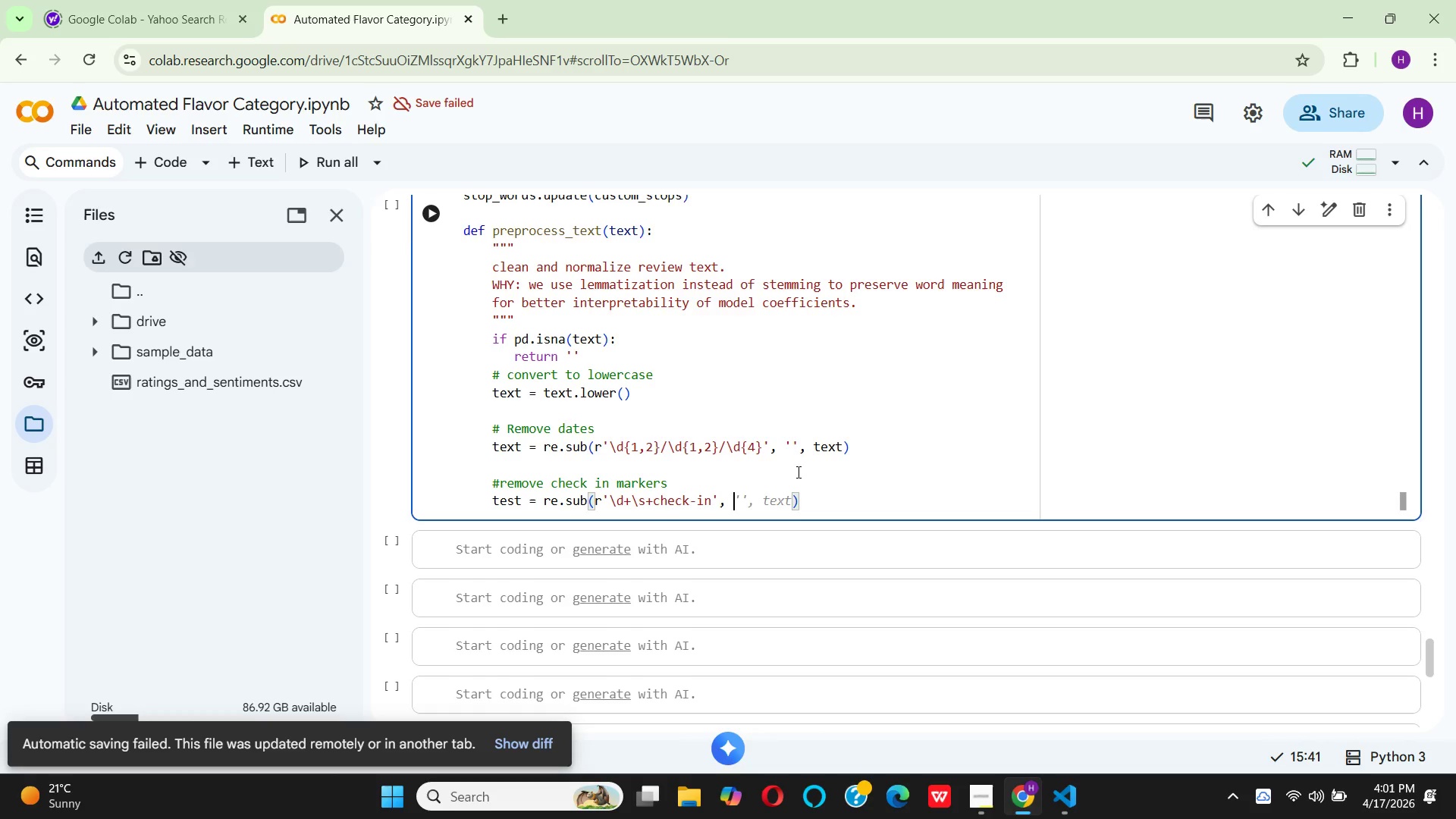 
key(Quote)
 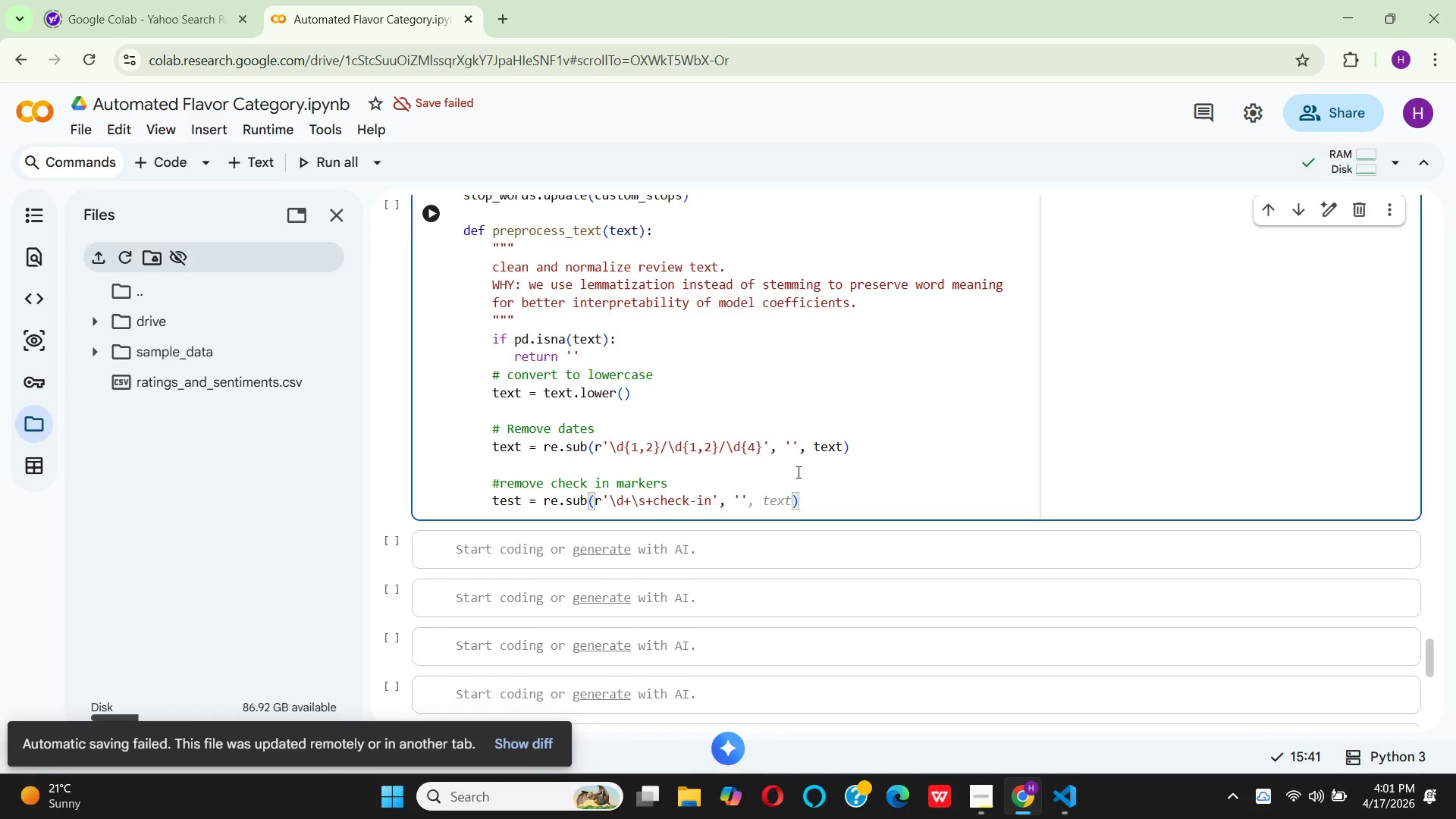 
key(Quote)
 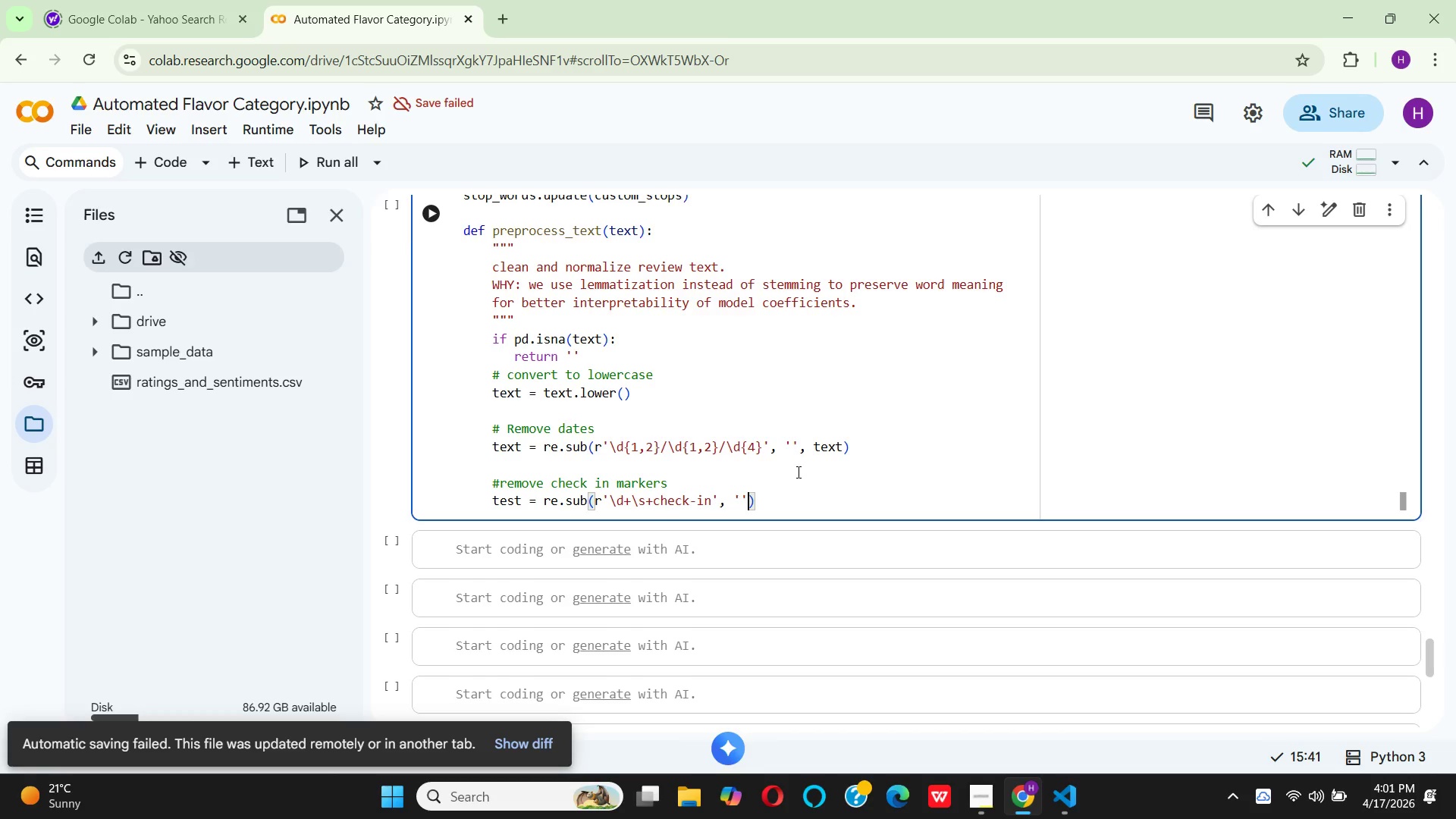 
key(Comma)
 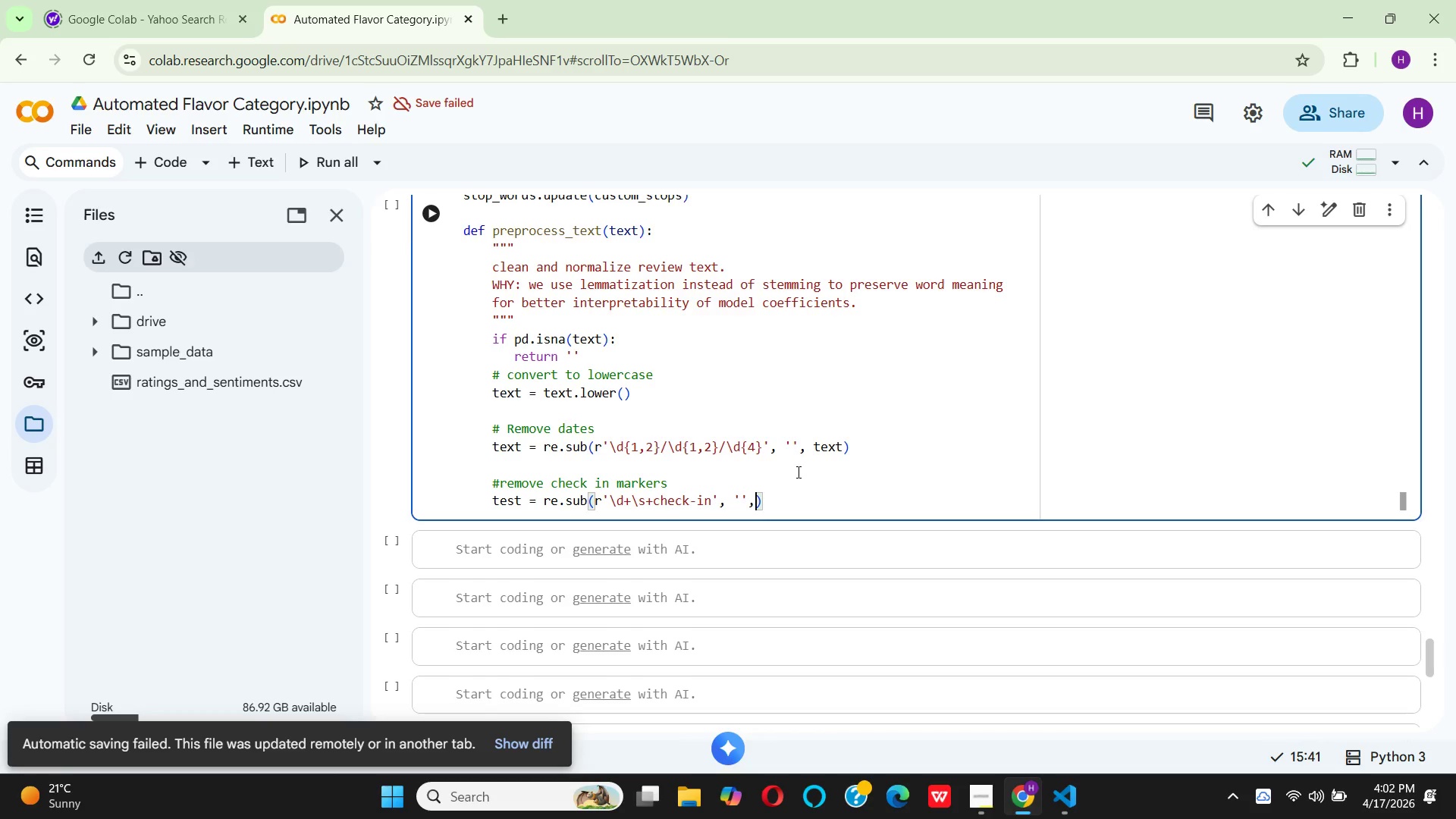 
type( tex)
 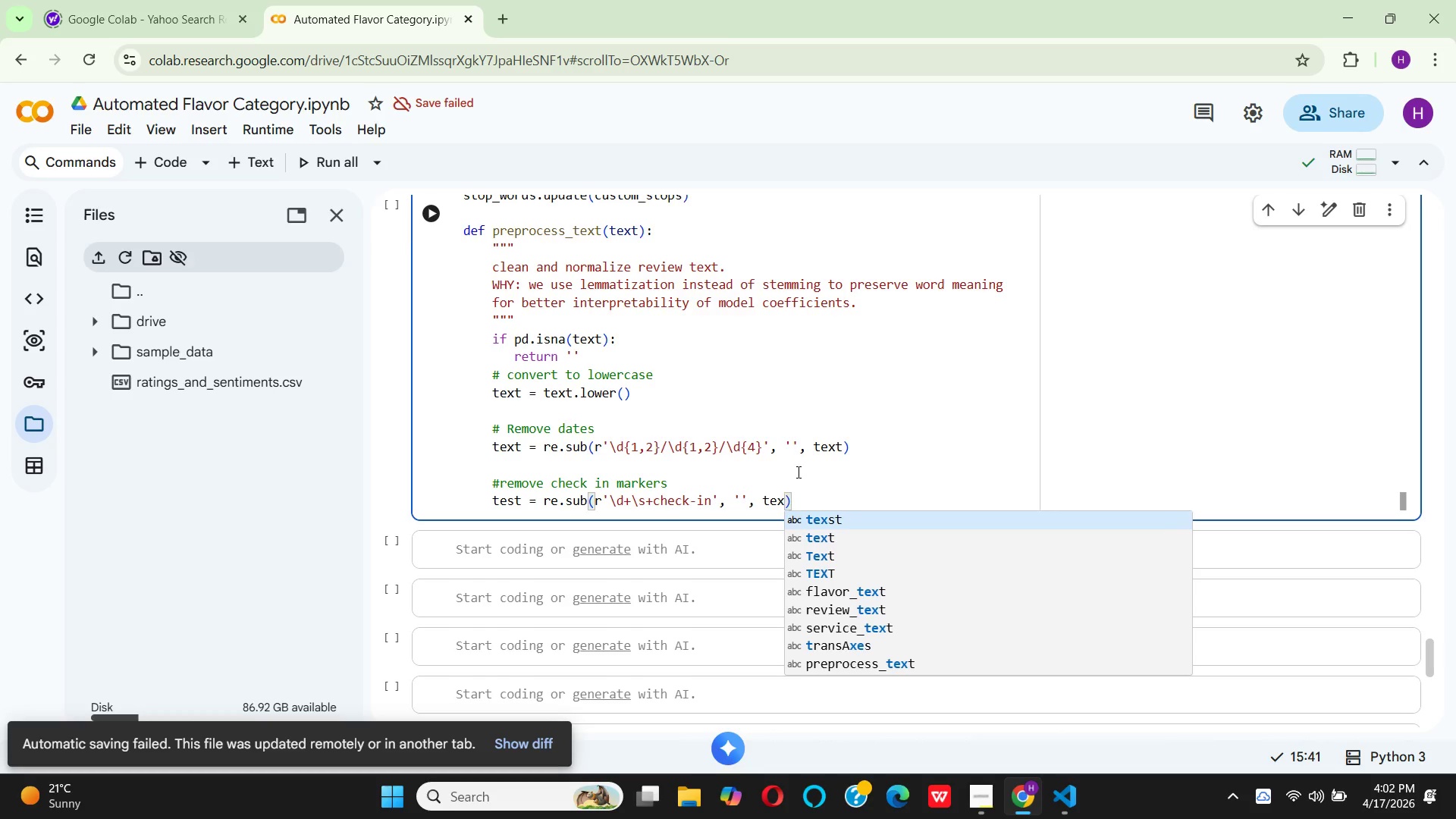 
key(ArrowDown)
 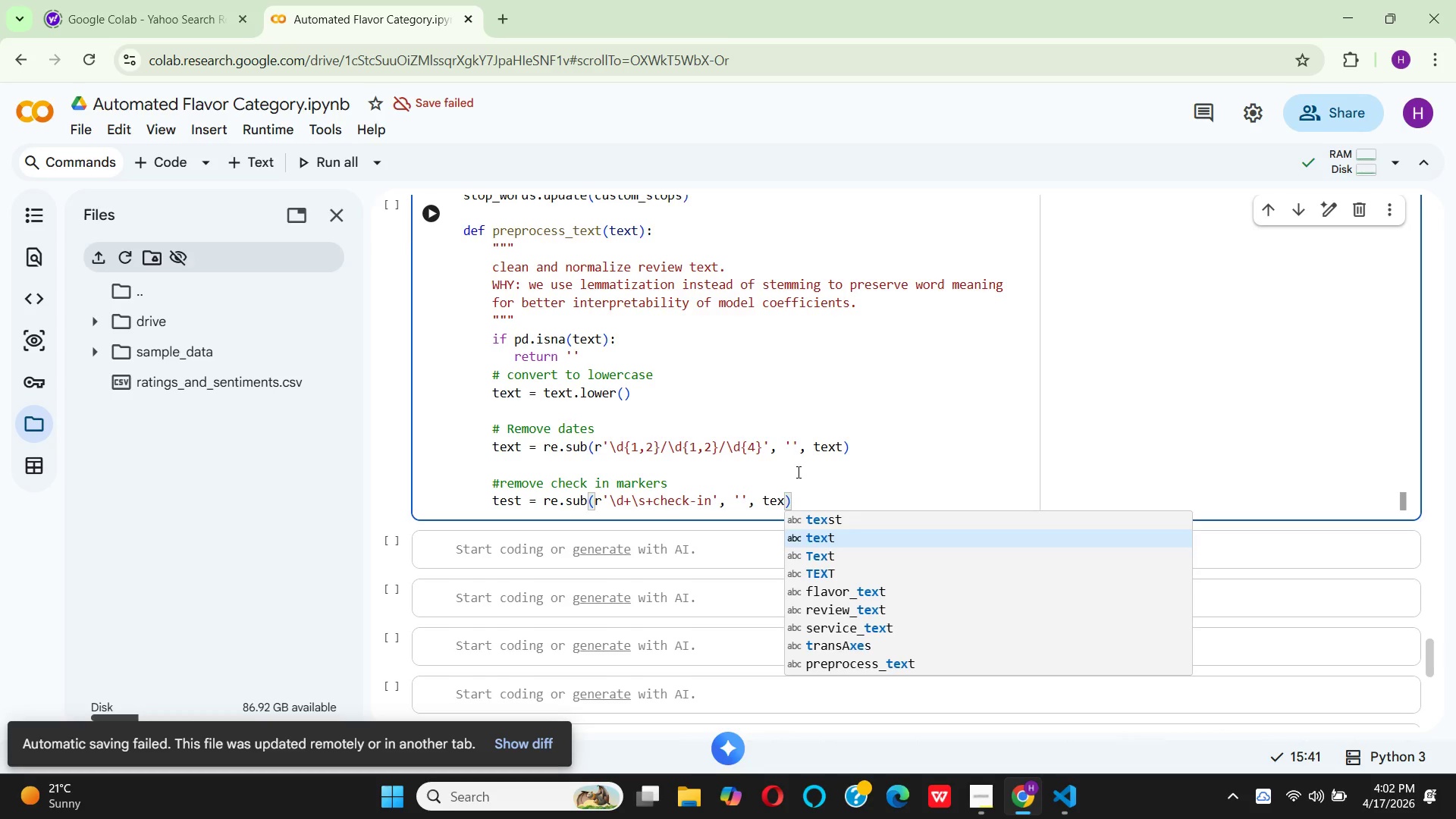 
key(Enter)
 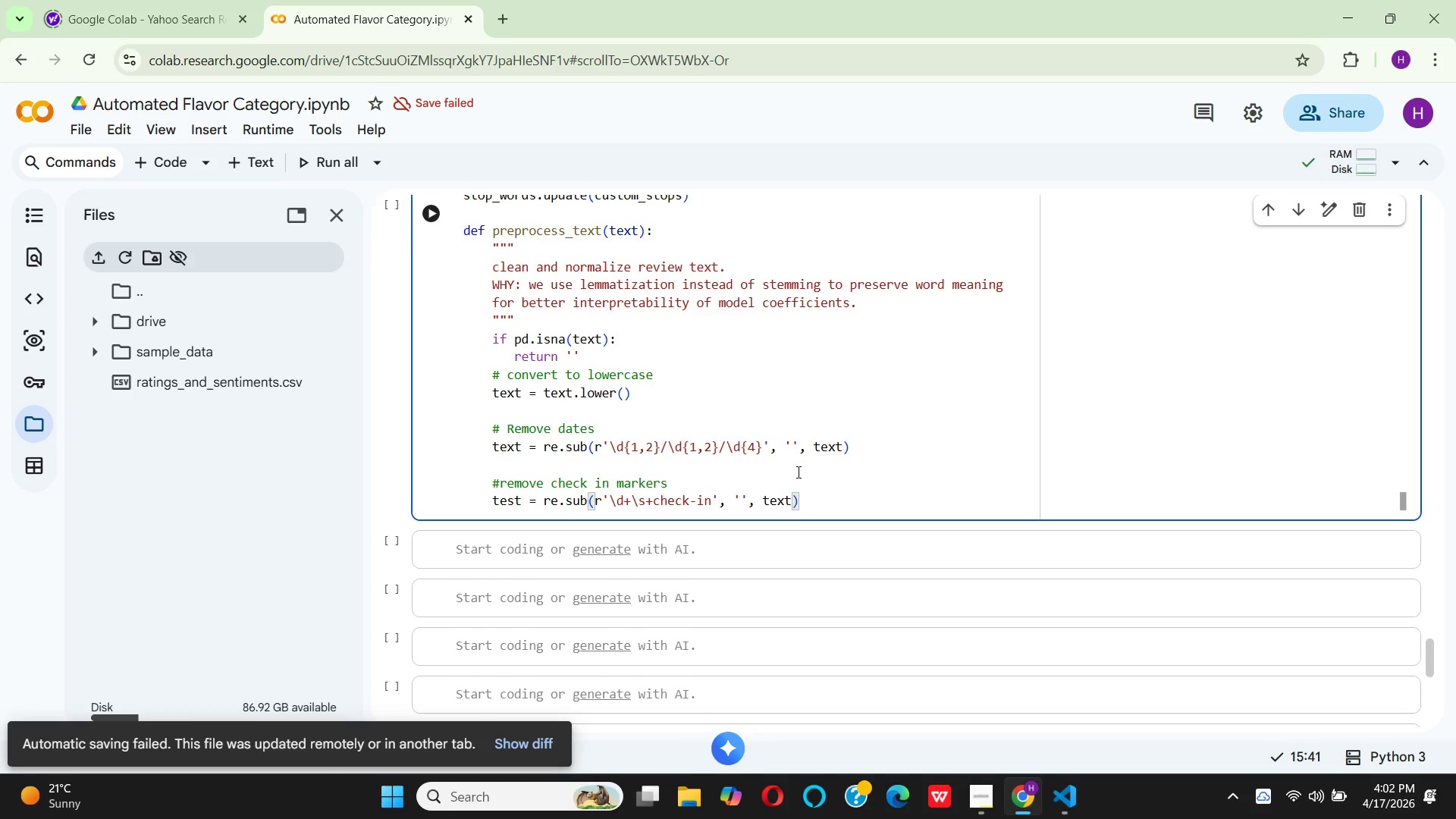 
key(ArrowRight)
 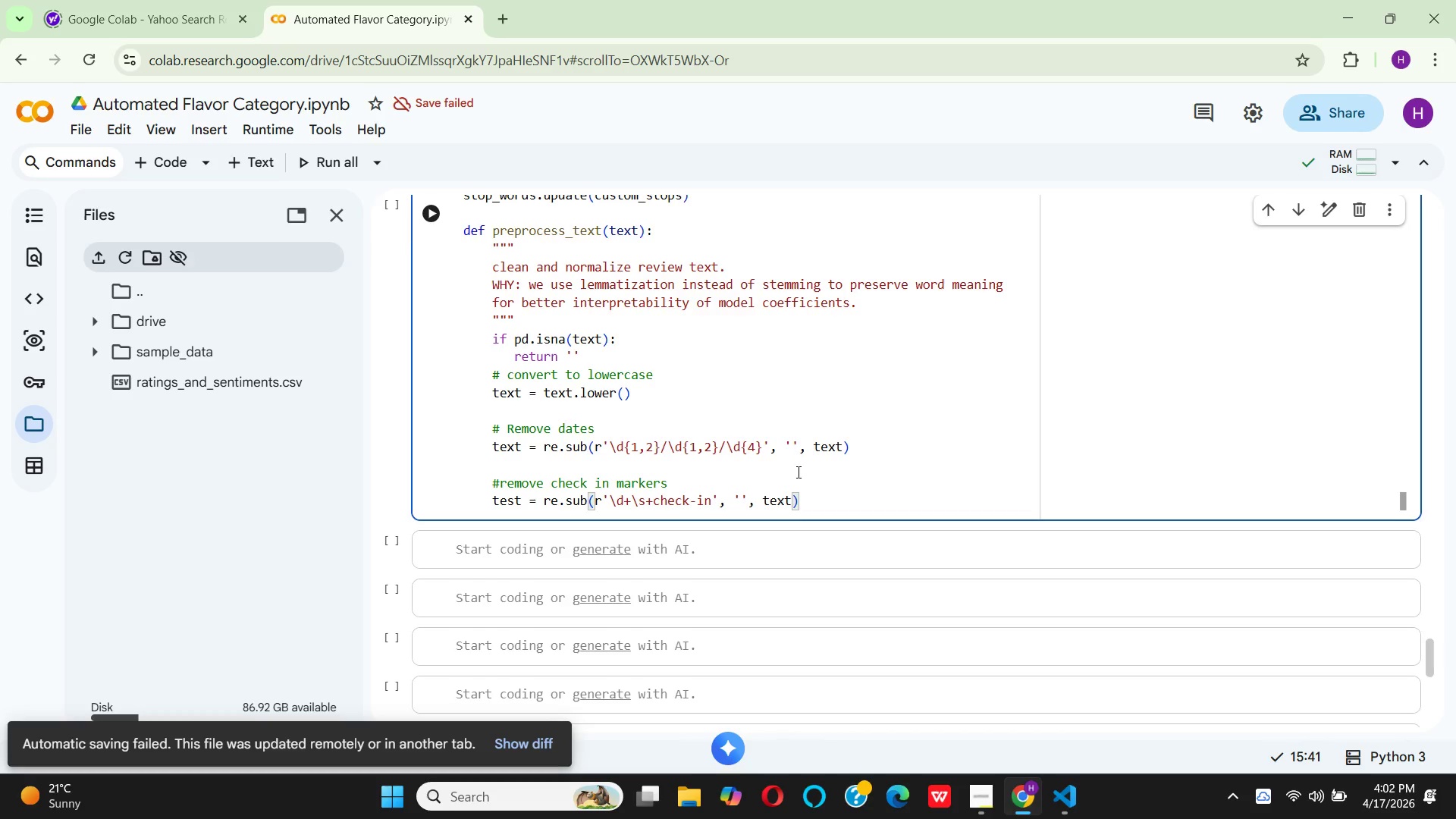 
key(Enter)
 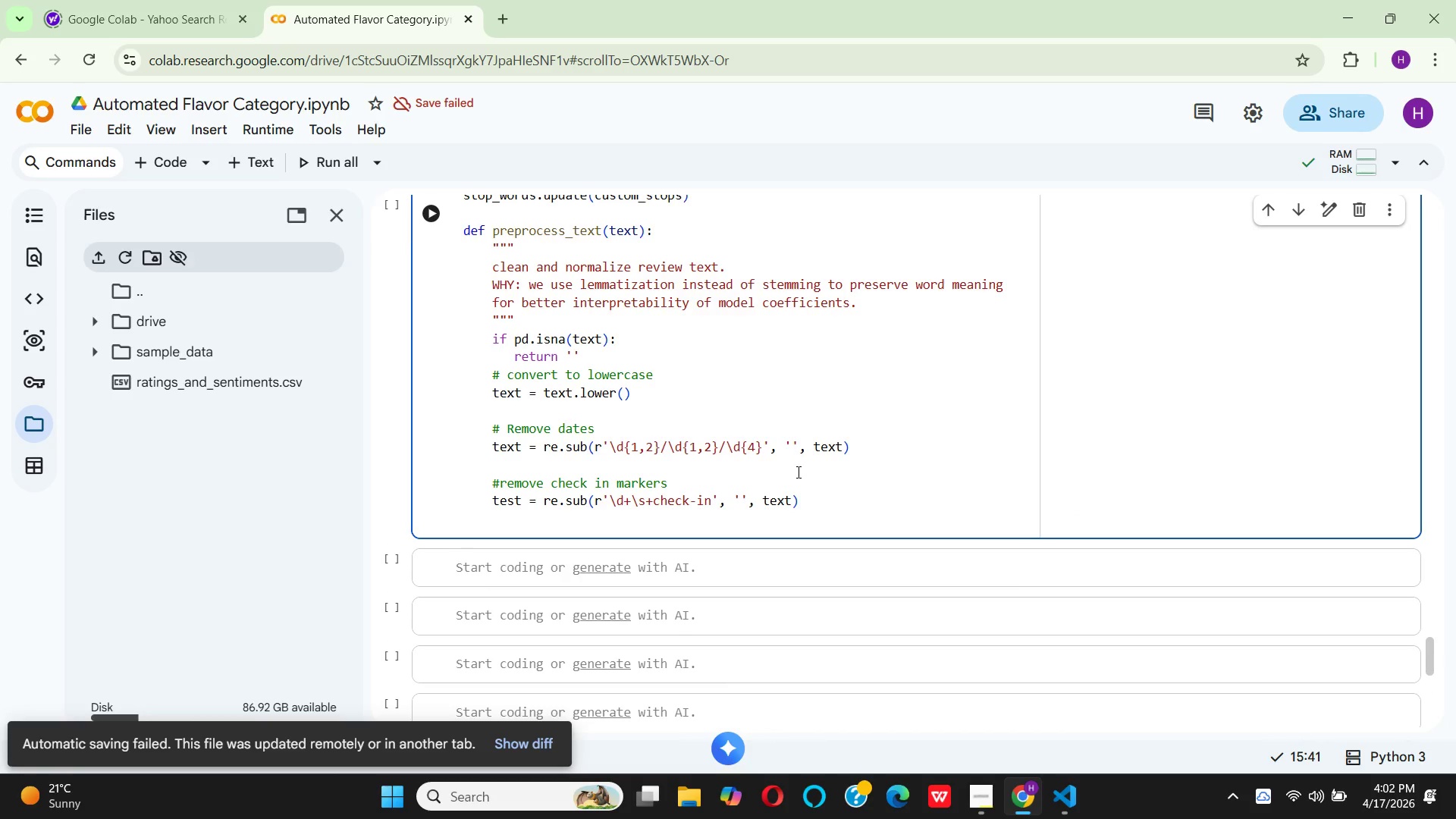 
key(Enter)
 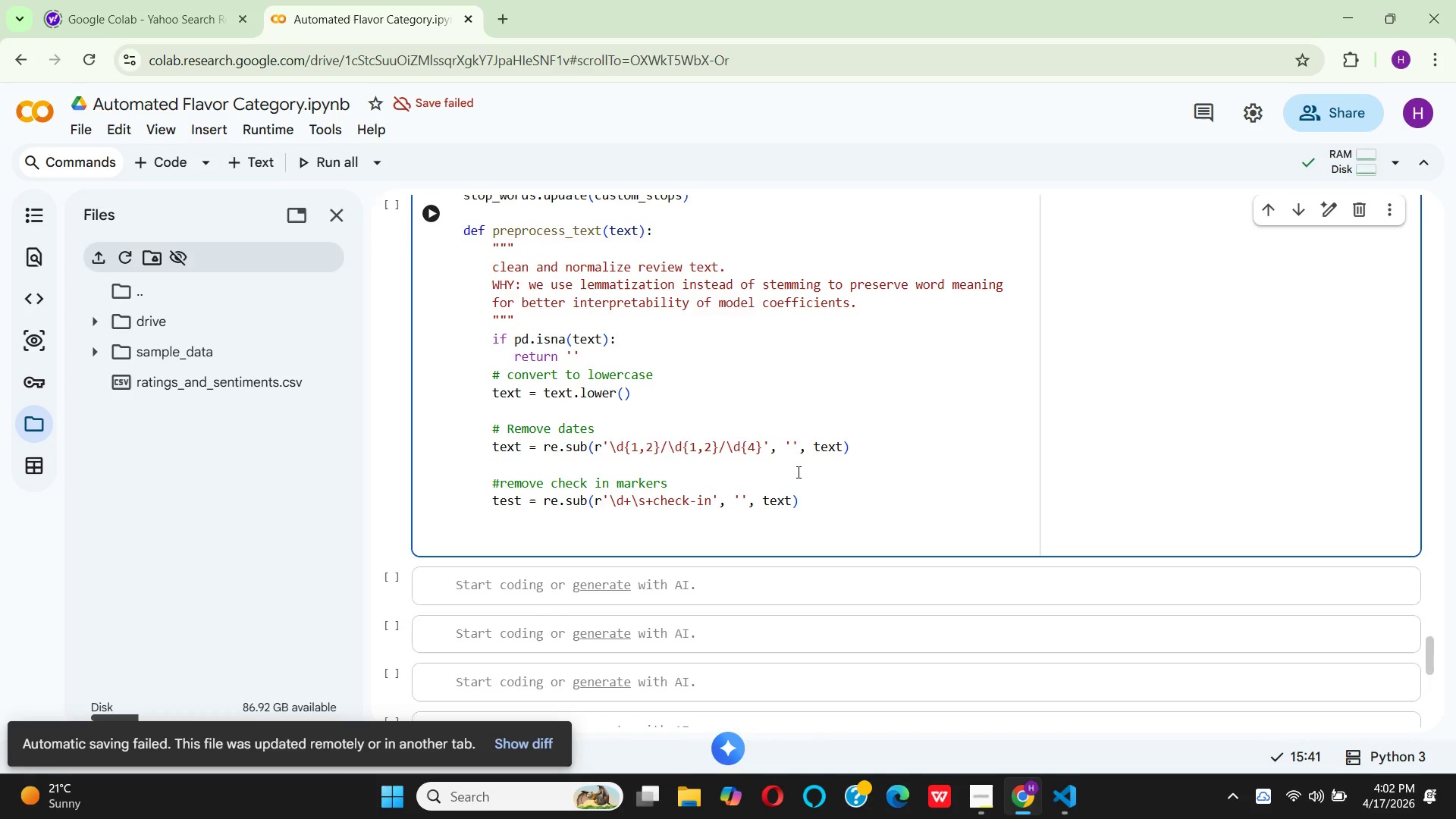 
type(# Ro)
key(Backspace)
type(emove punctio)
 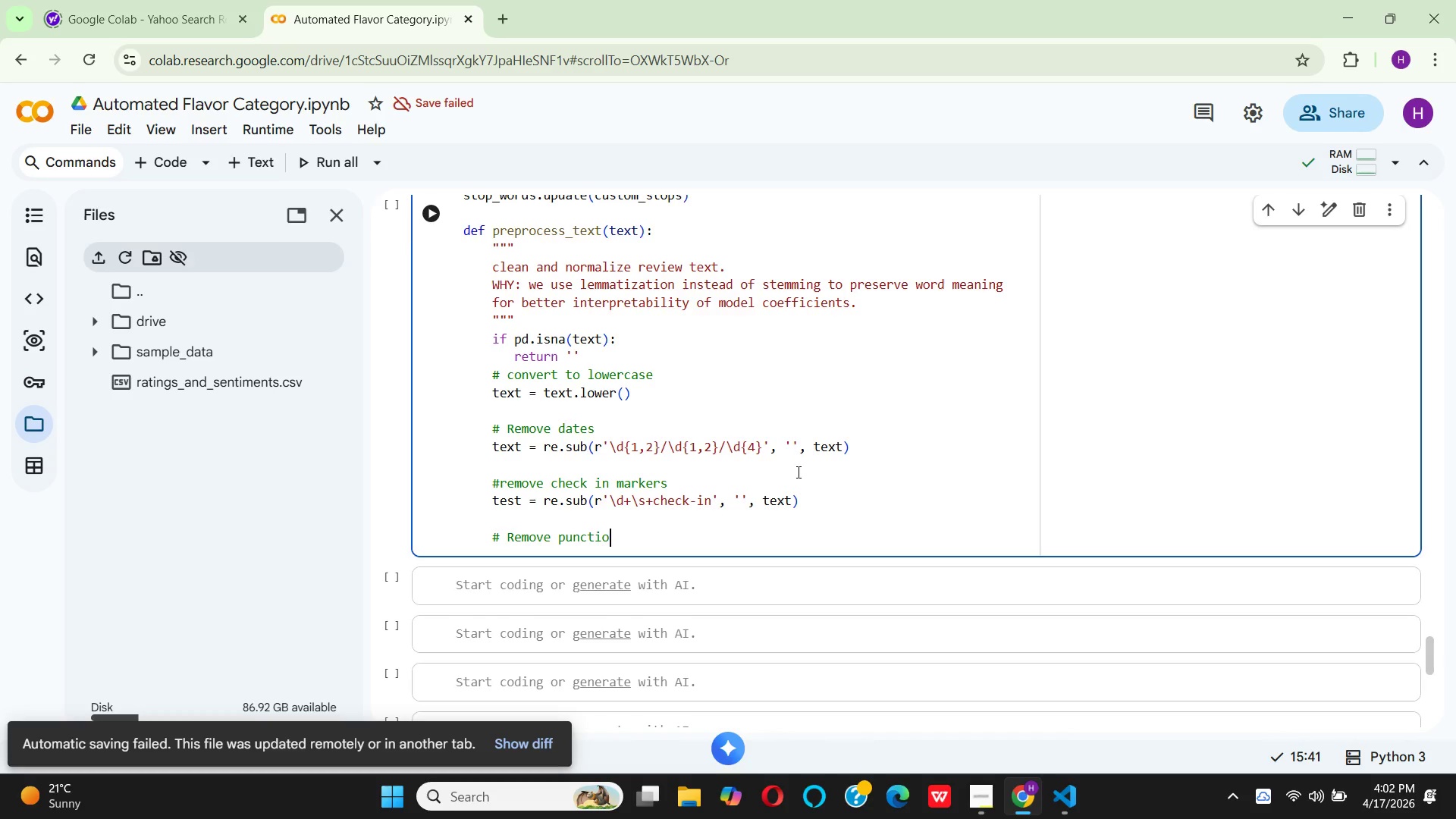 
key(Backspace)
 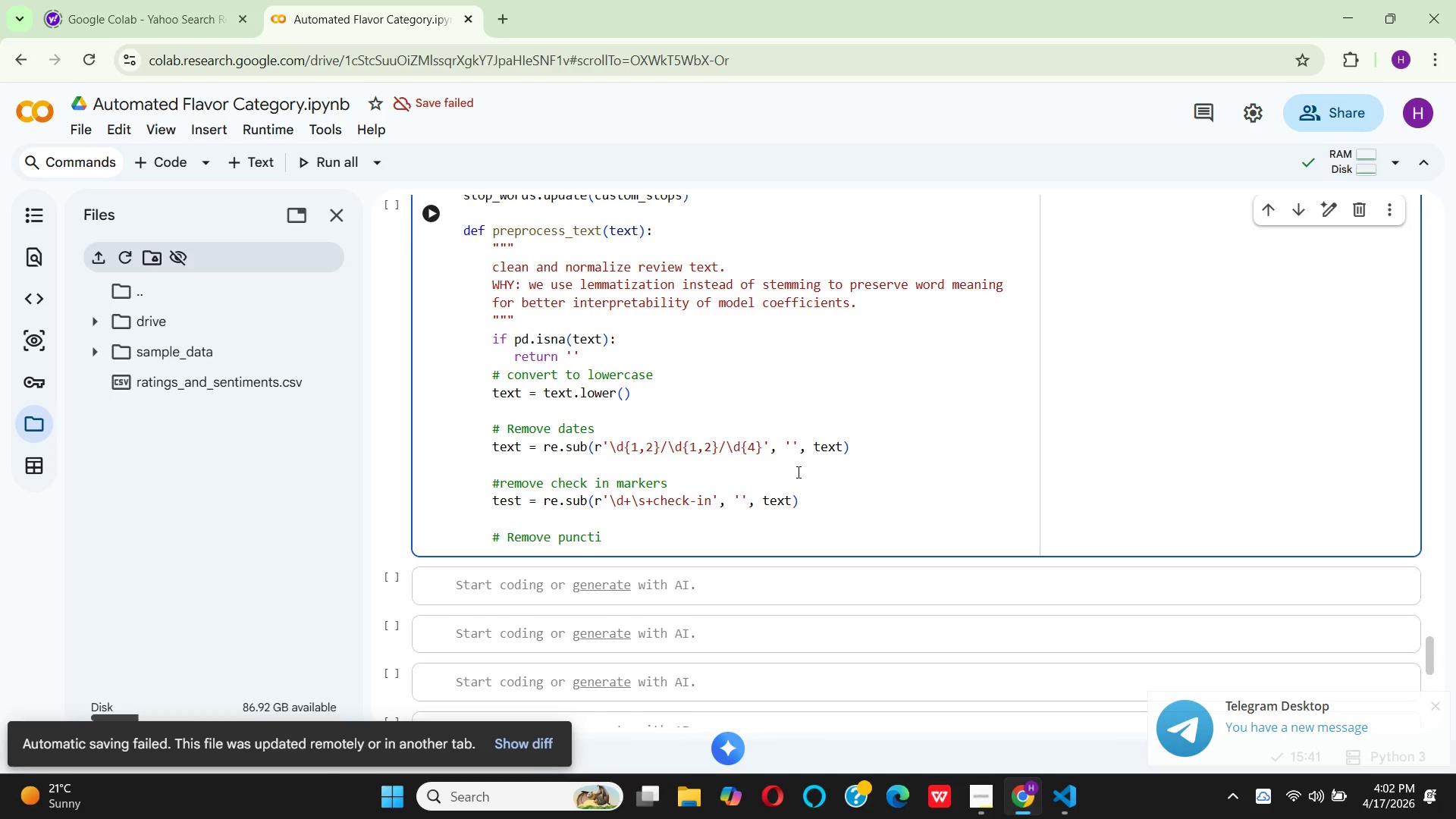 
wait(7.42)
 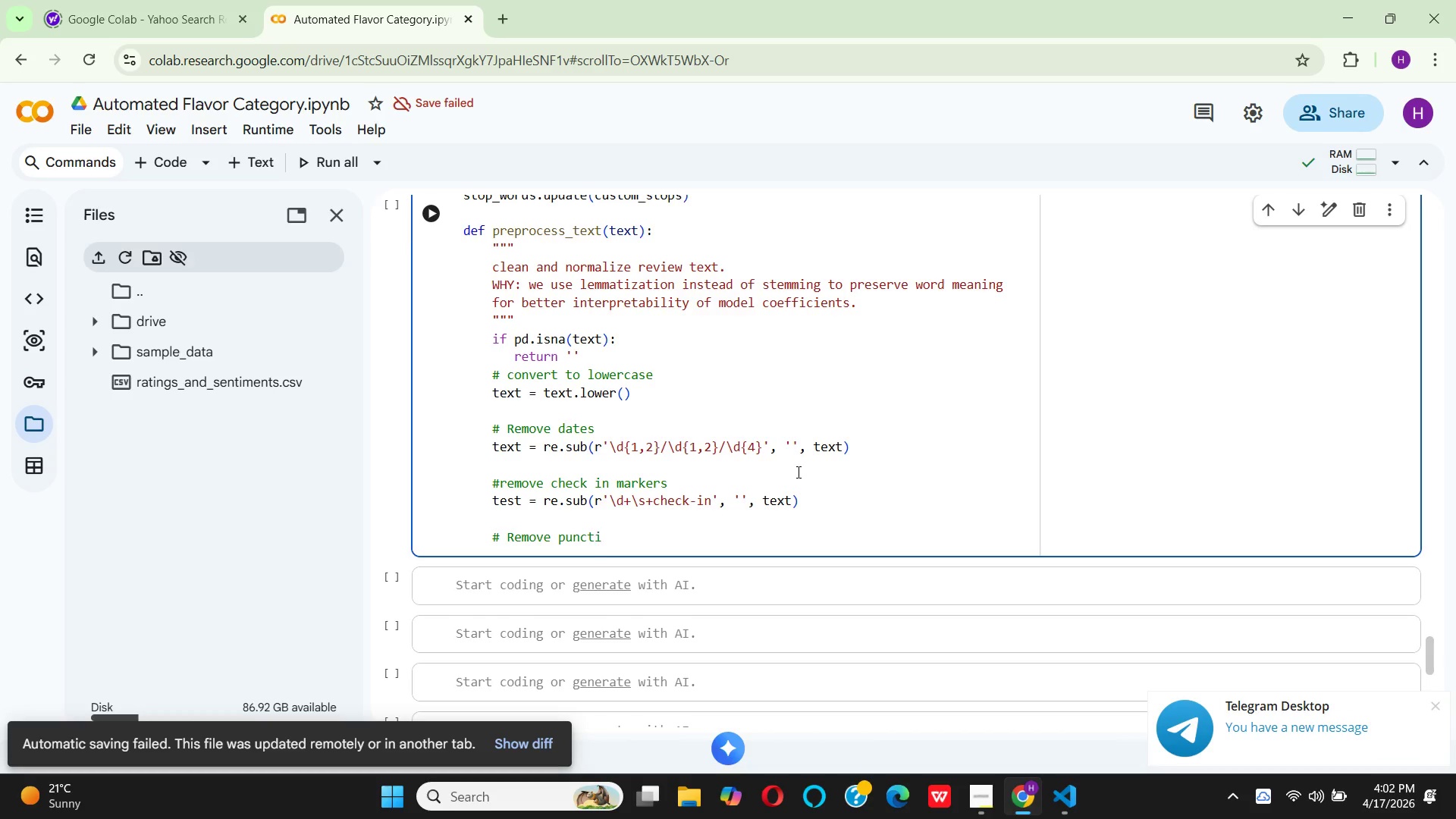 
key(Backspace)
 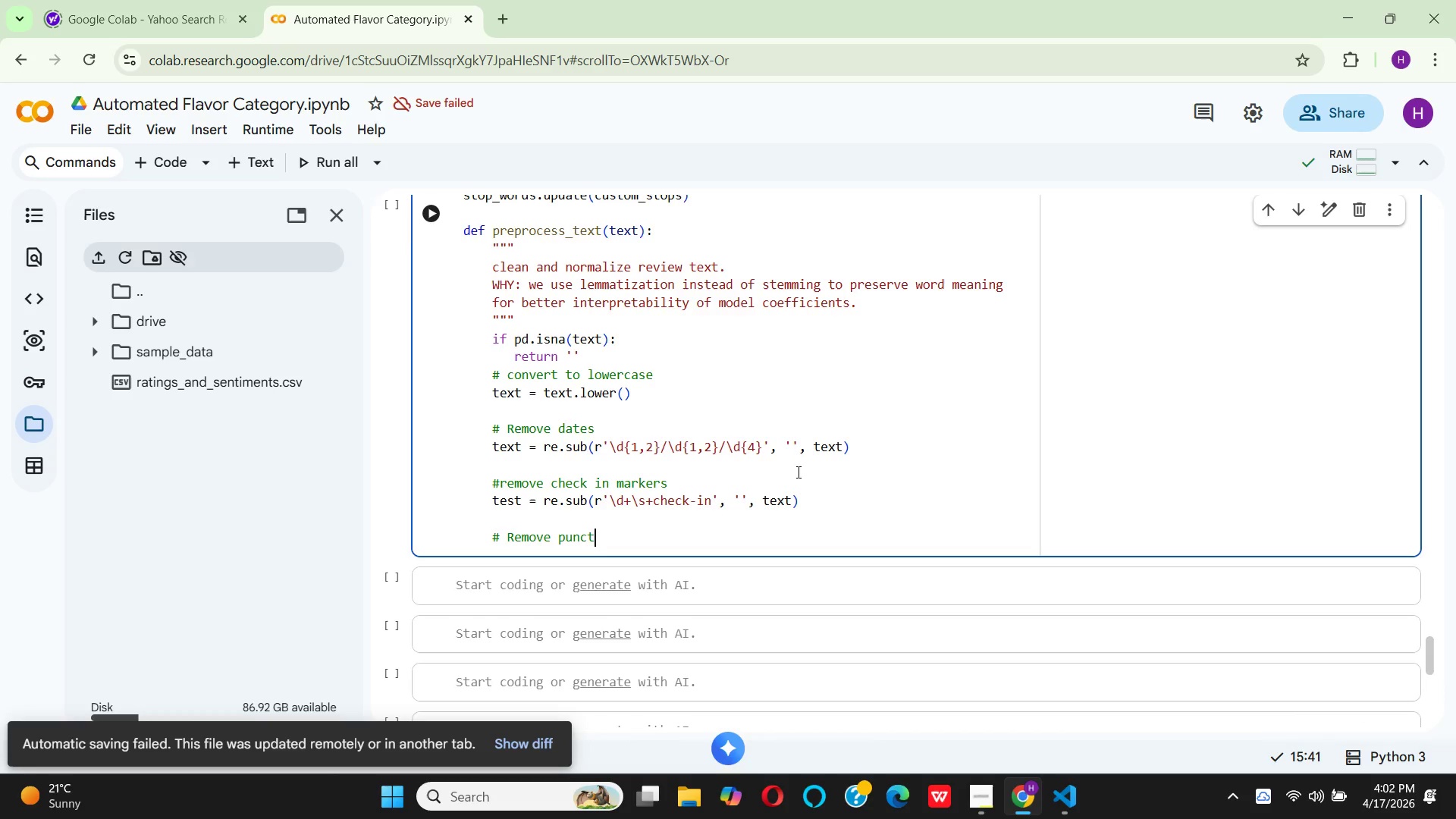 
type(uation and numbers)
 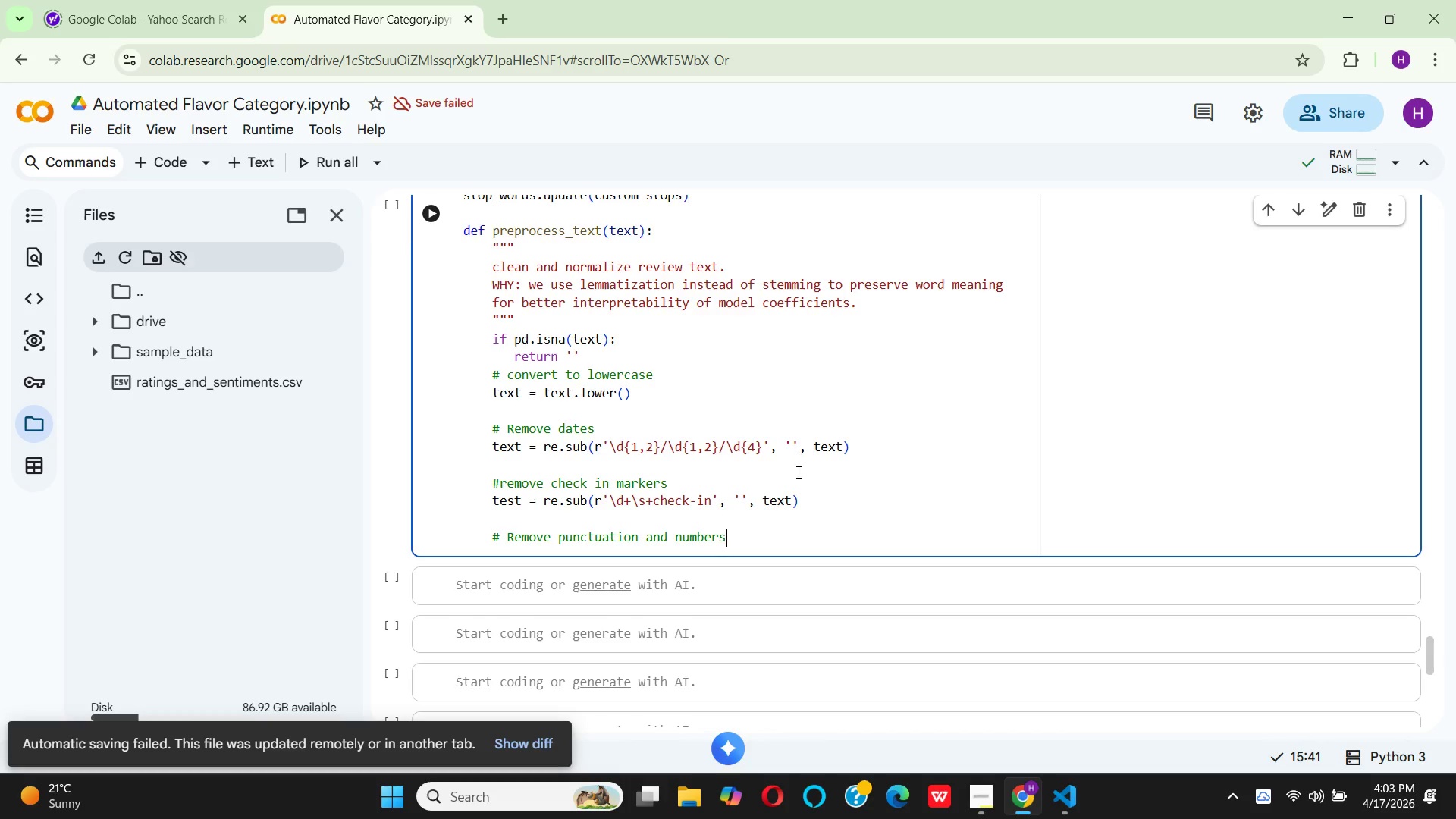 
key(Enter)
 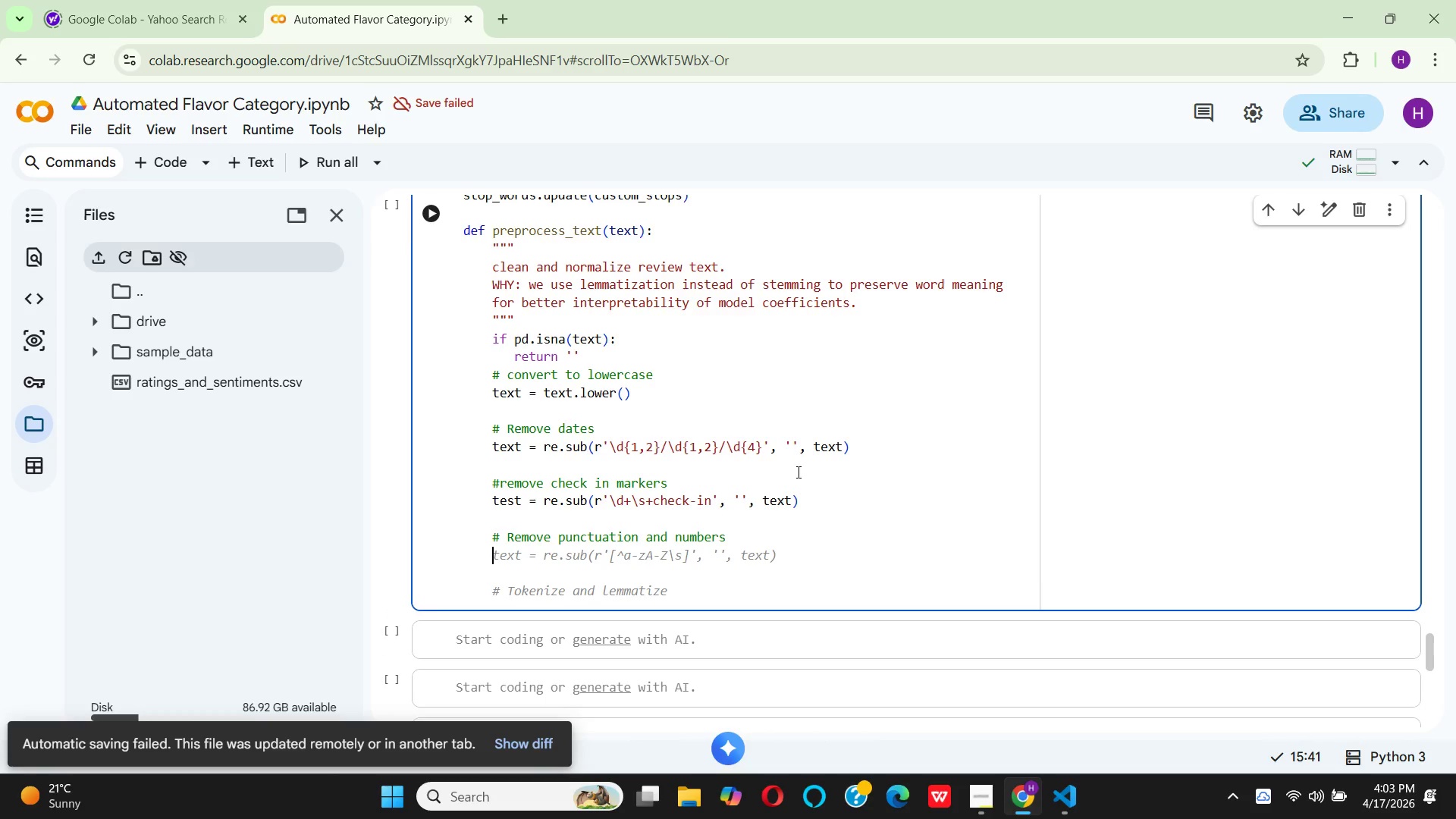 
wait(10.03)
 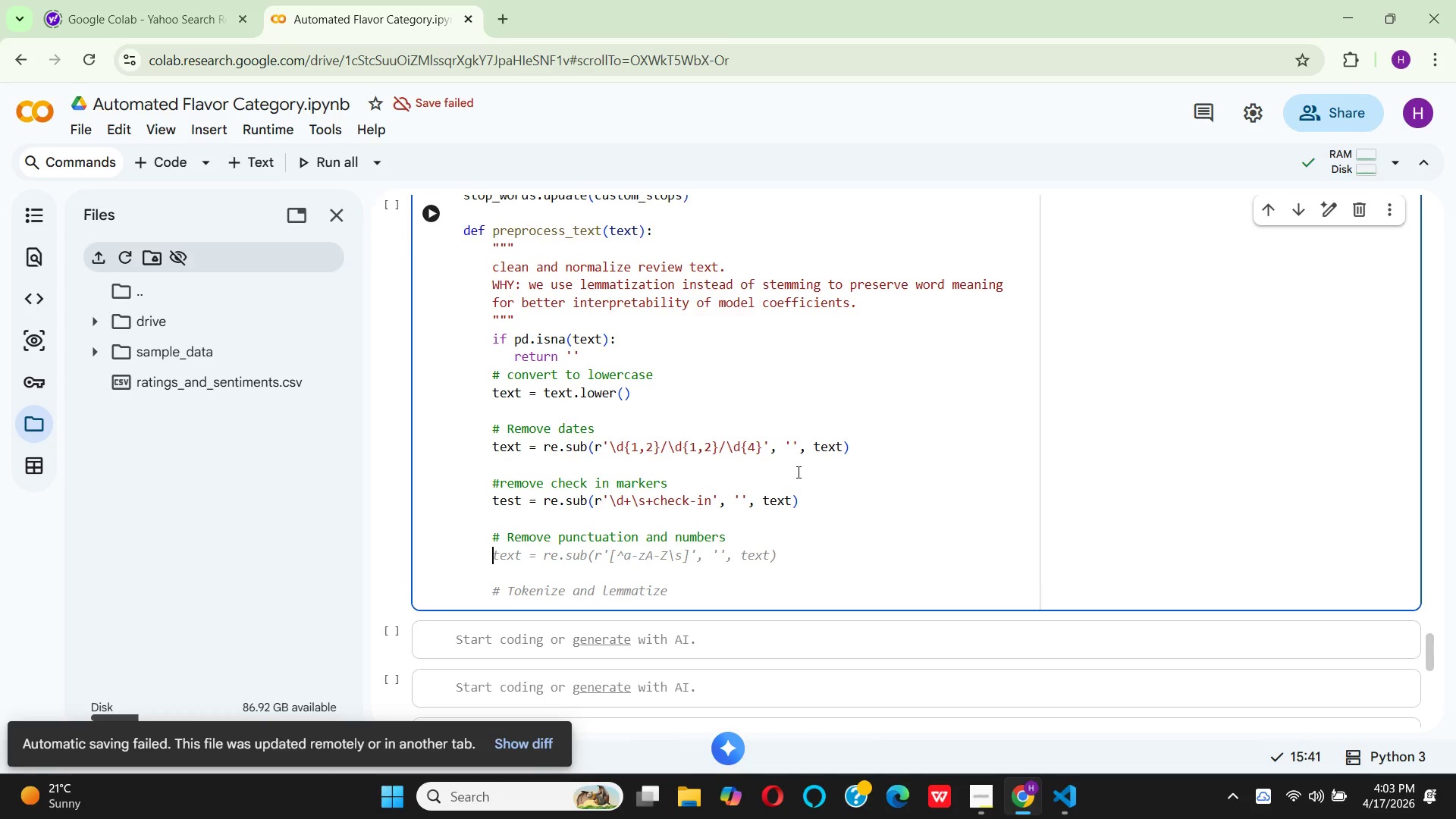 
type(text = )
 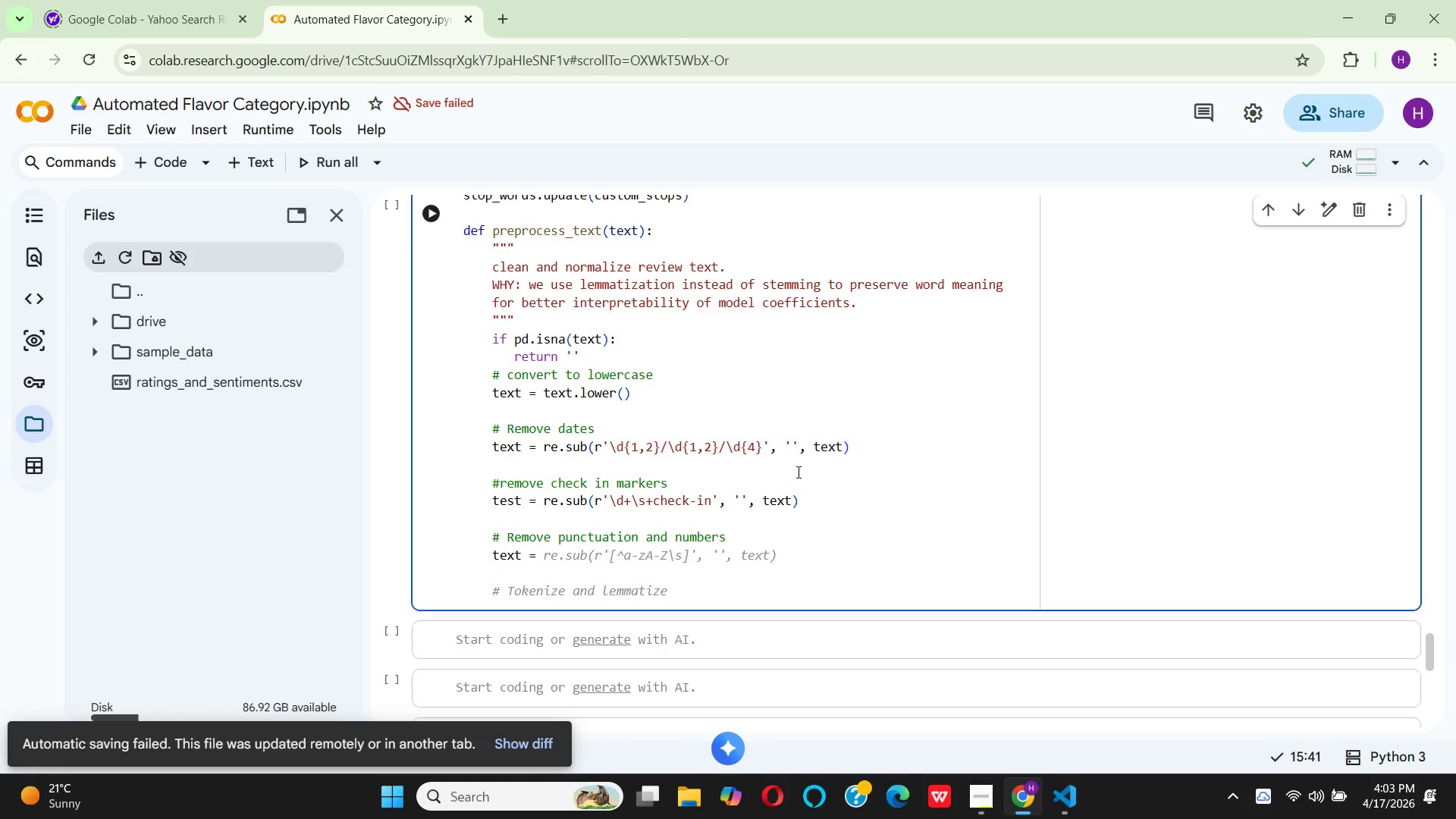 
type(re.sub()
 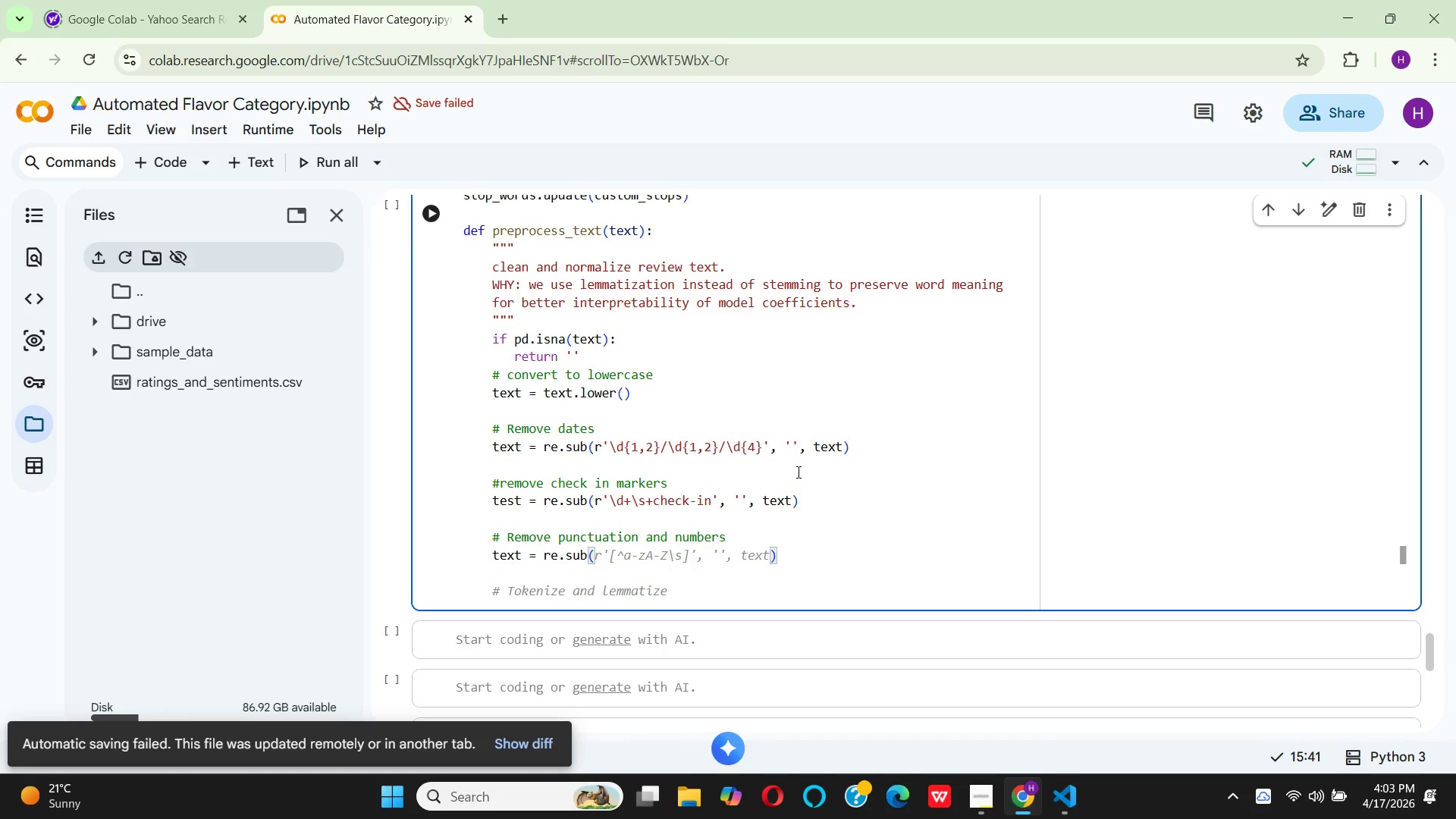 
key(R)
 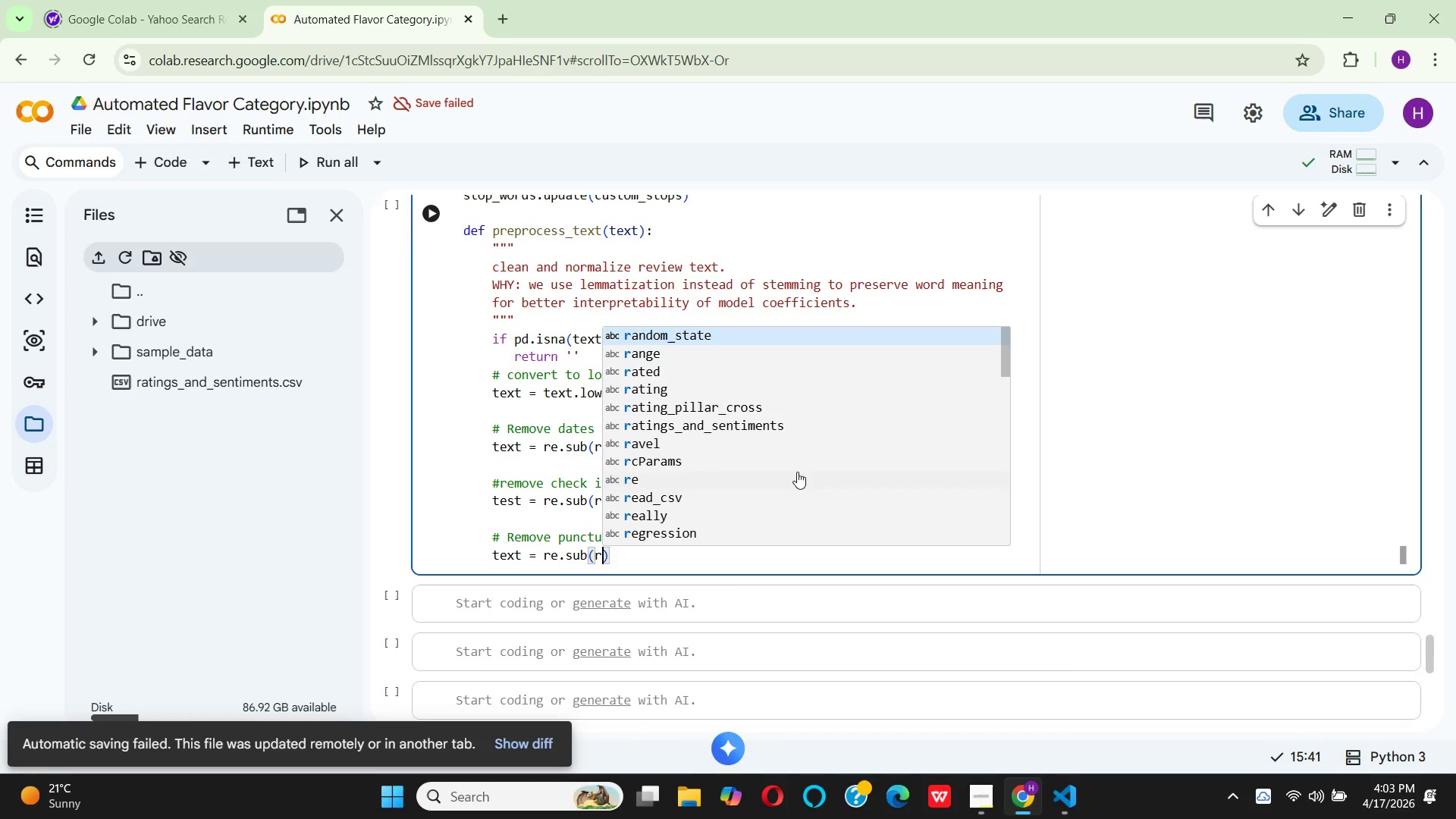 
key(Quote)
 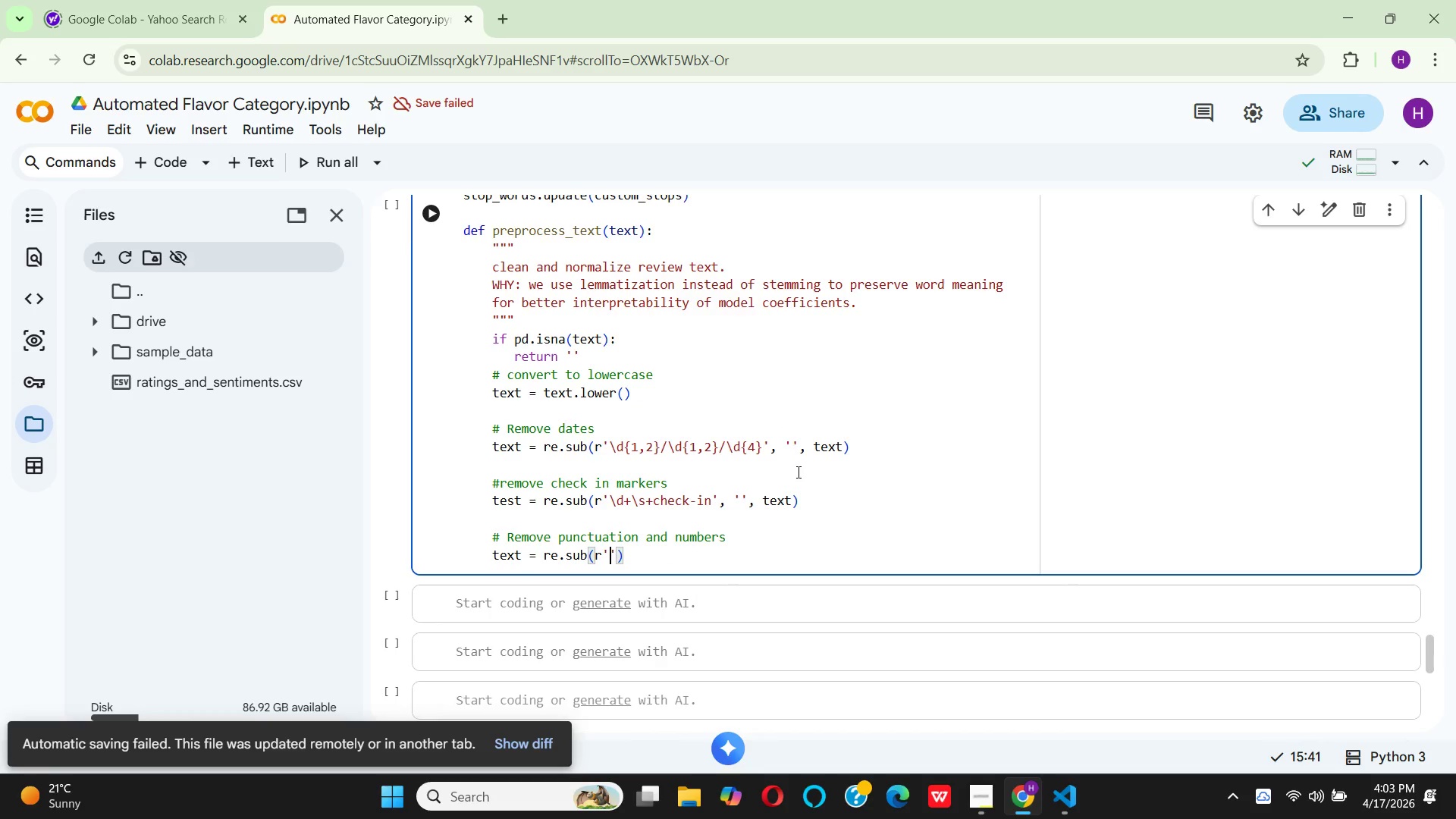 
key(BracketLeft)
 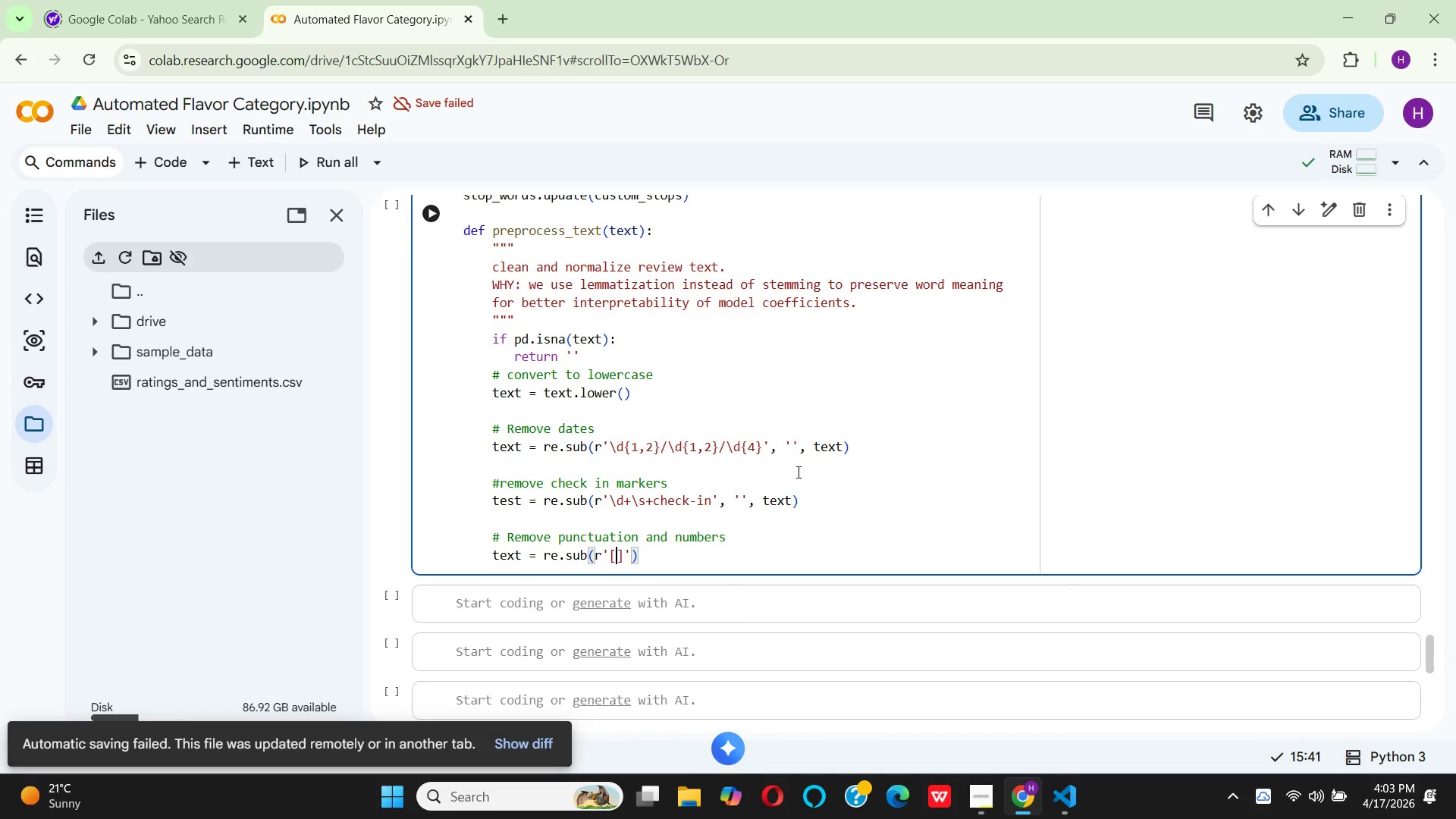 
type(^a-za-z)
key(Backspace)
type(z)
key(Backspace)
type(Z\s)
 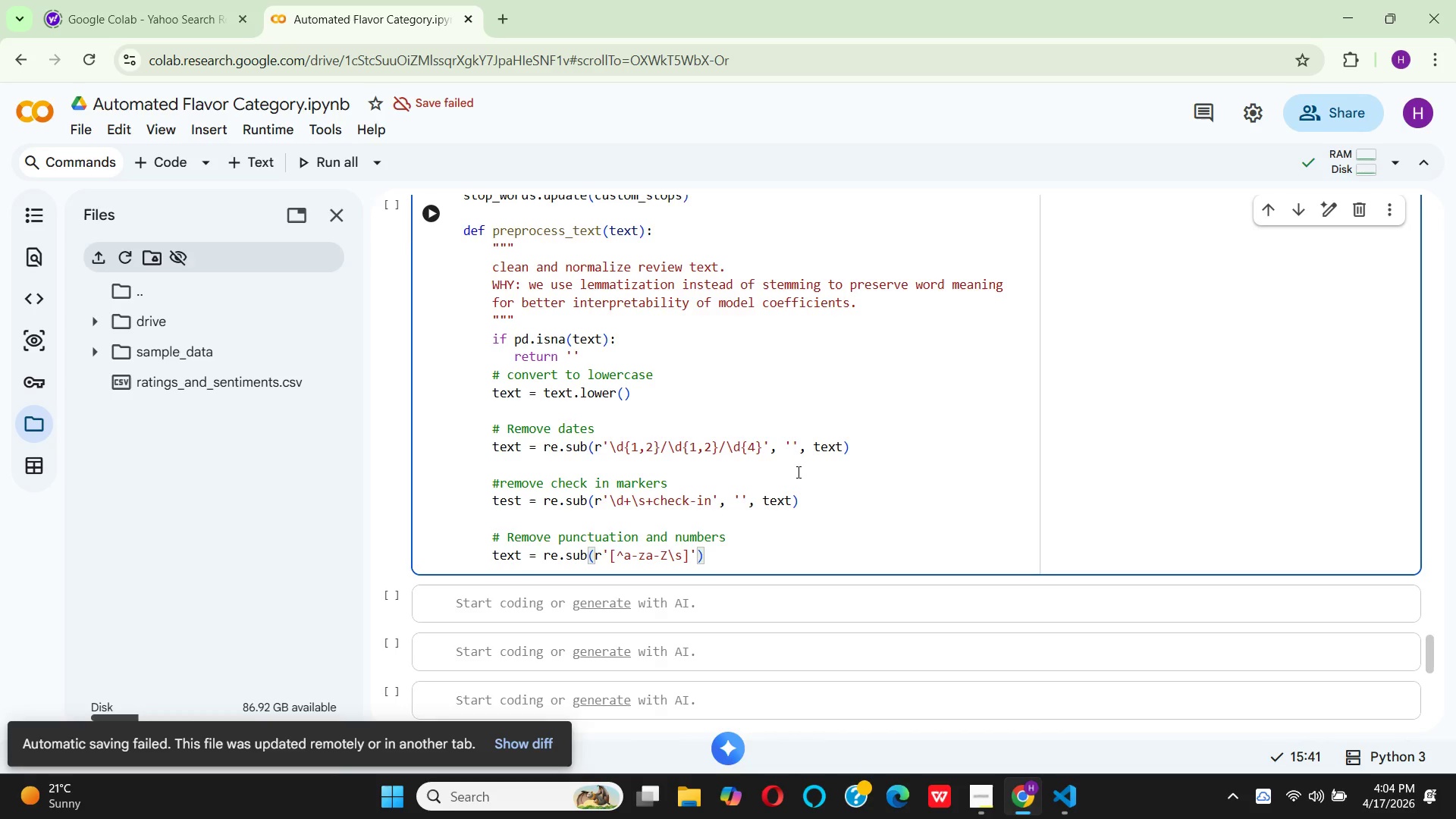 
key(ArrowRight)
 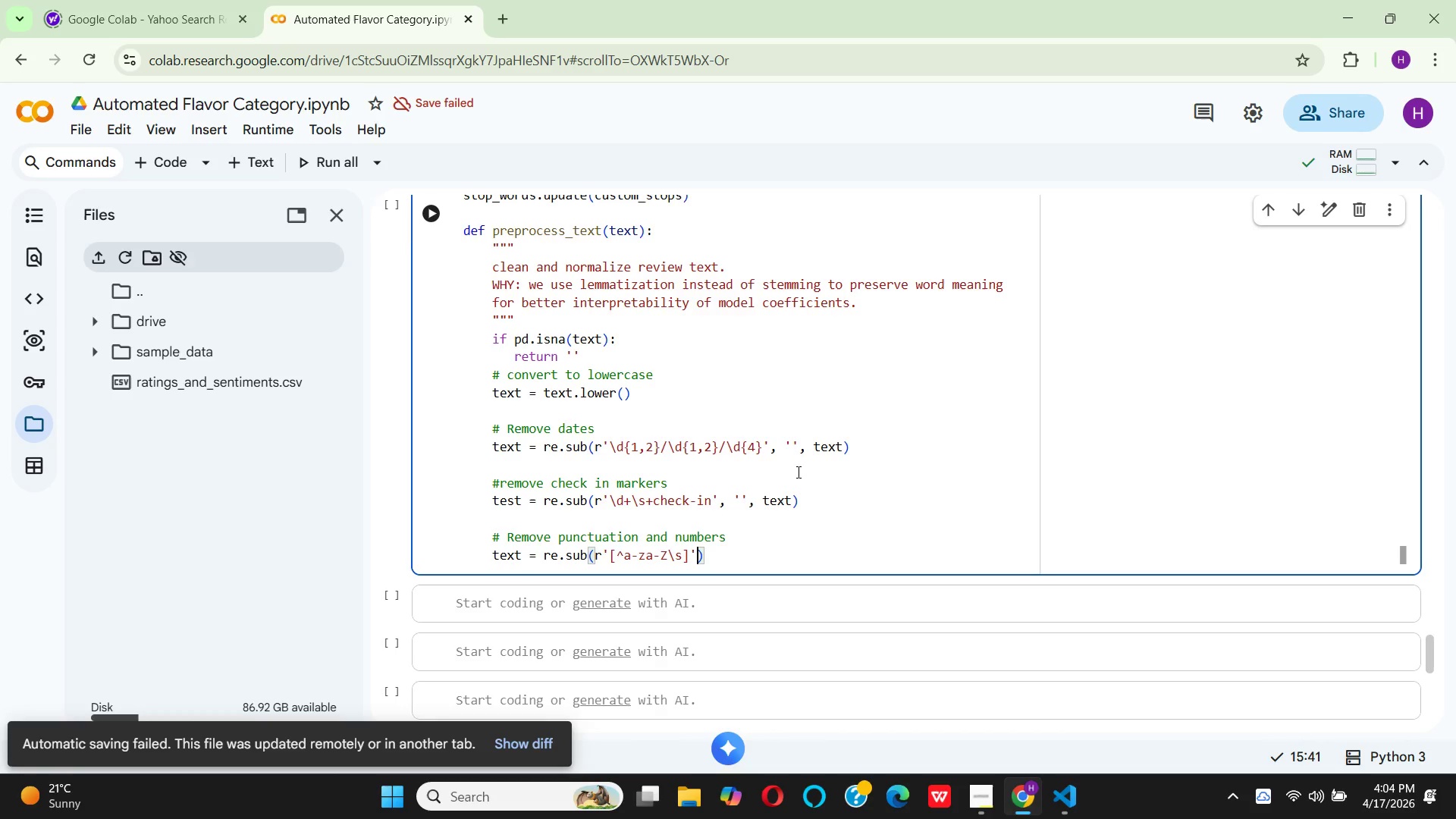 
key(ArrowRight)
 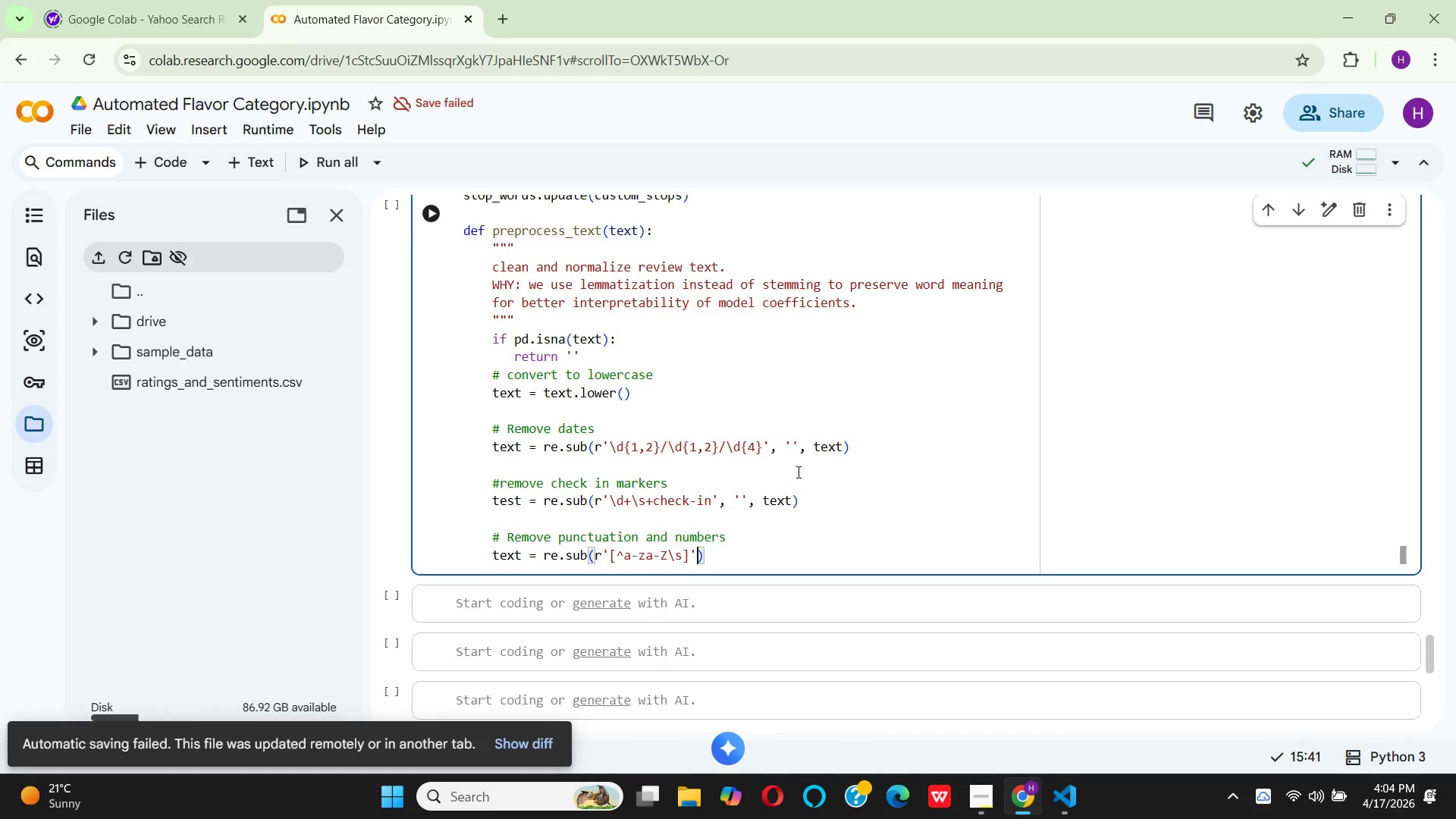 
key(Comma)
 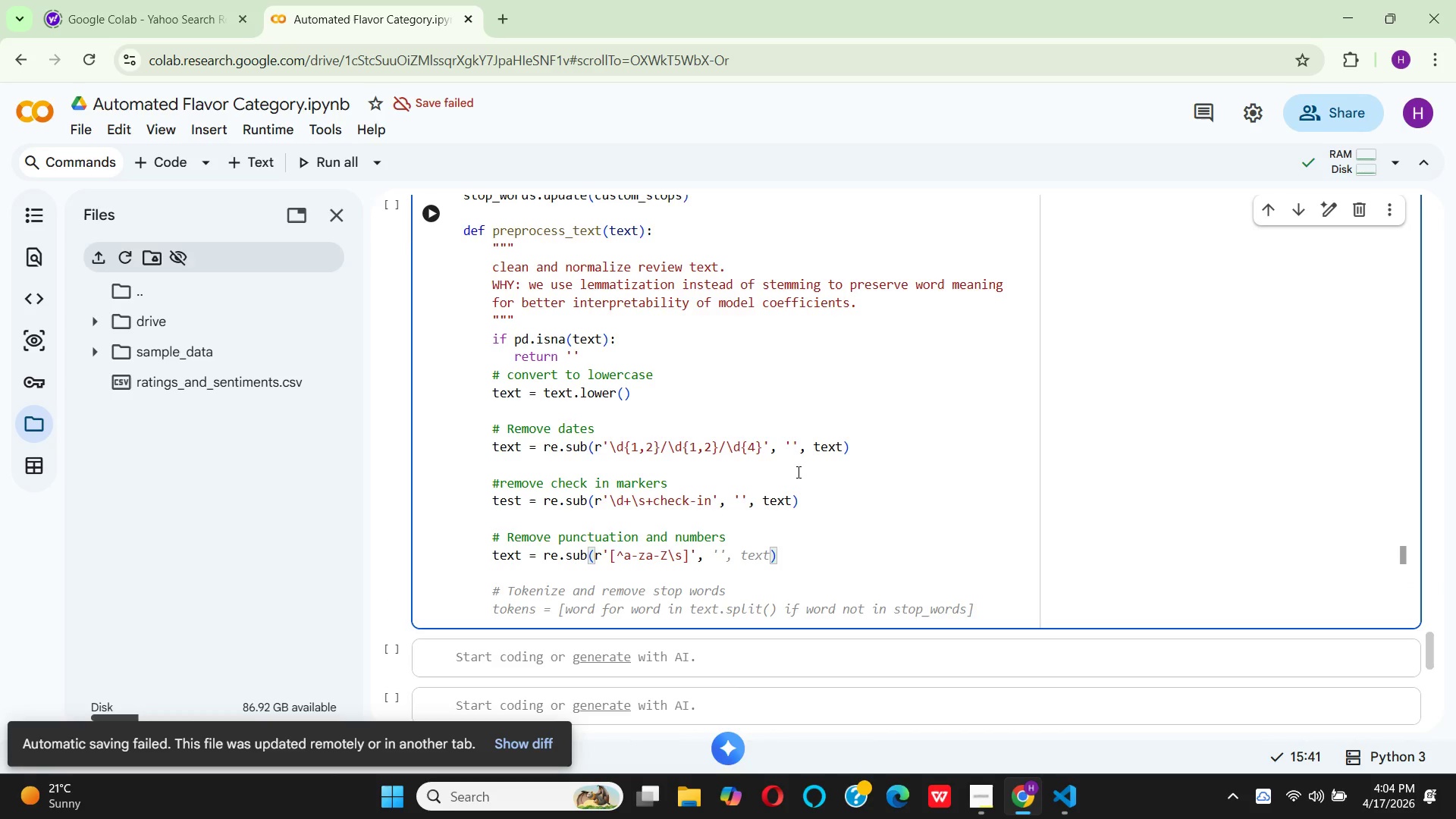 
key(Space)
 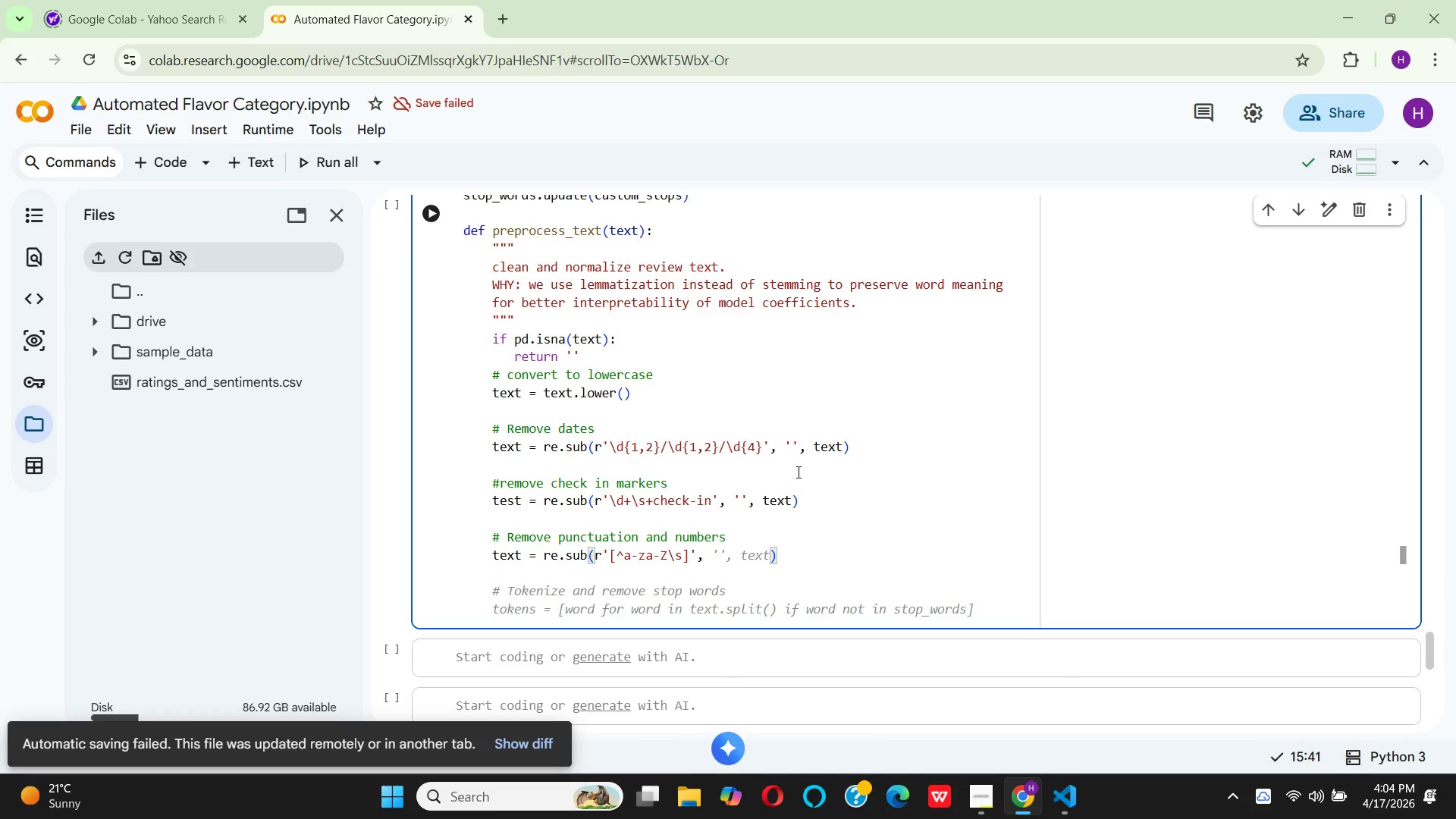 
key(Quote)
 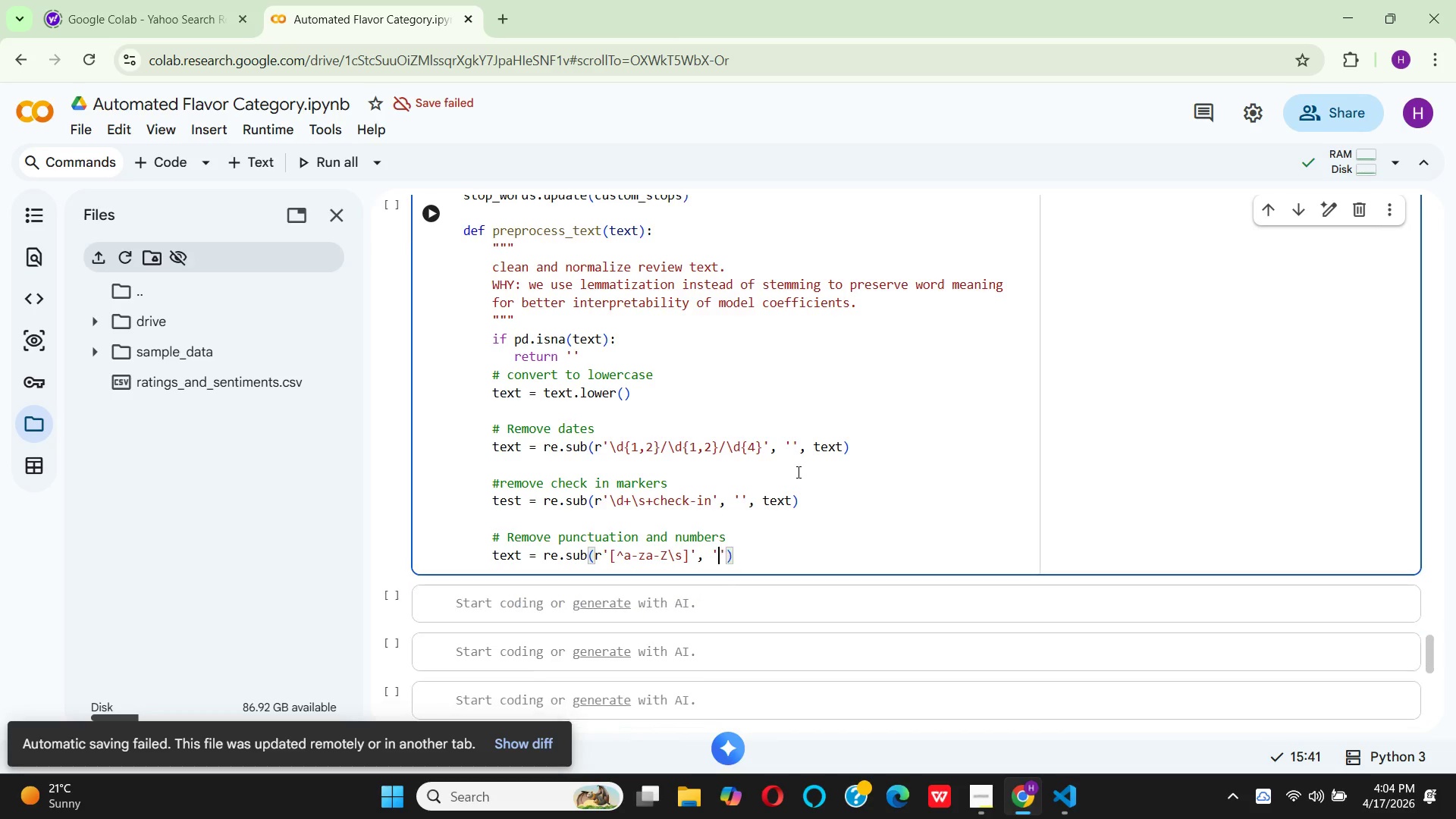 
key(ArrowRight)
 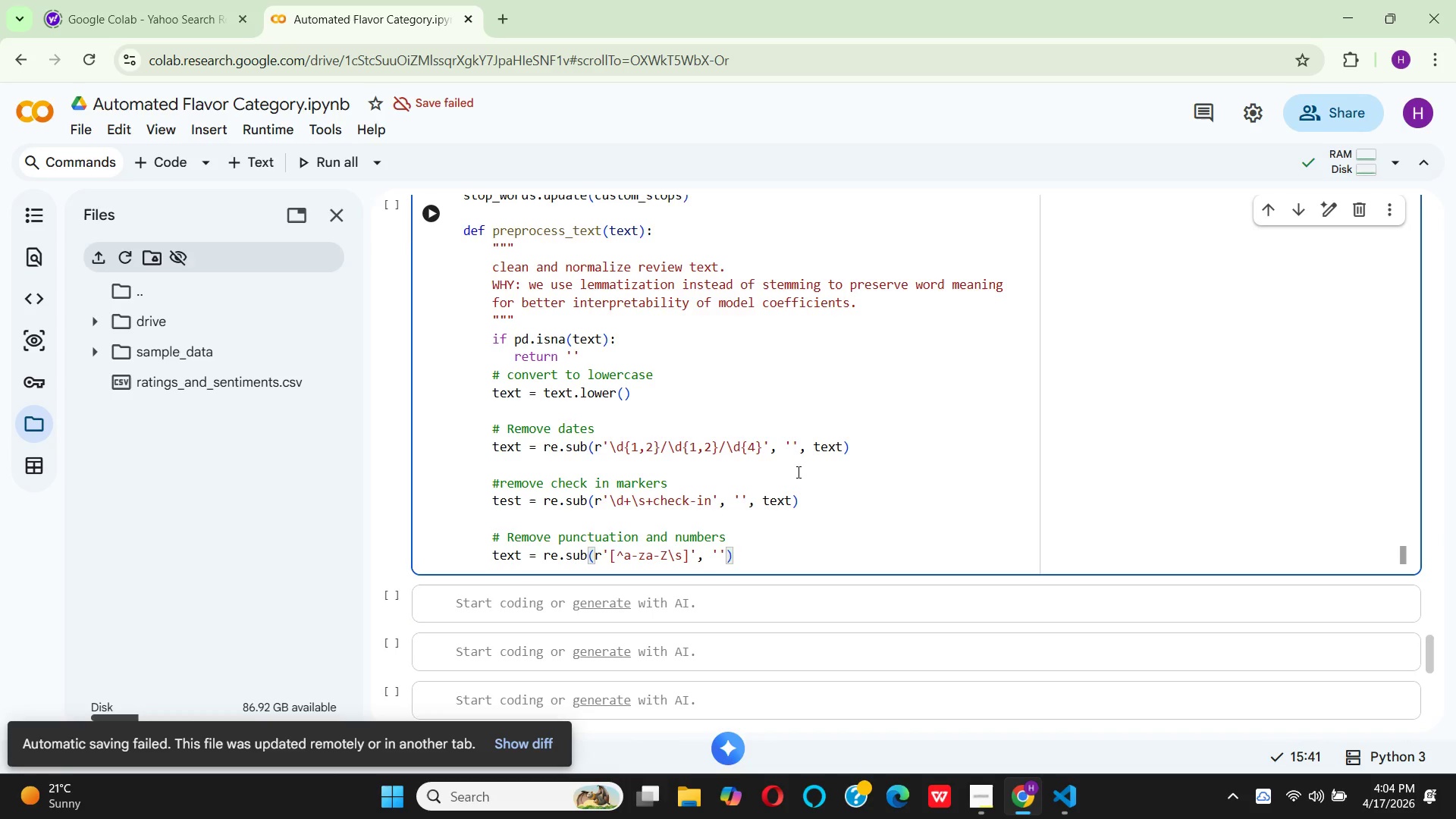 
type(,text)
 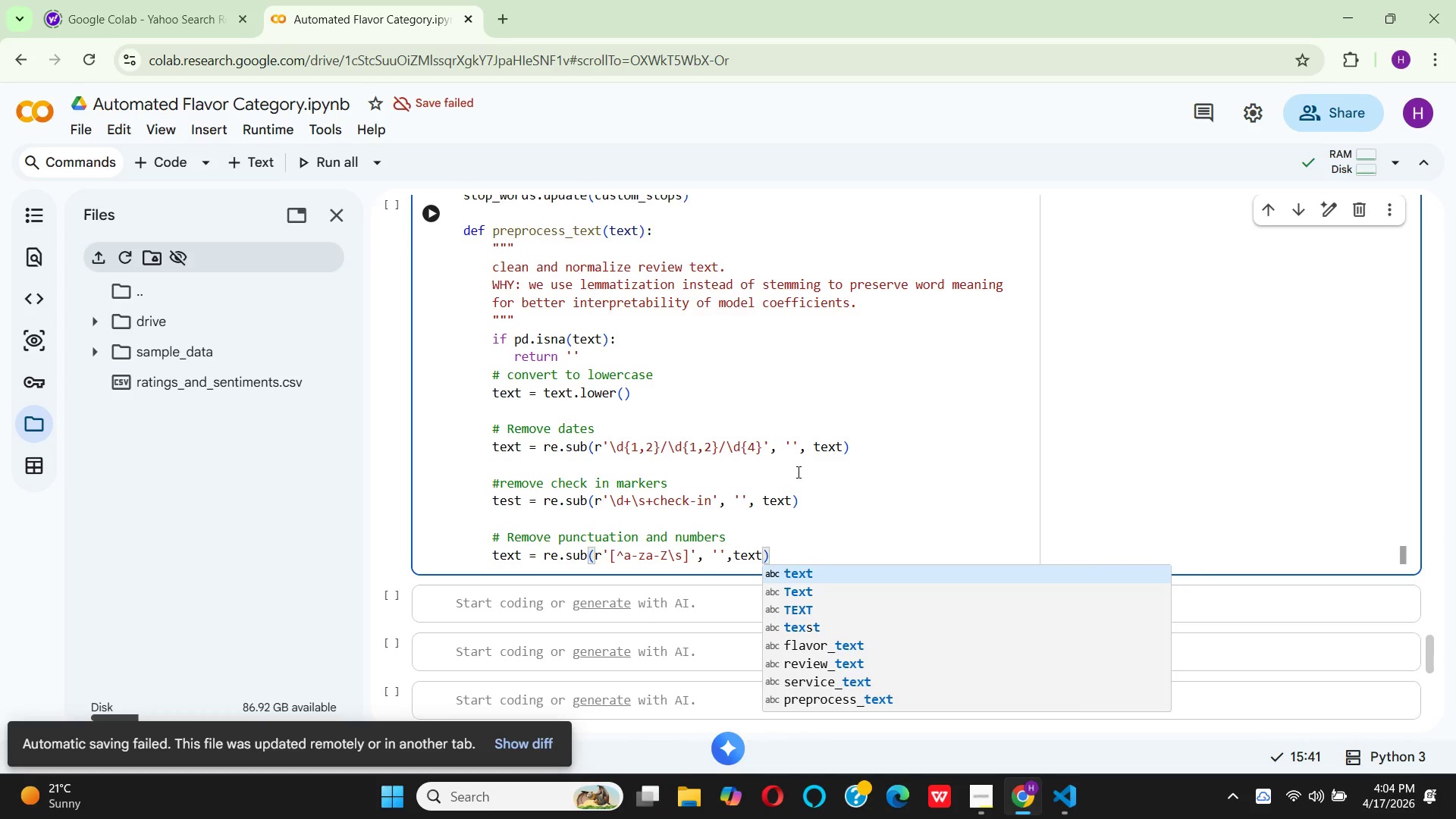 
key(Enter)
 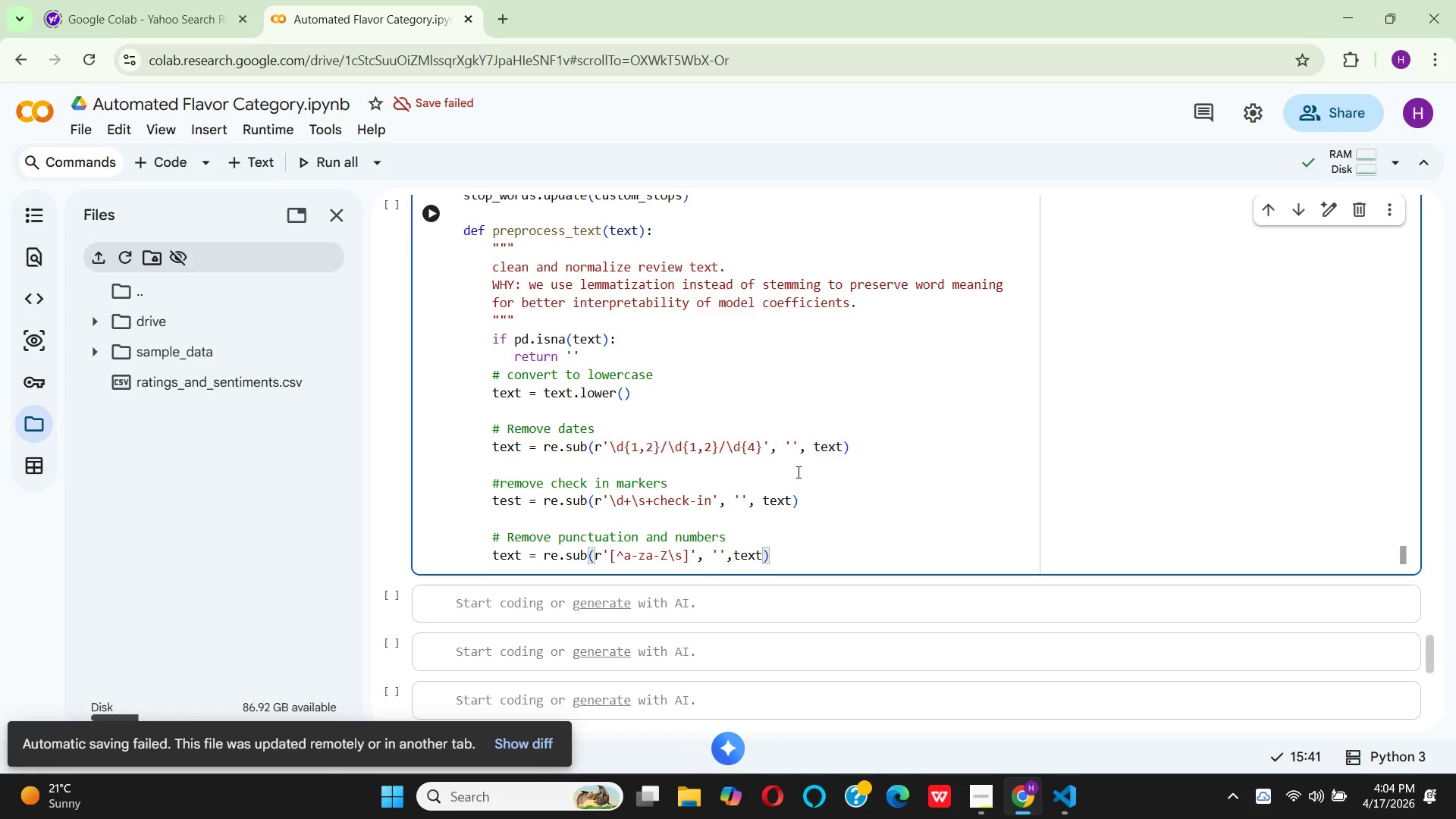 
key(ArrowRight)
 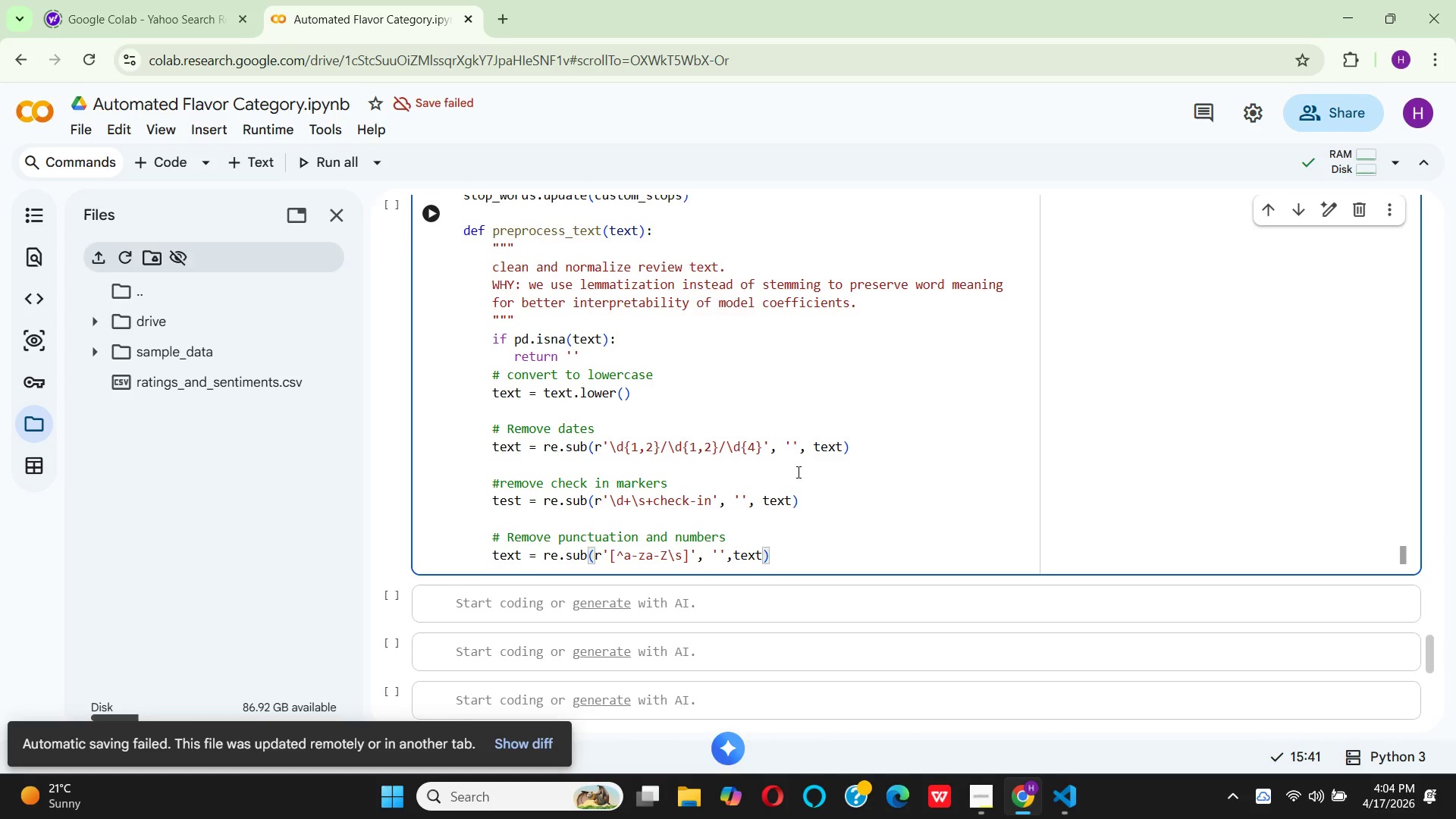 
key(Enter)
 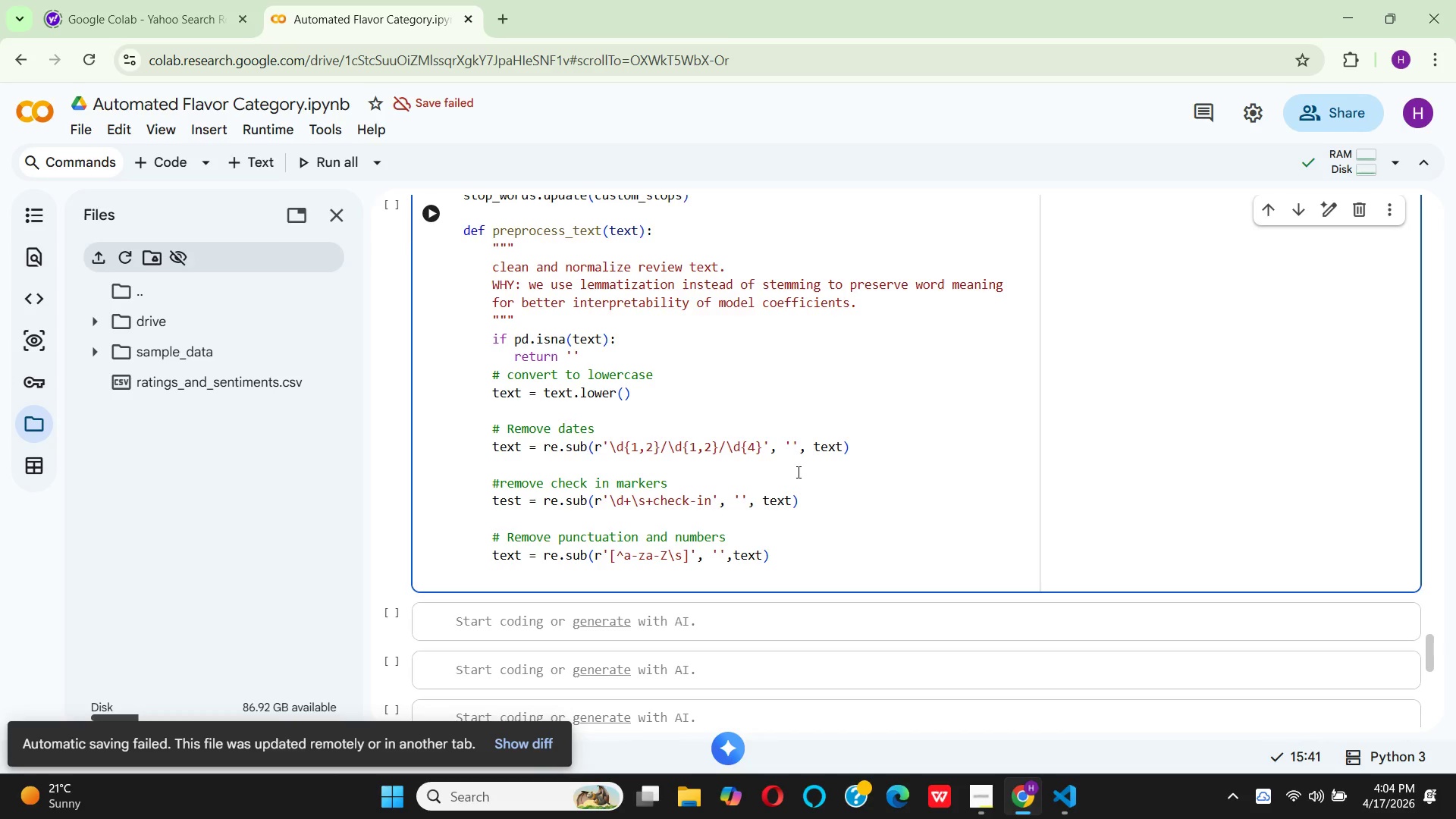 
key(Enter)
 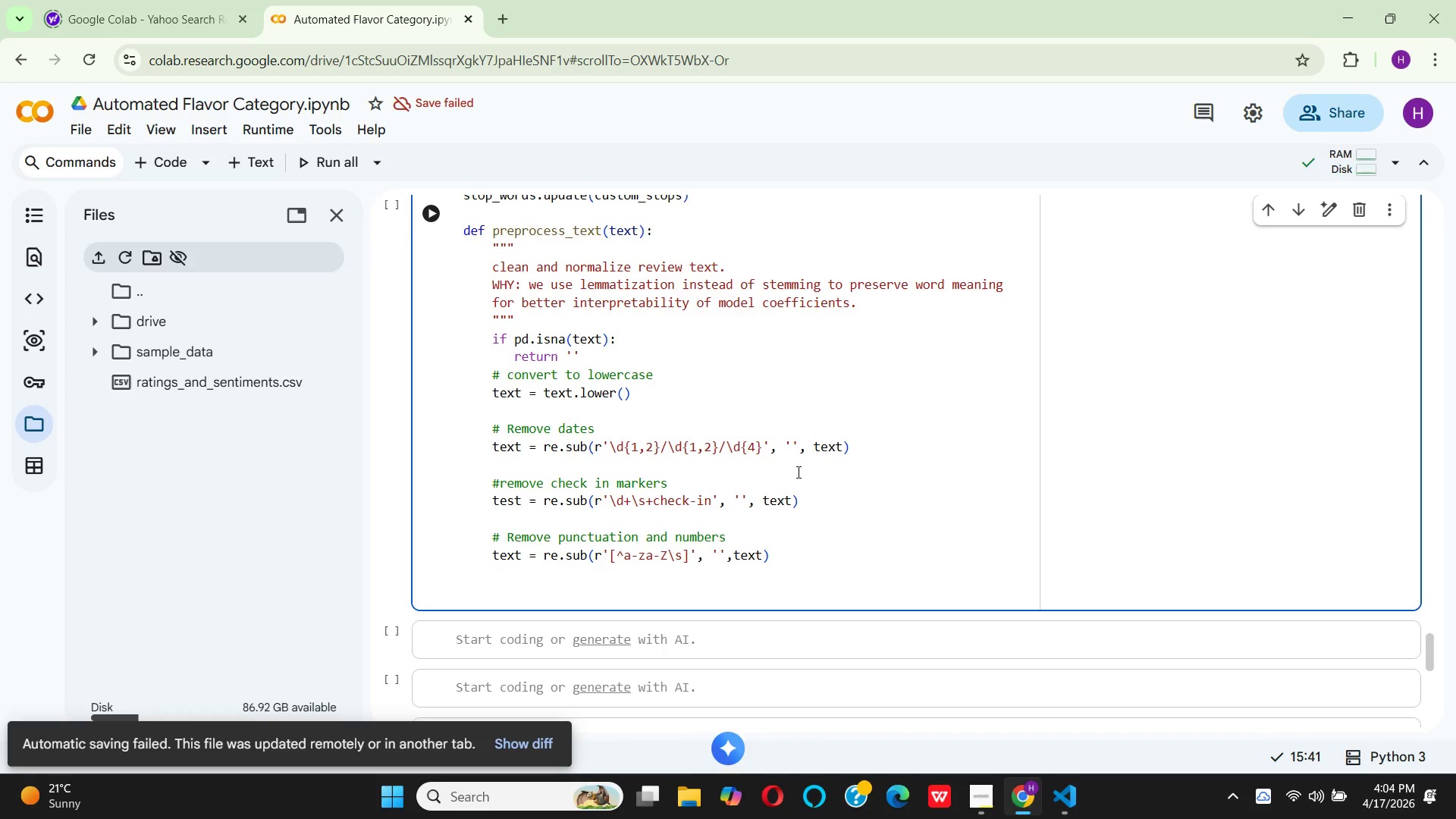 
wait(16.16)
 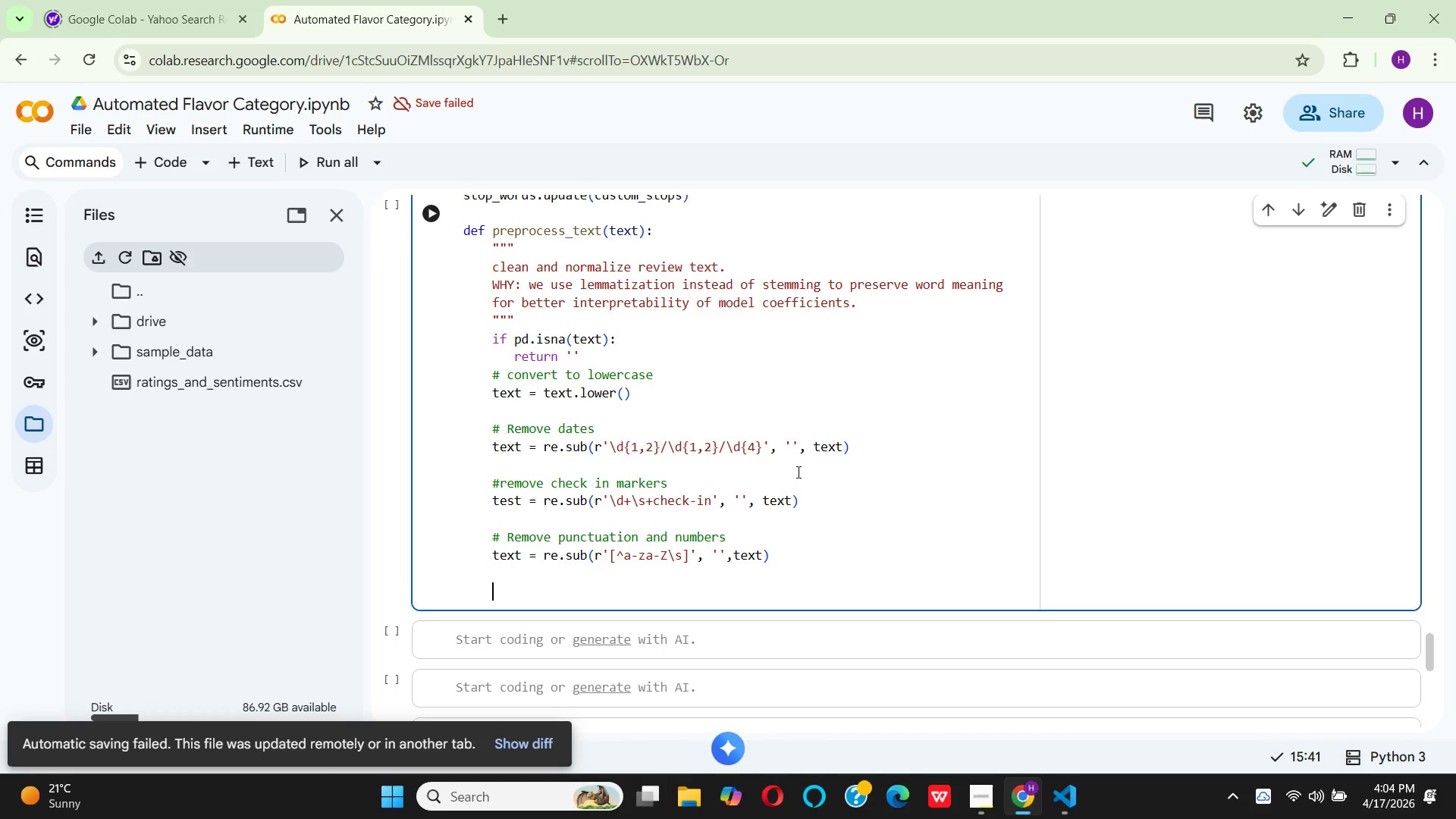 
key(Shift+3)
 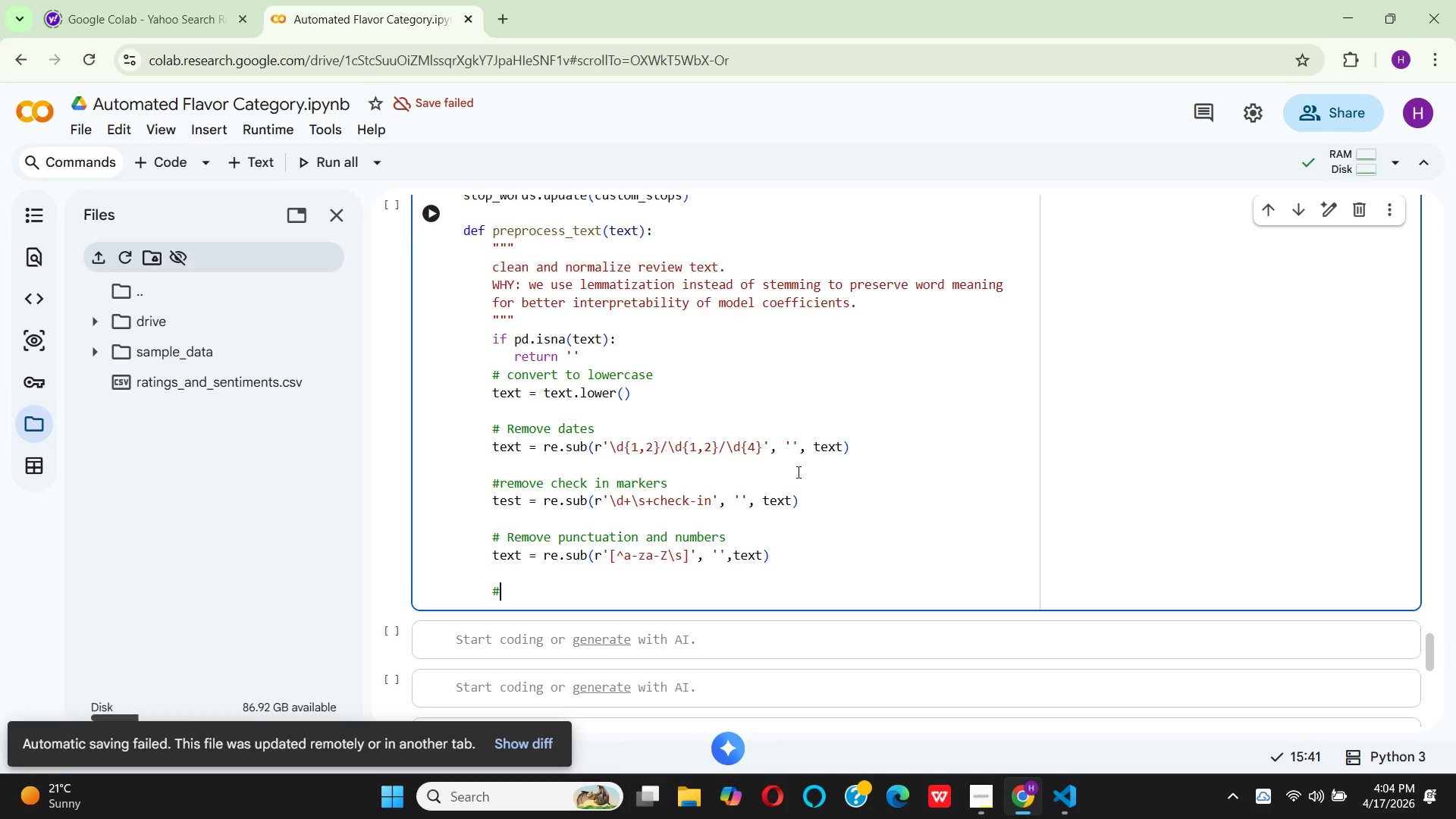 
type( remove )
 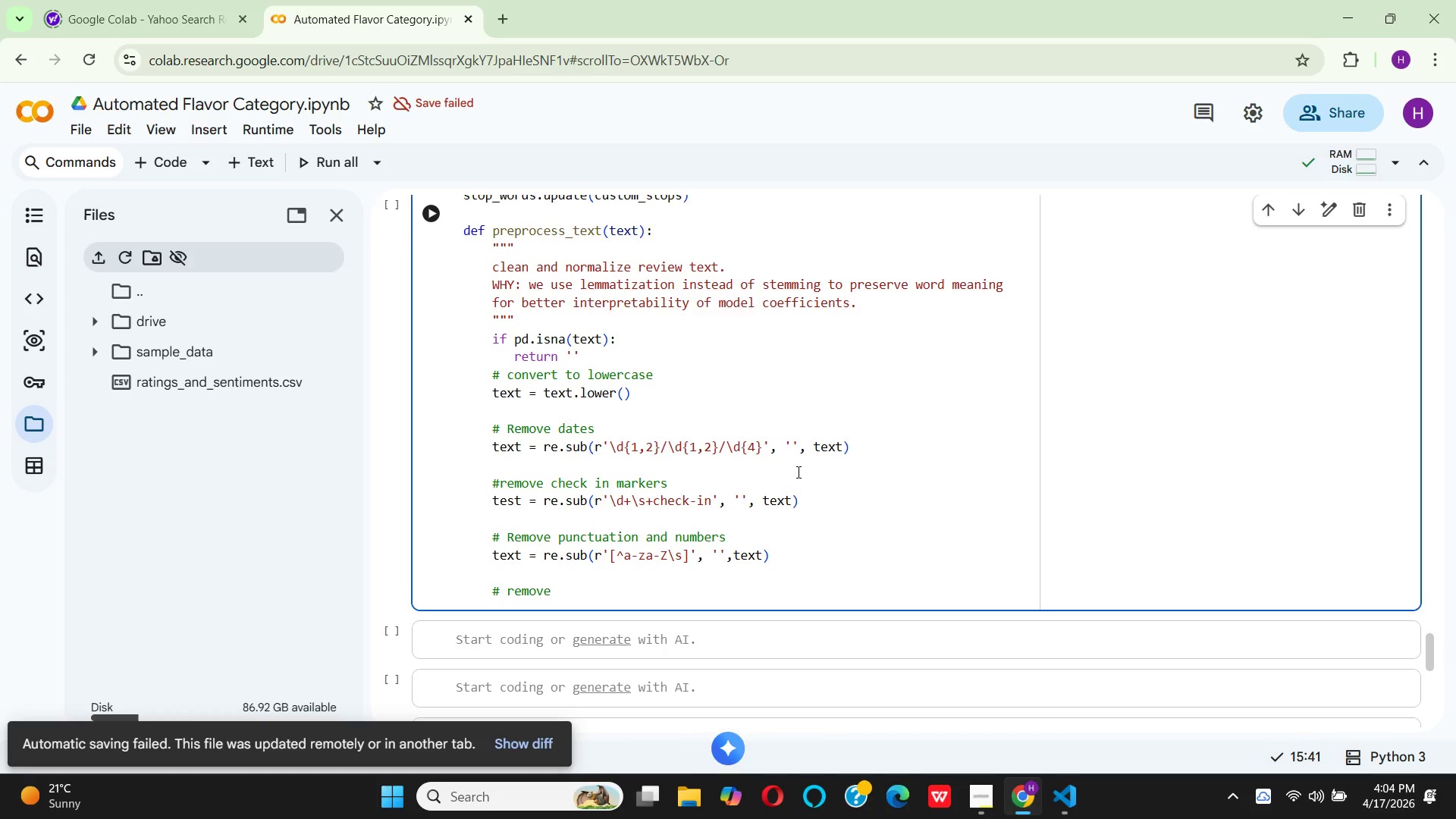 
type(extra whi)
 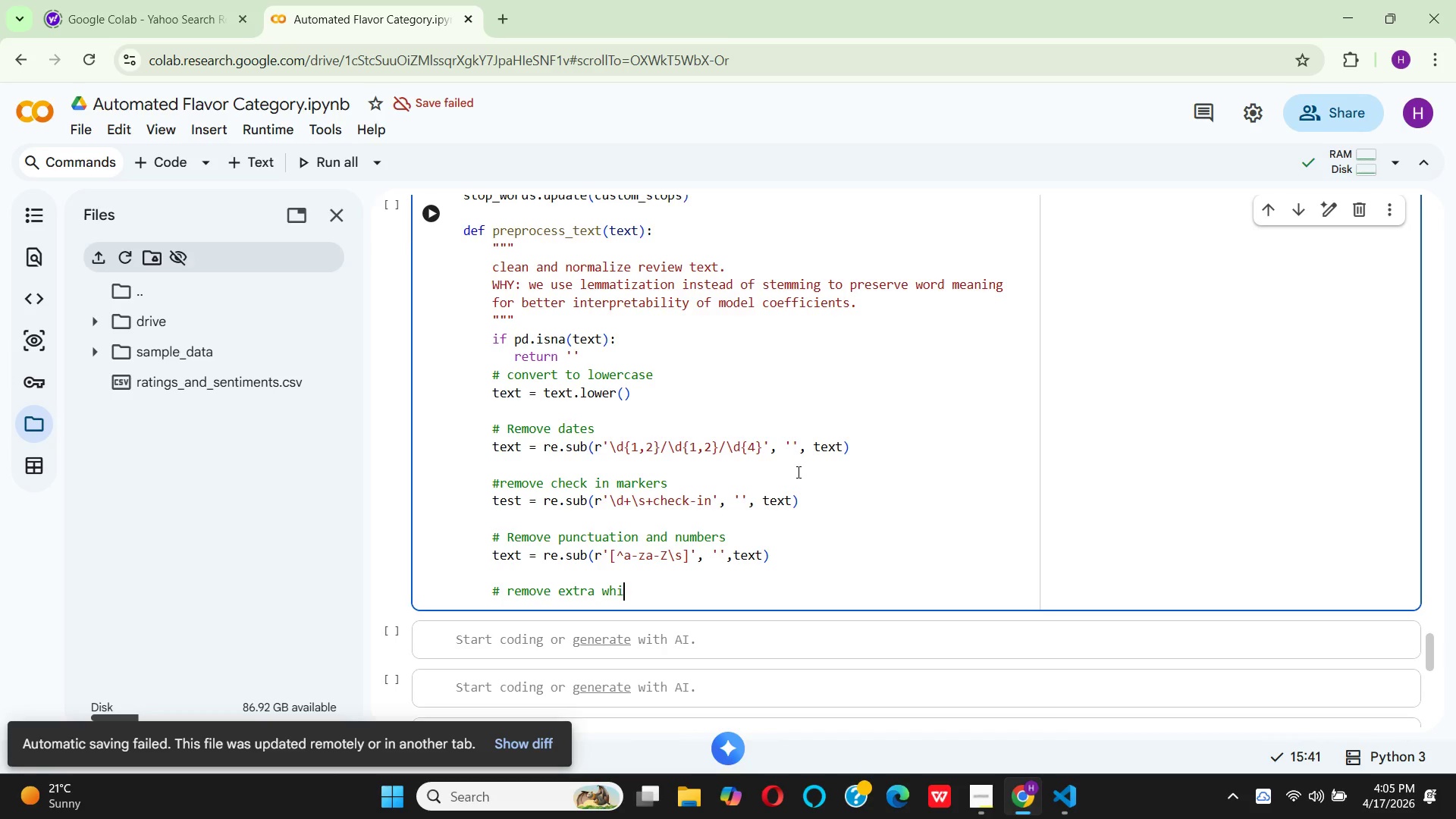 
type(te )
key(Backspace)
 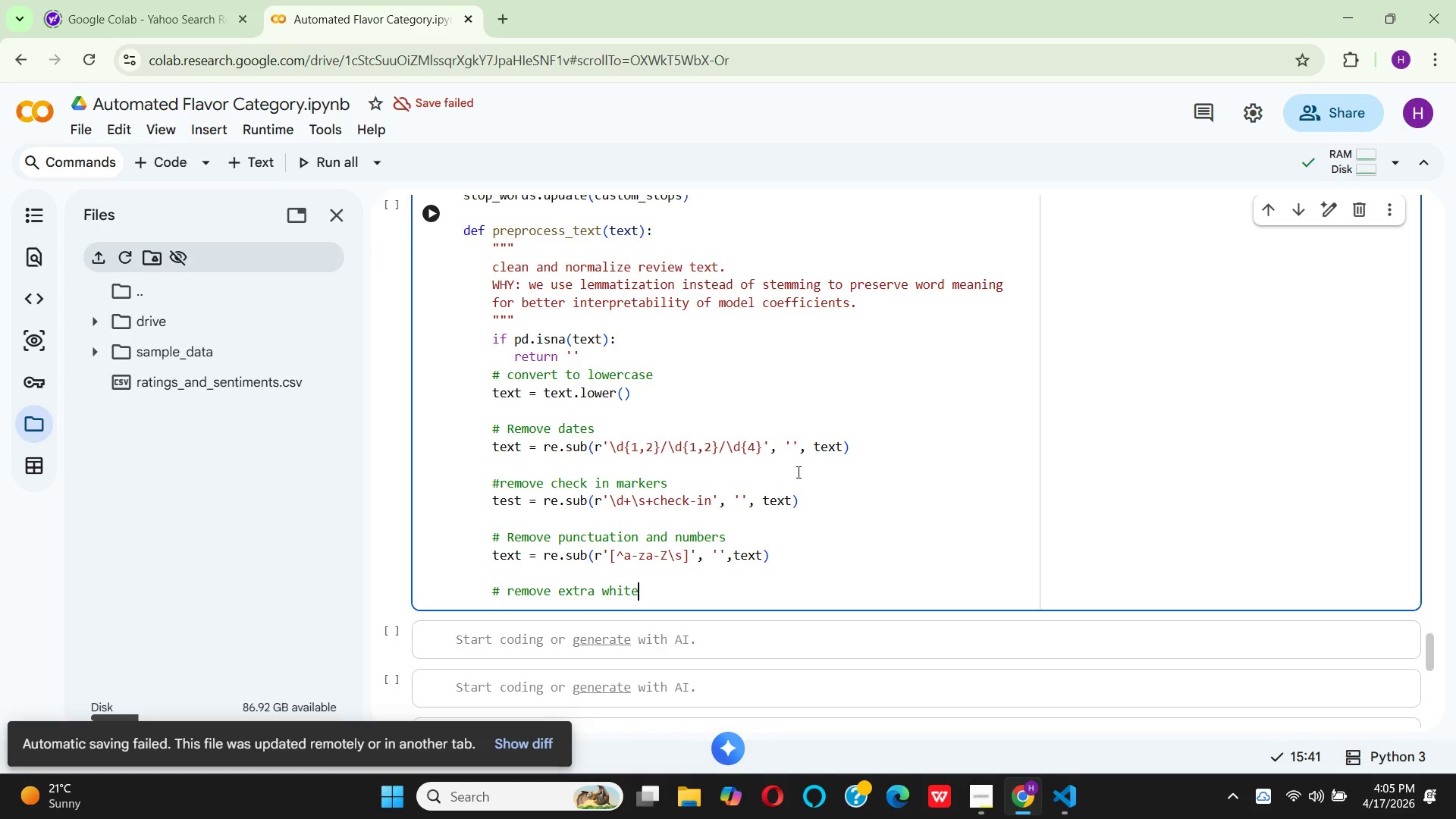 
type(space)
 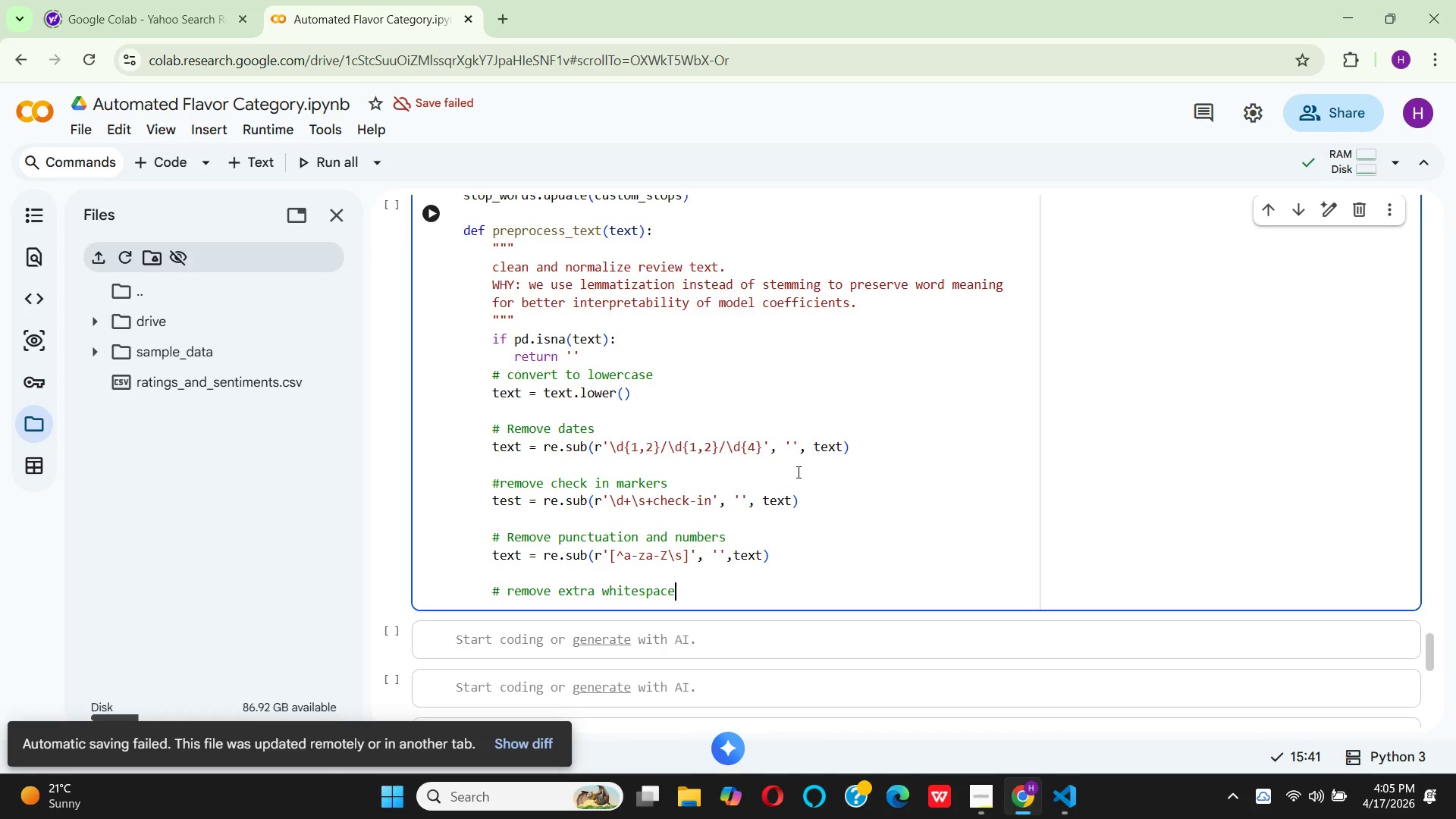 
key(Enter)
 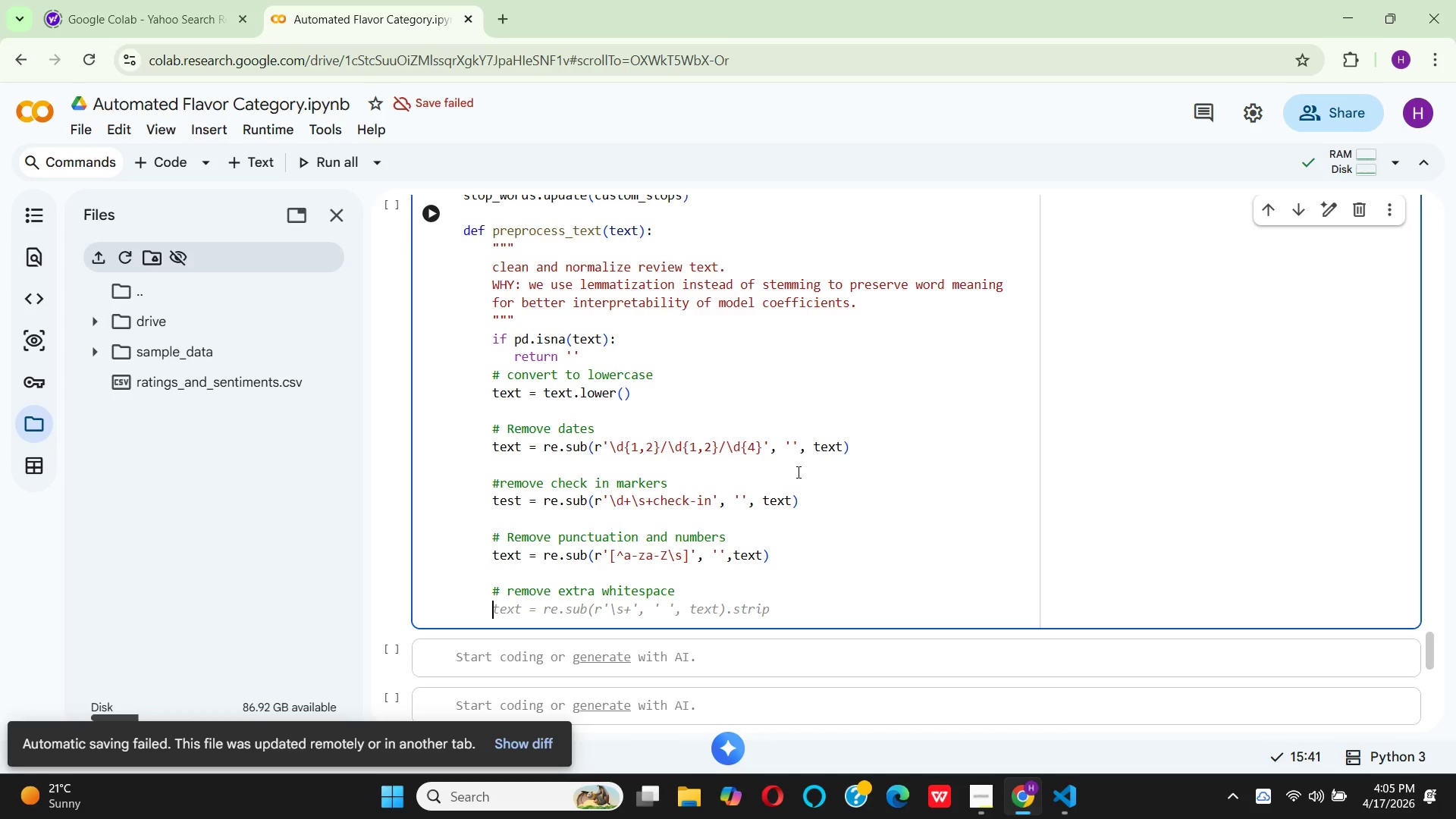 
wait(7.0)
 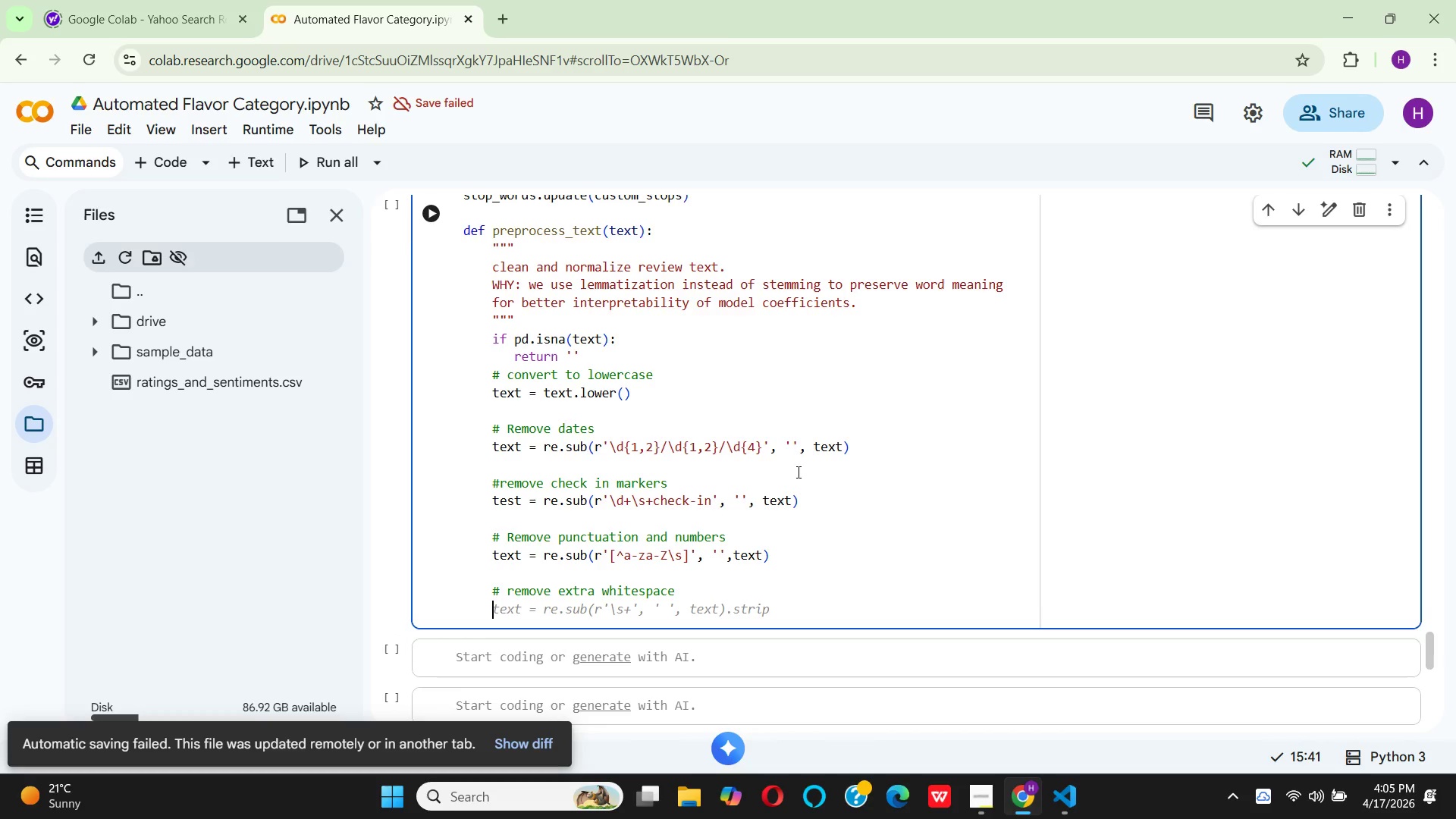 
type(text = re.sub.)
key(Backspace)
type(()
 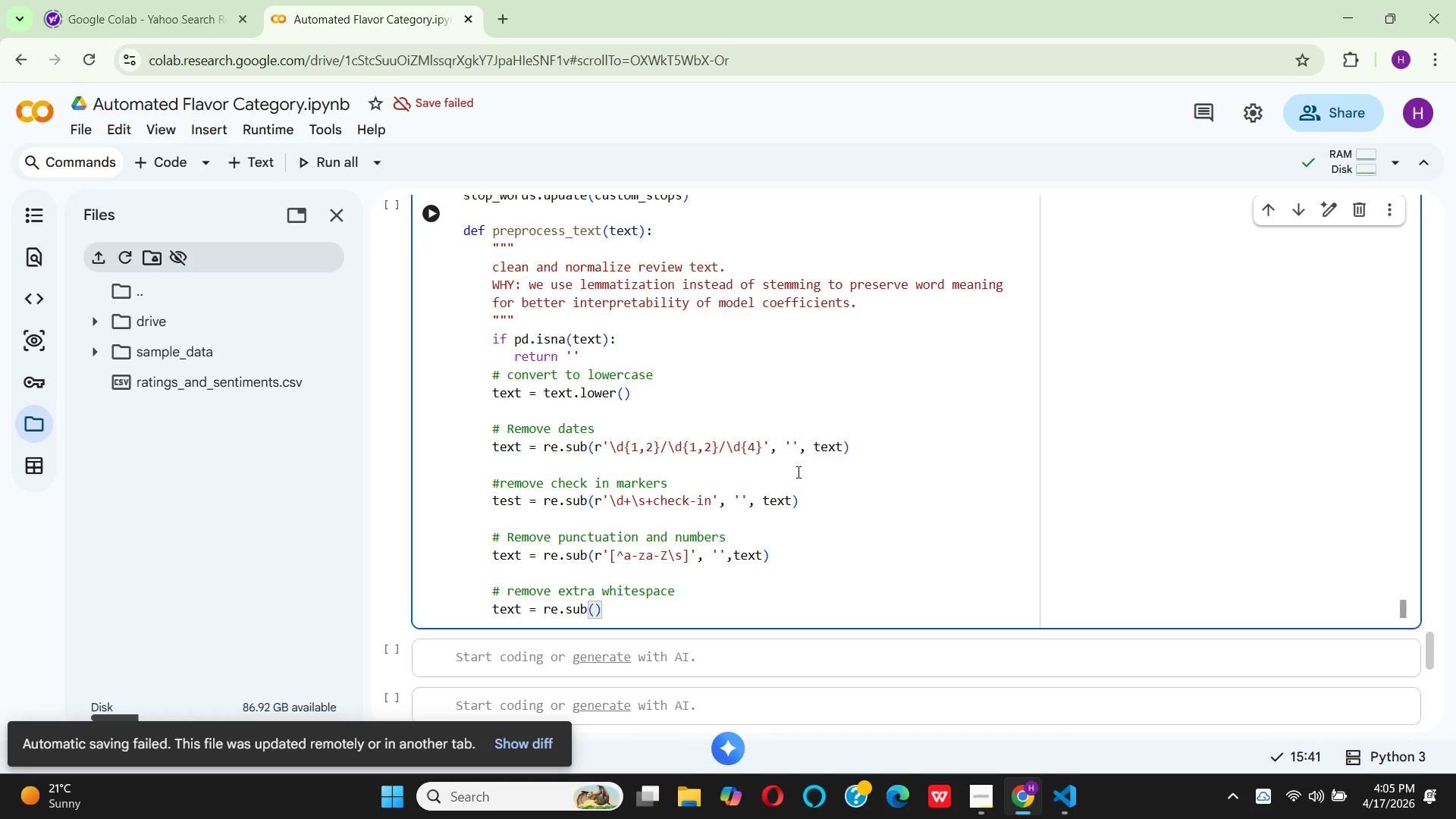 
key(R)
 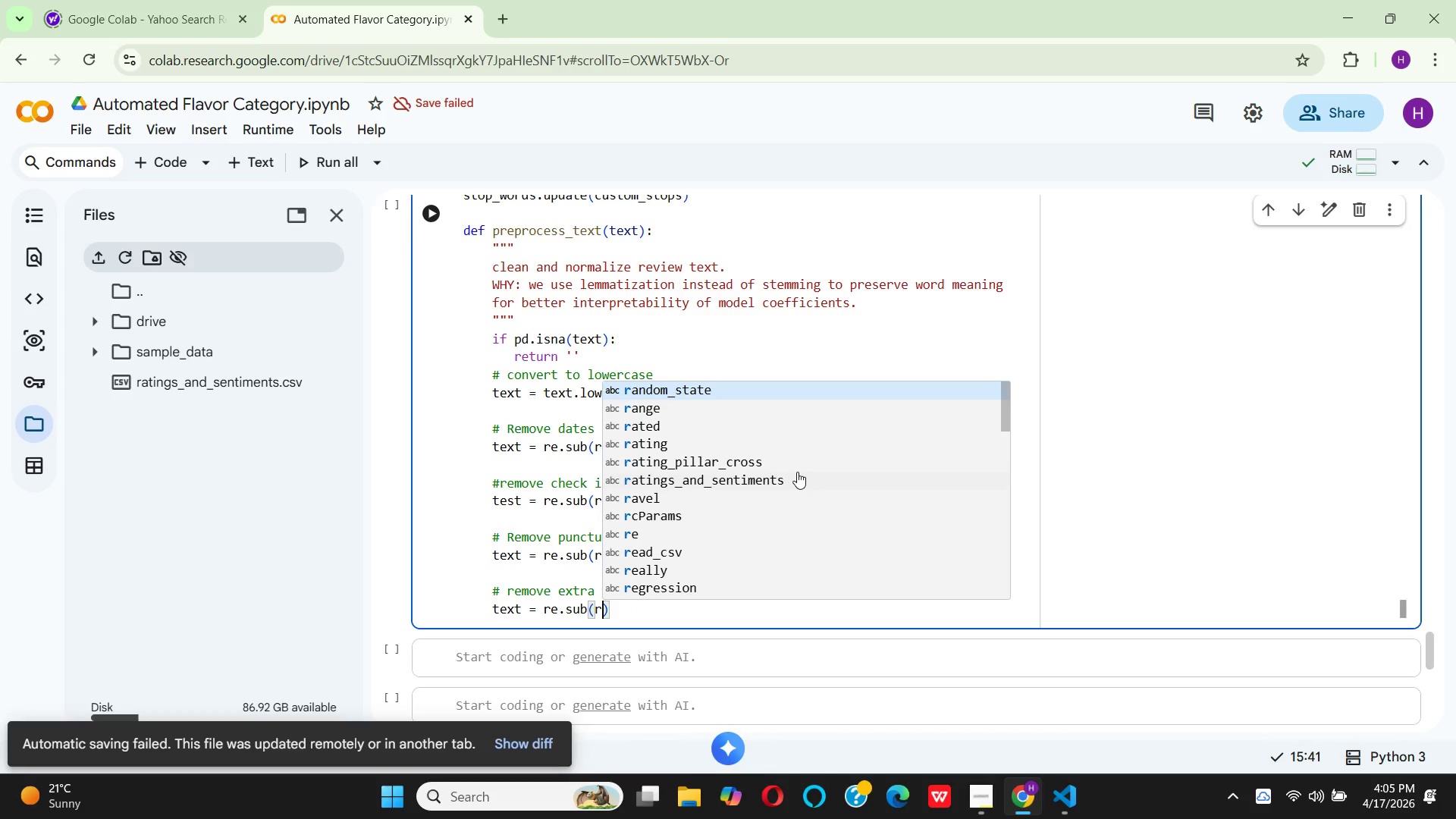 
key(Quote)
 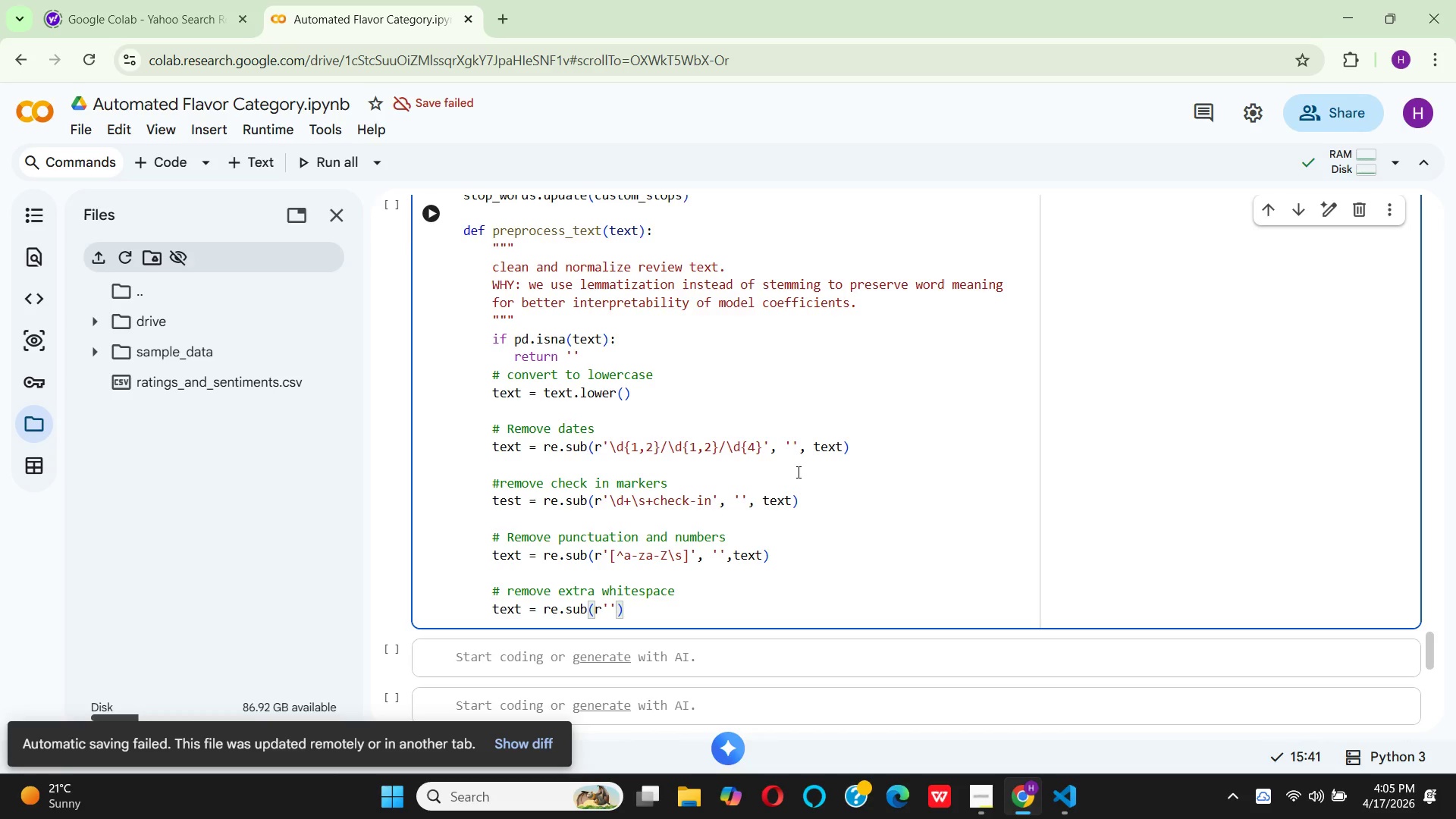 
key(Backslash)
 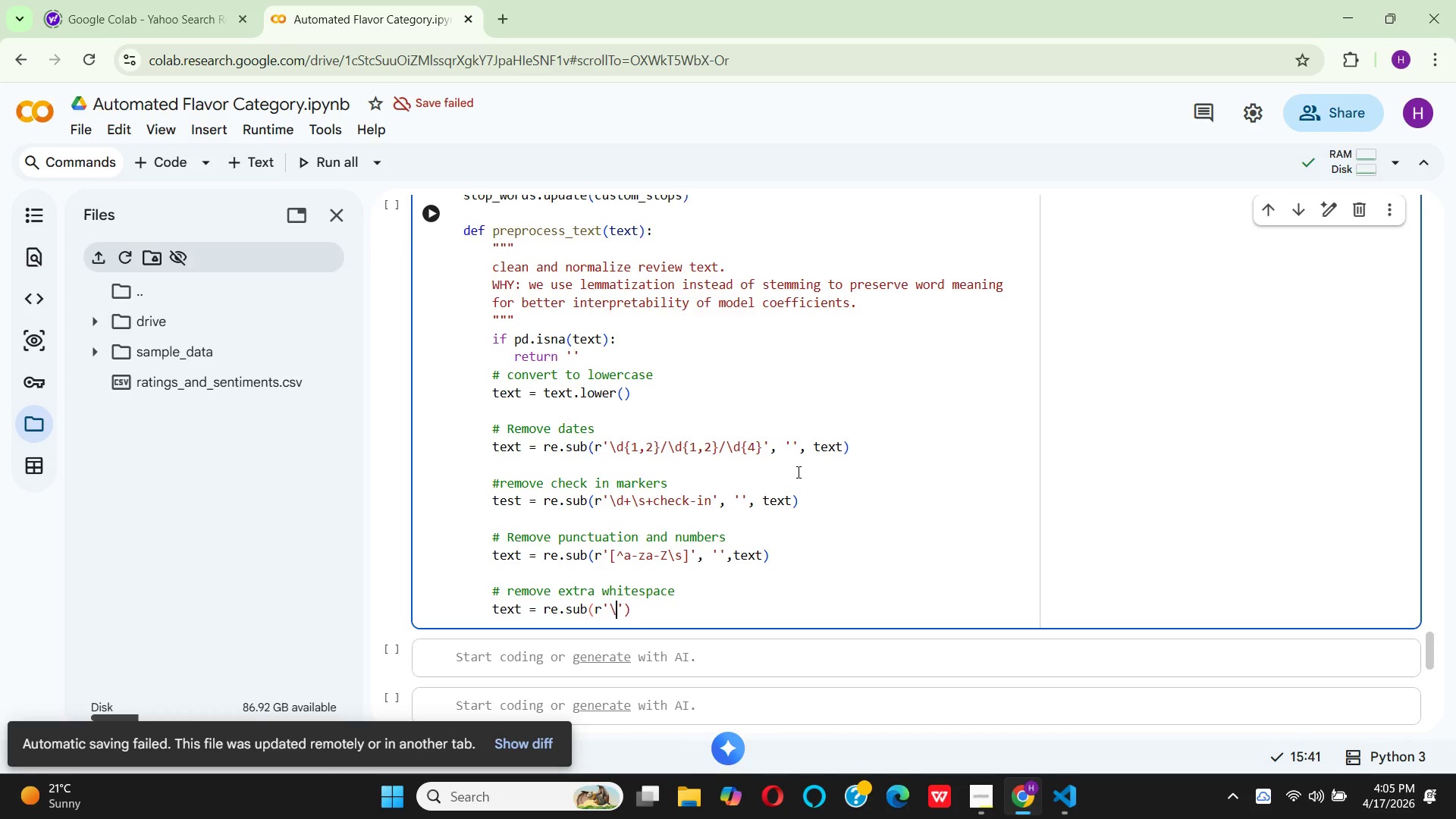 
key(S)
 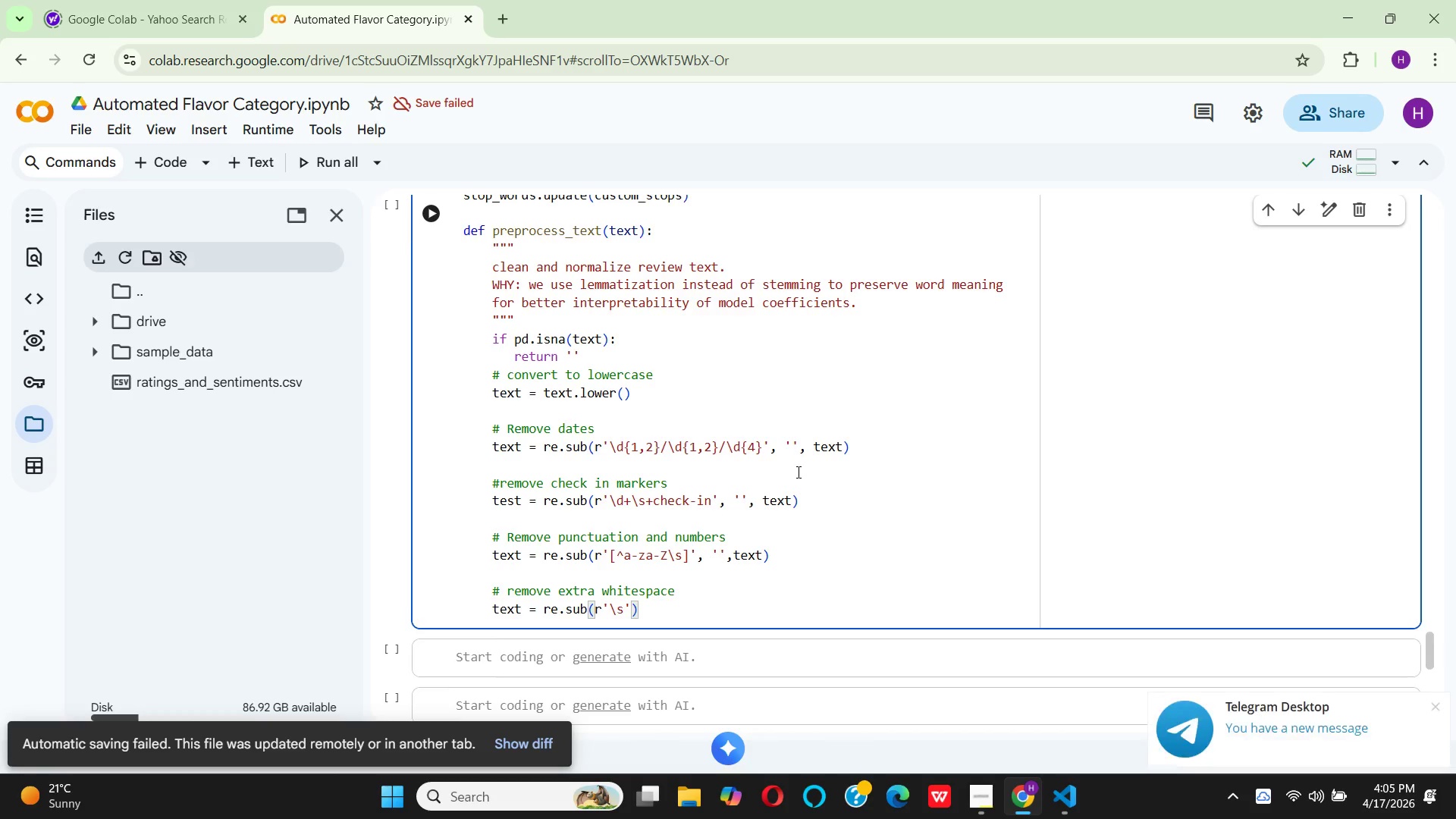 
hold_key(key=Enter, duration=0.41)
 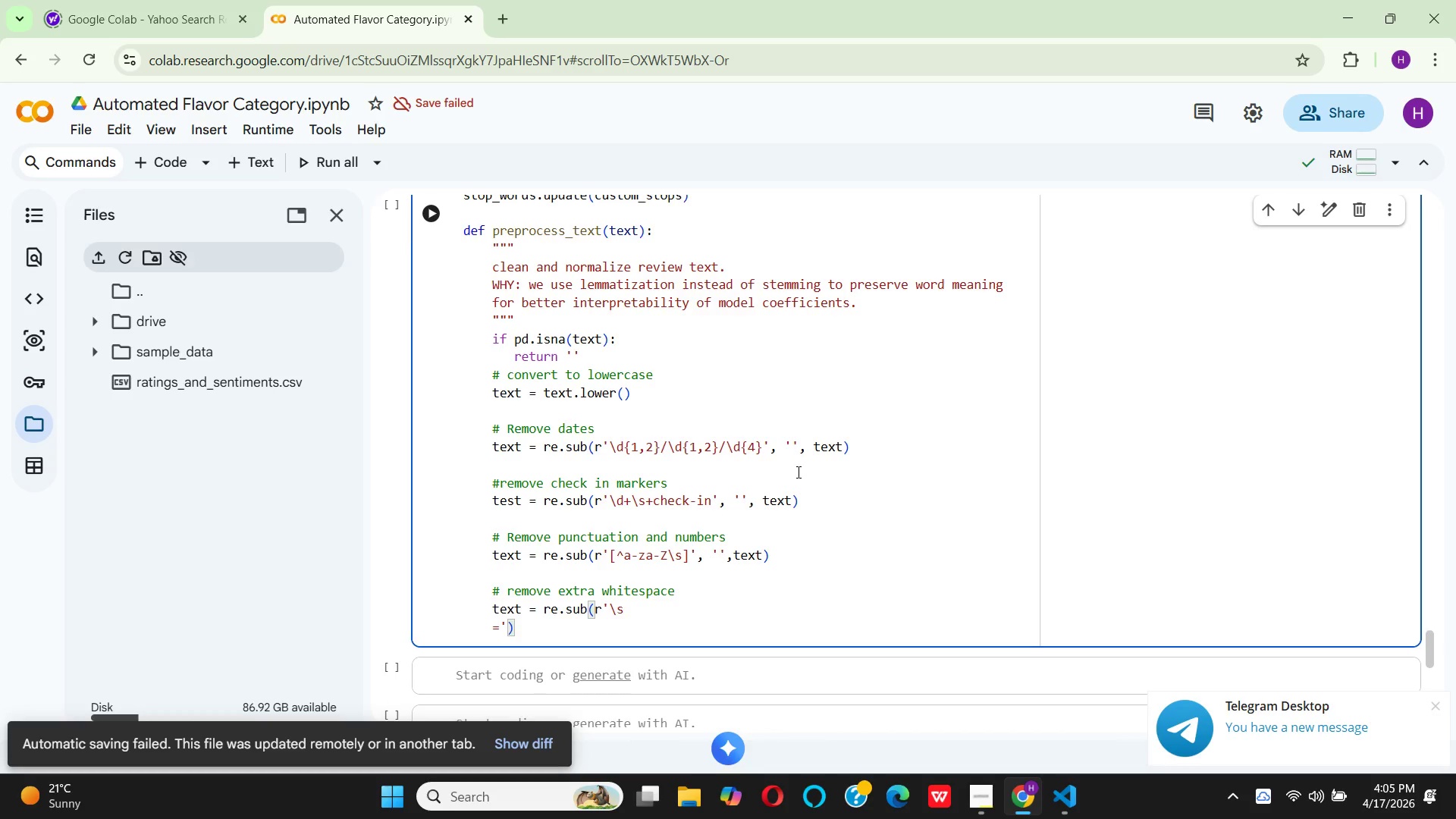 
key(Equal)
 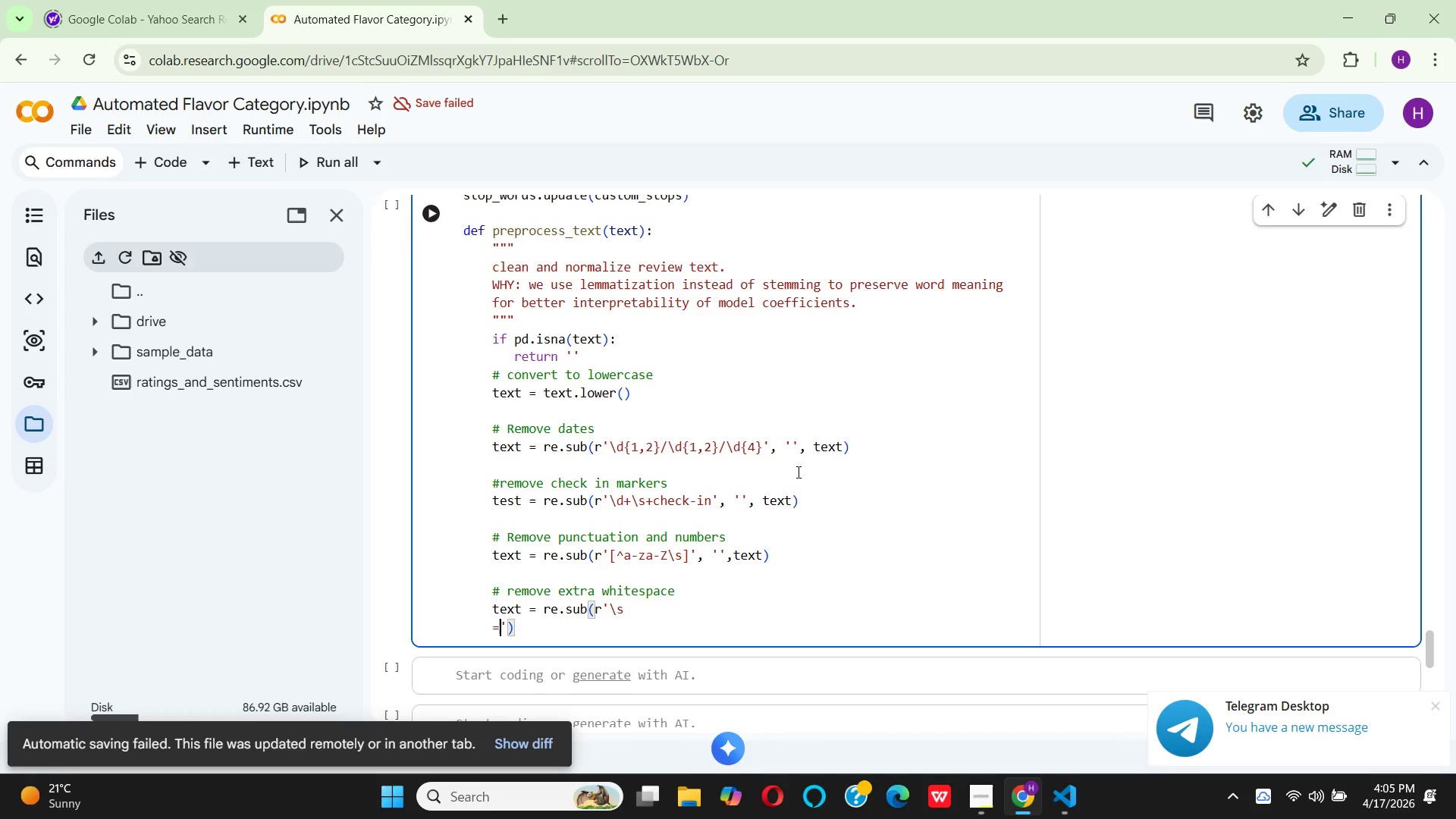 
key(Backspace)
 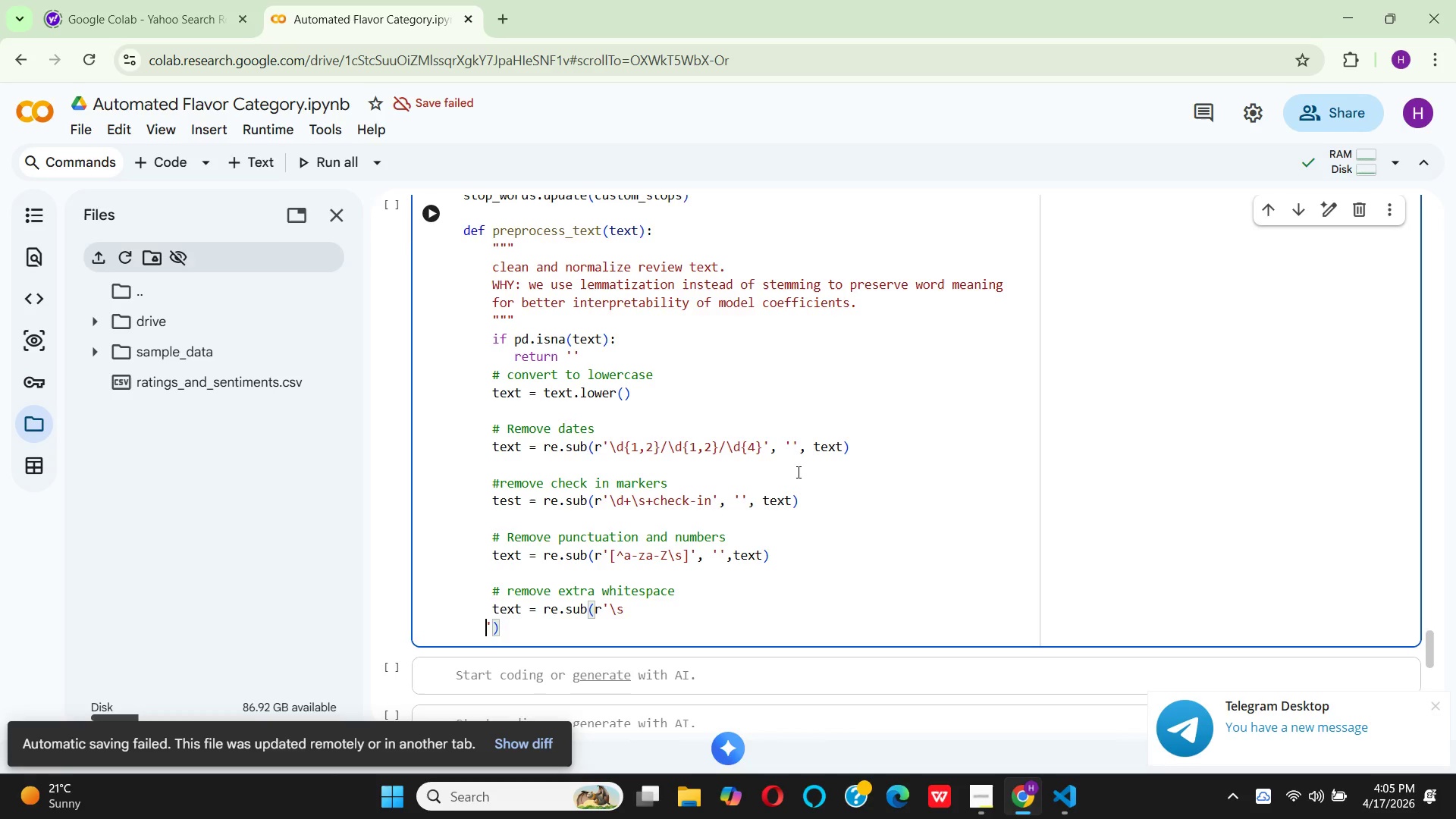 
key(Backspace)
 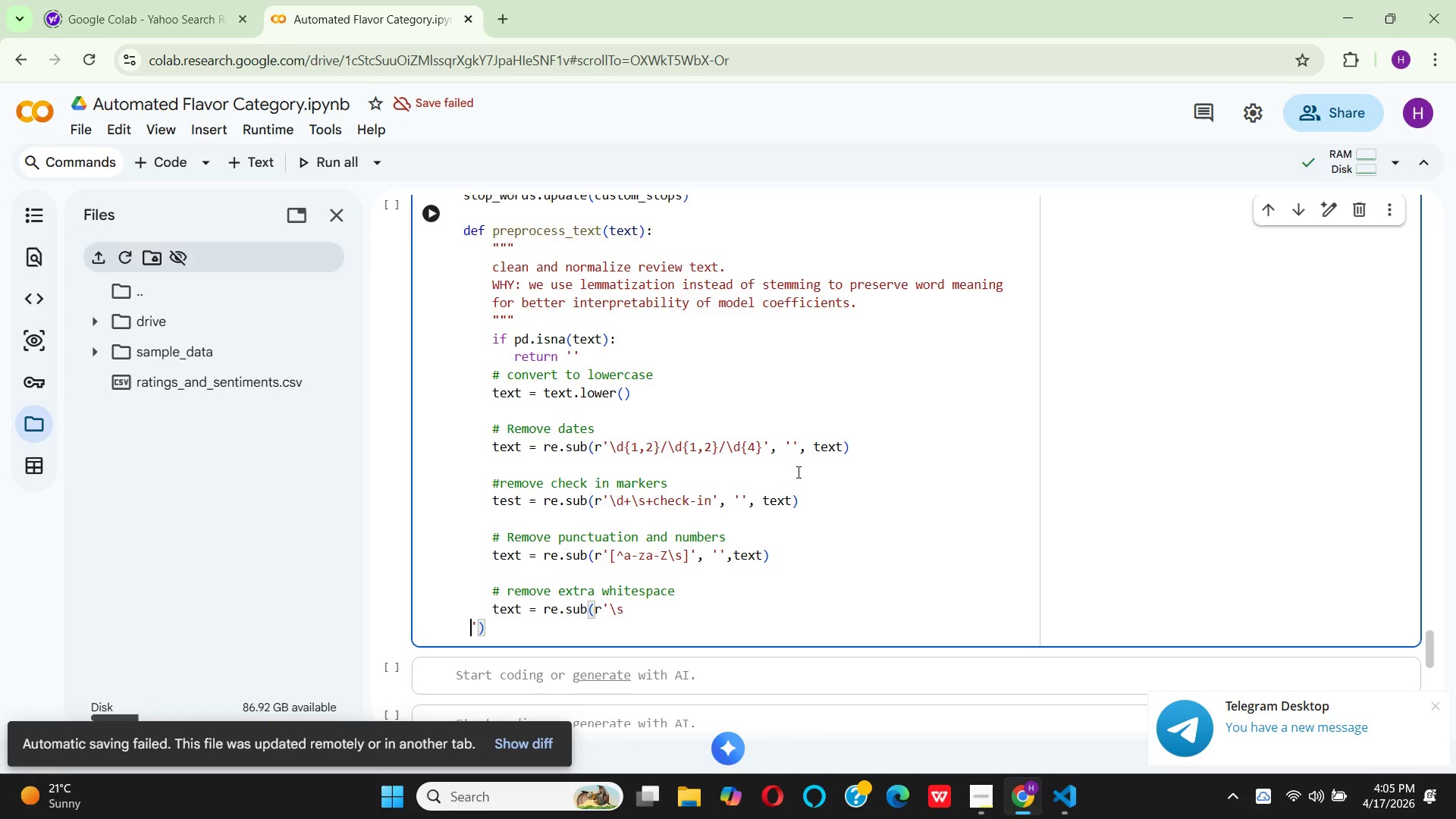 
key(Backspace)
 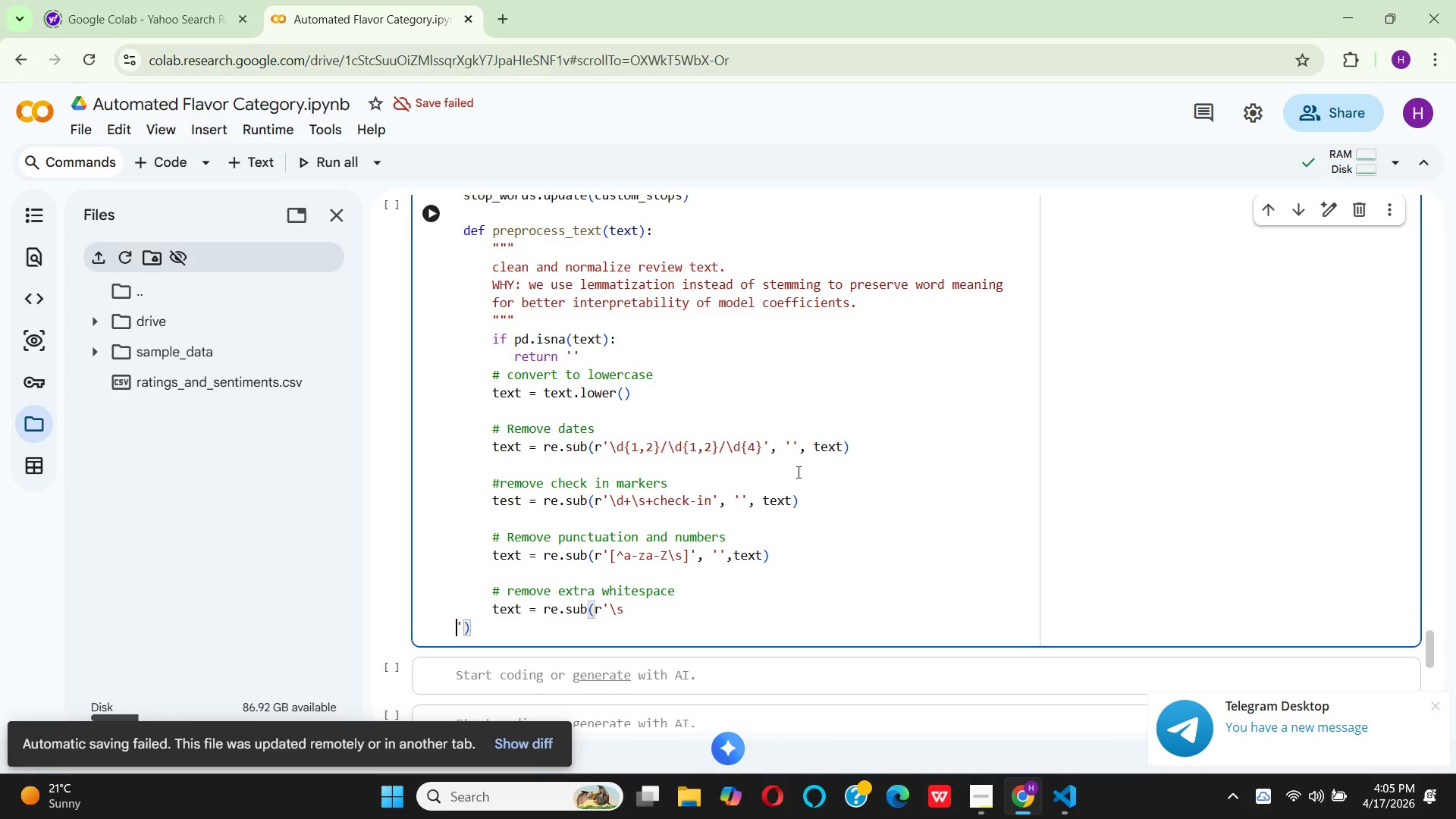 
key(Backspace)
 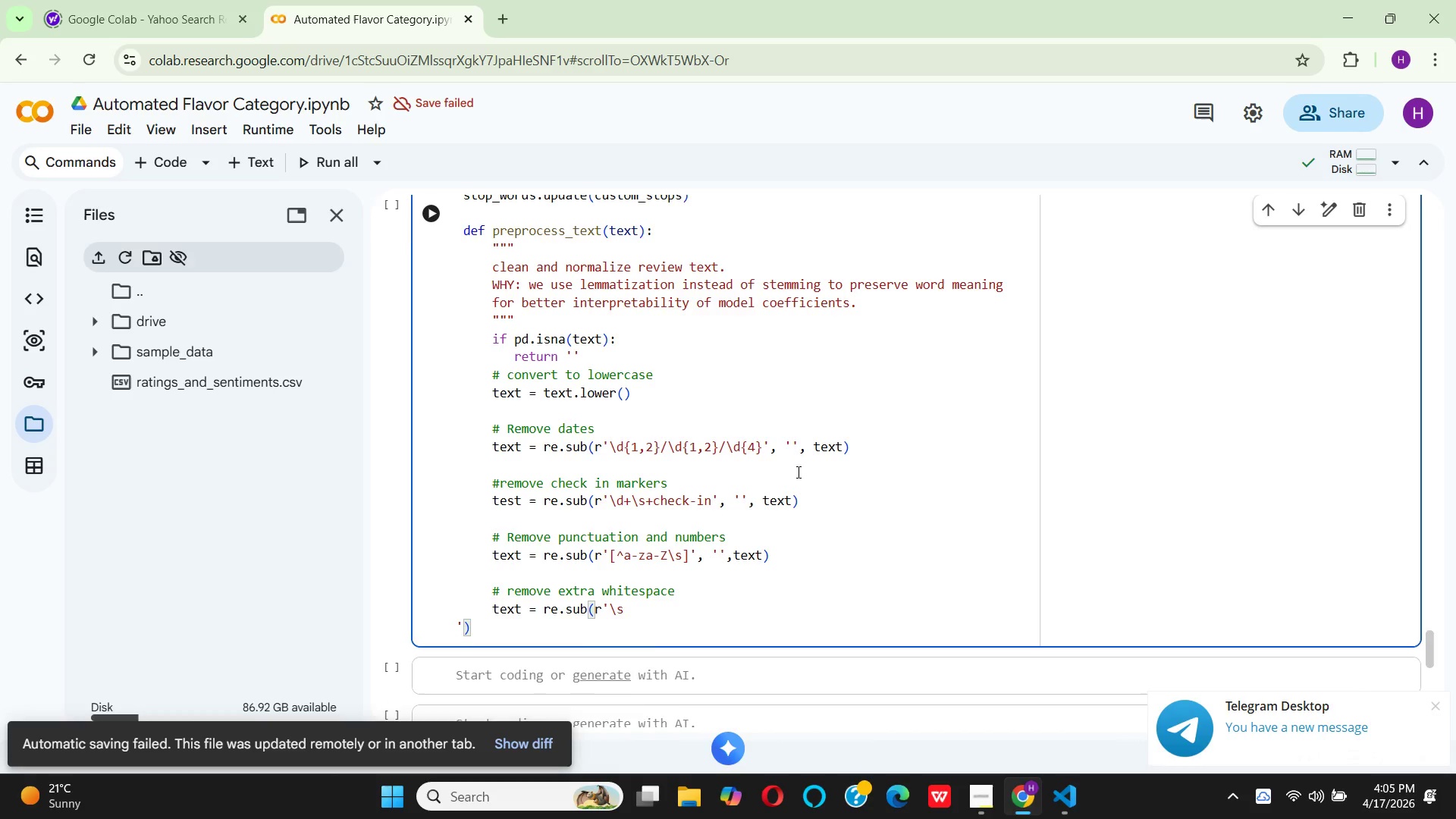 
key(Backspace)
 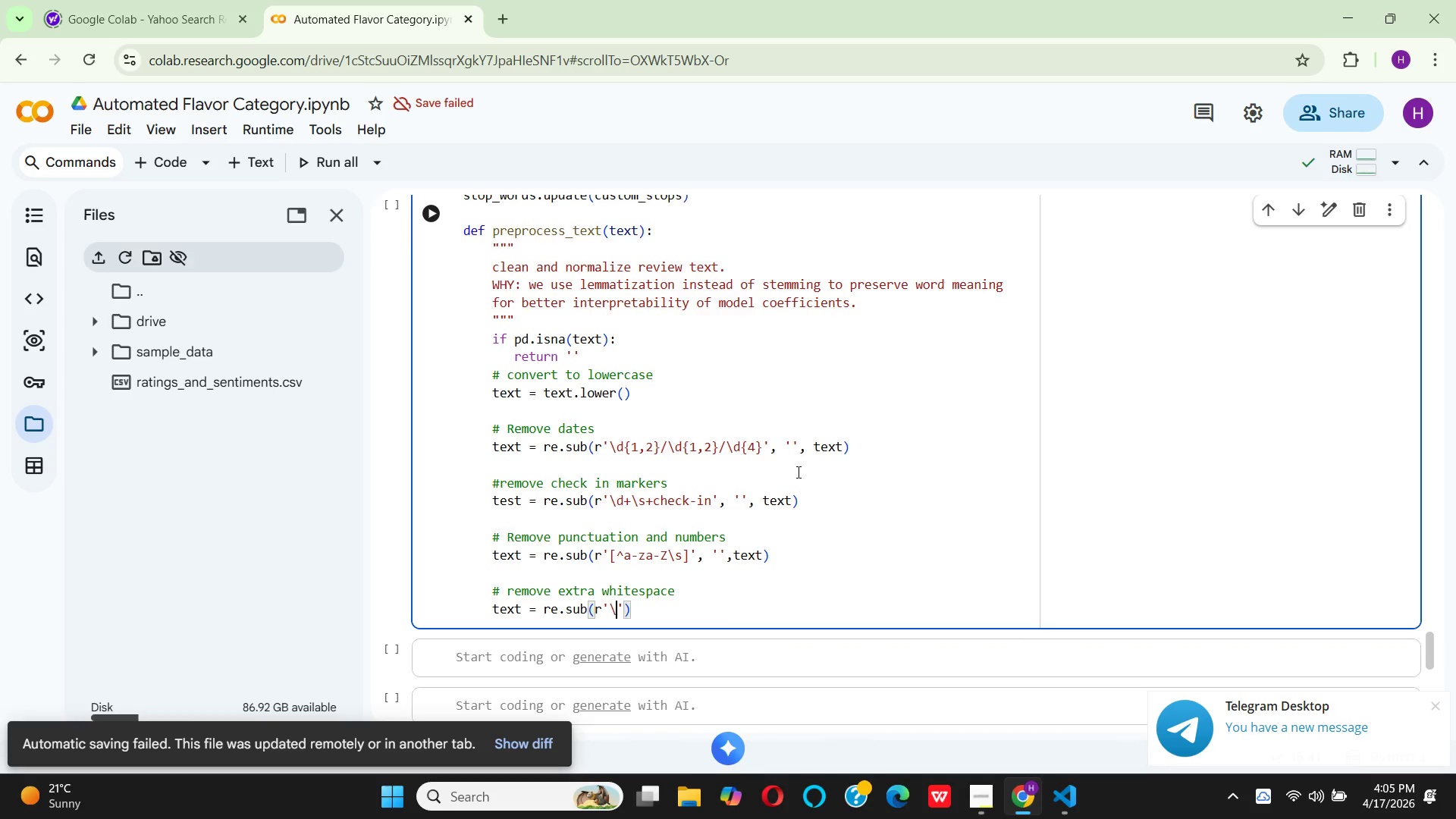 
key(Backspace)
 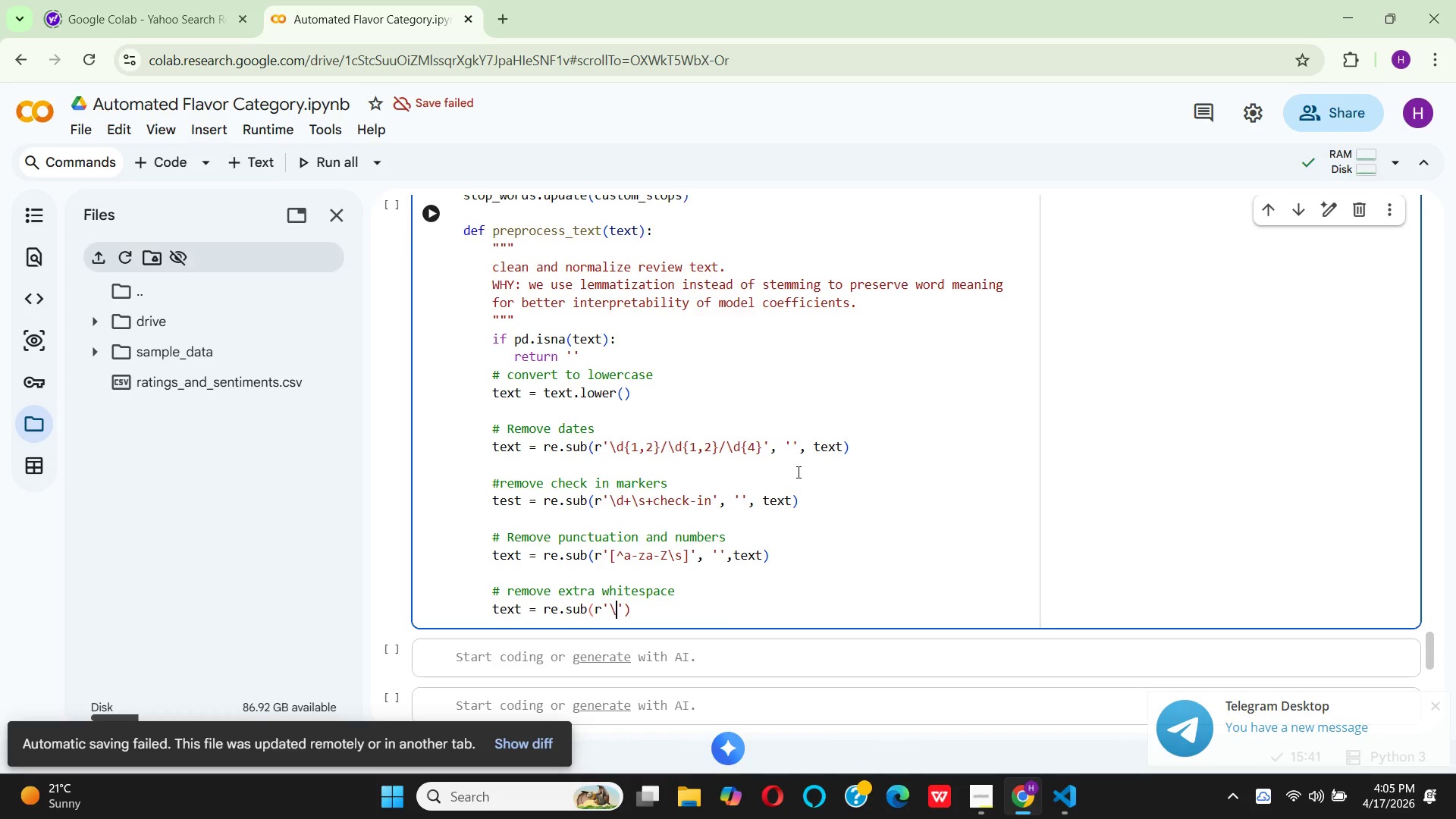 
key(S)
 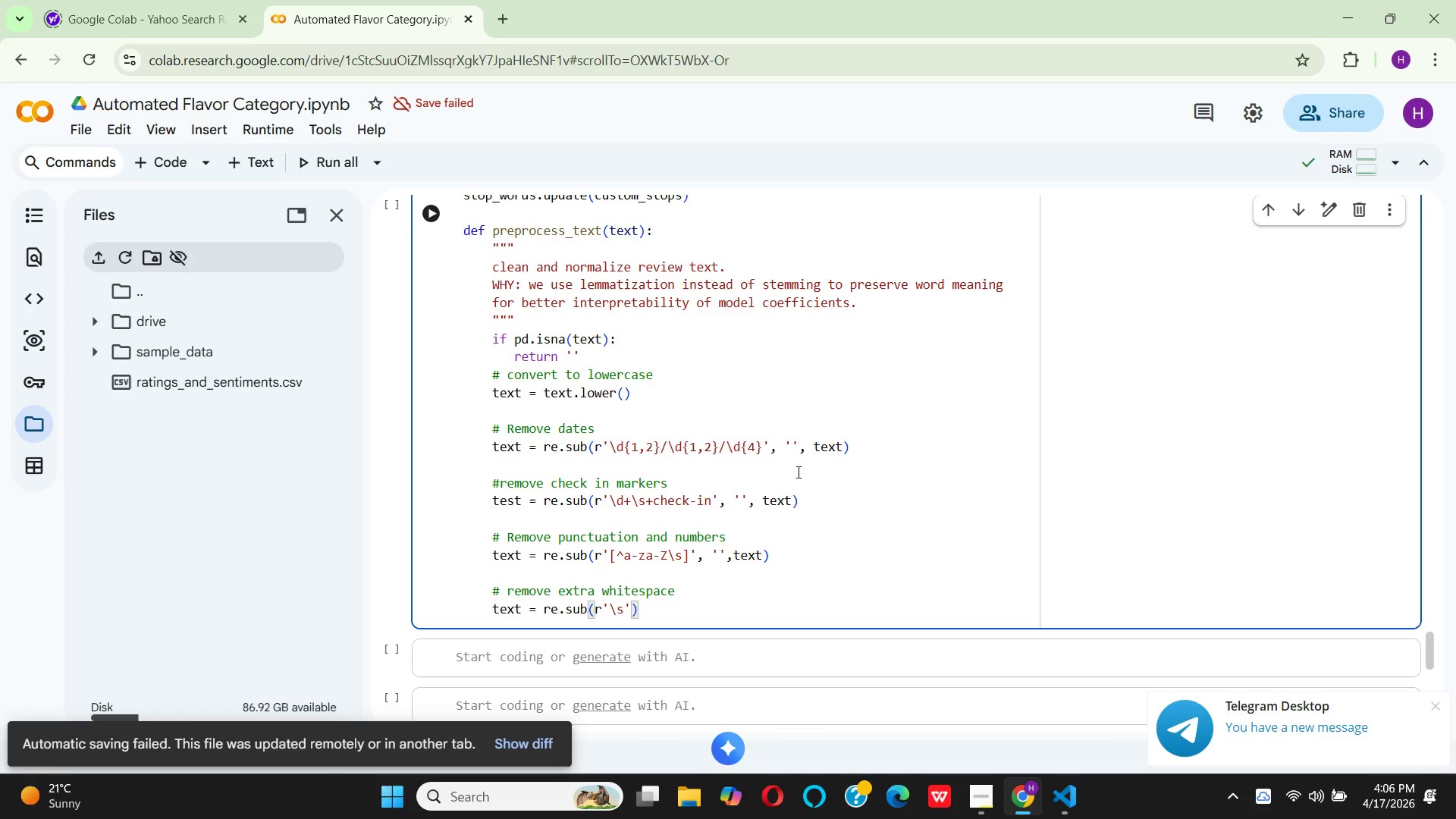 
key(Shift+Equal)
 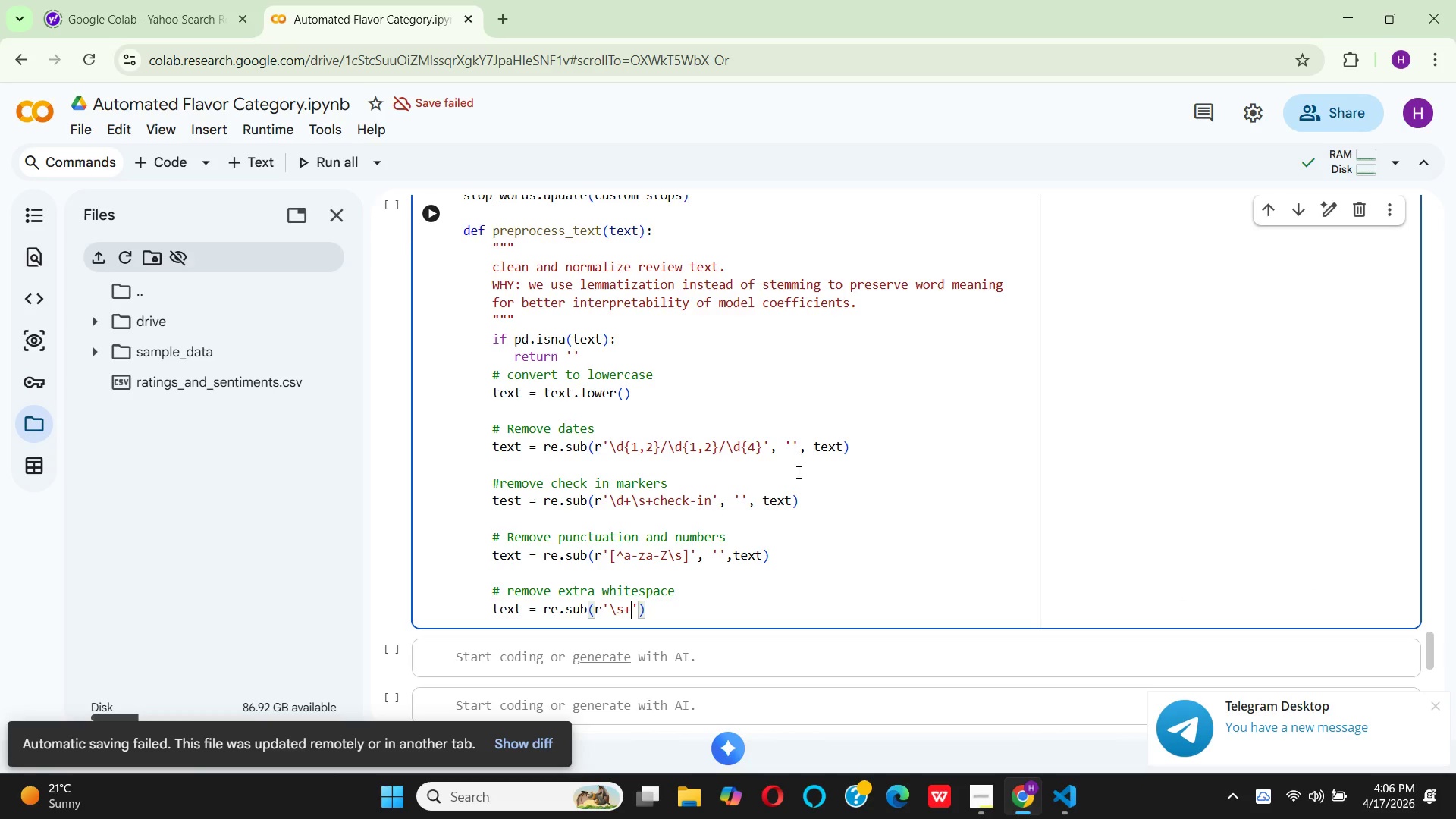 
key(Quote)
 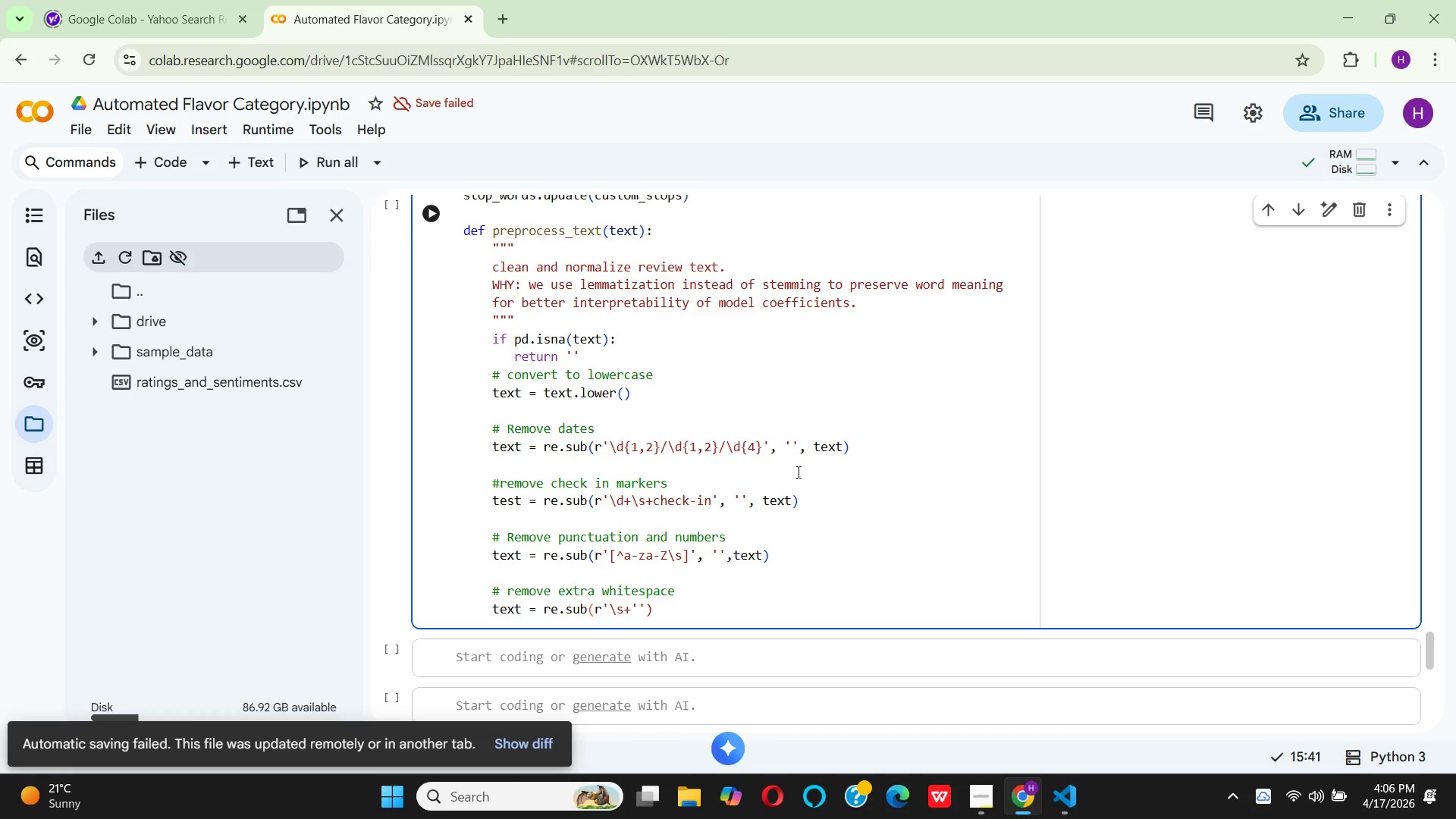 
wait(10.48)
 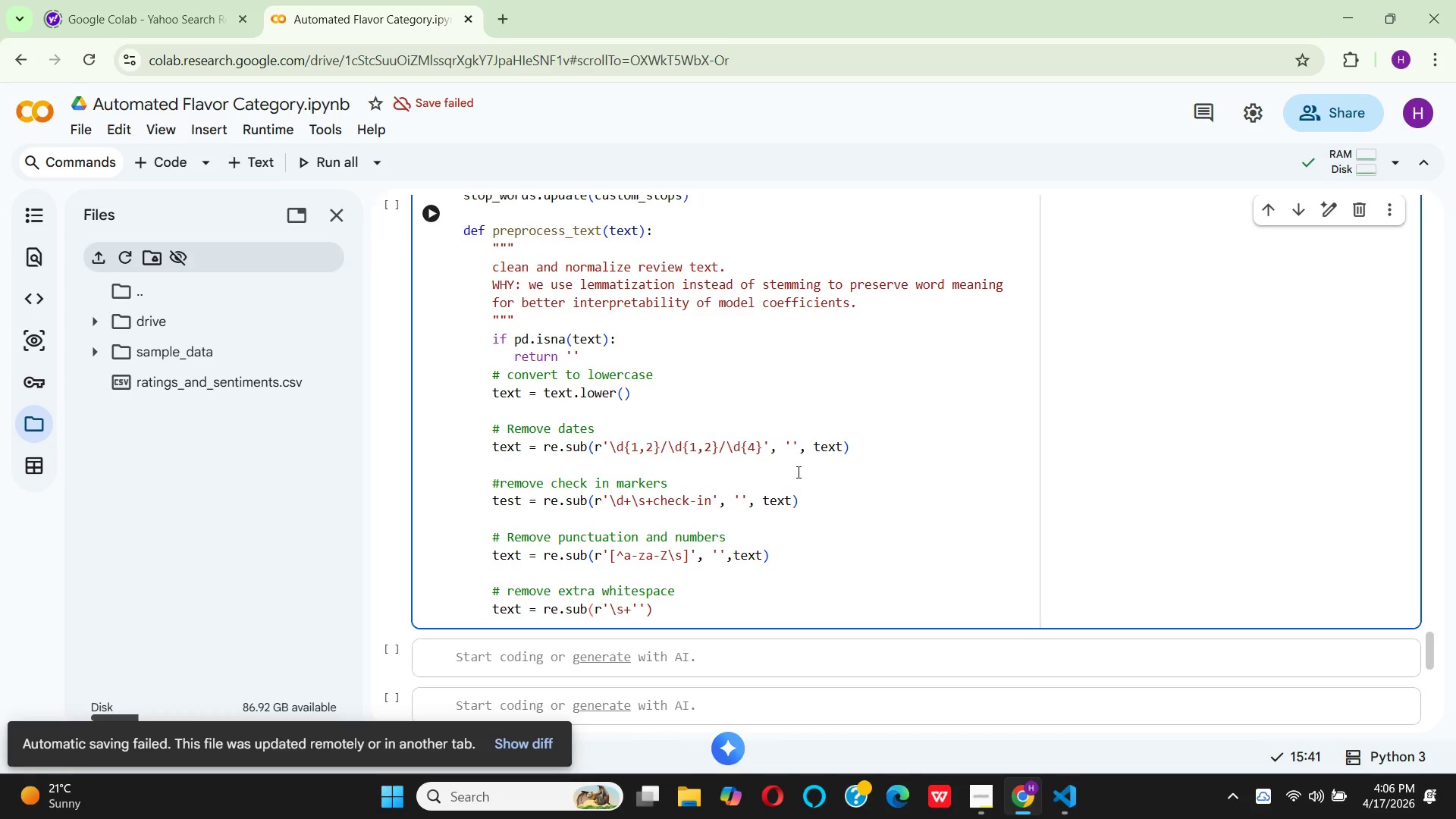 
key(Backspace)
 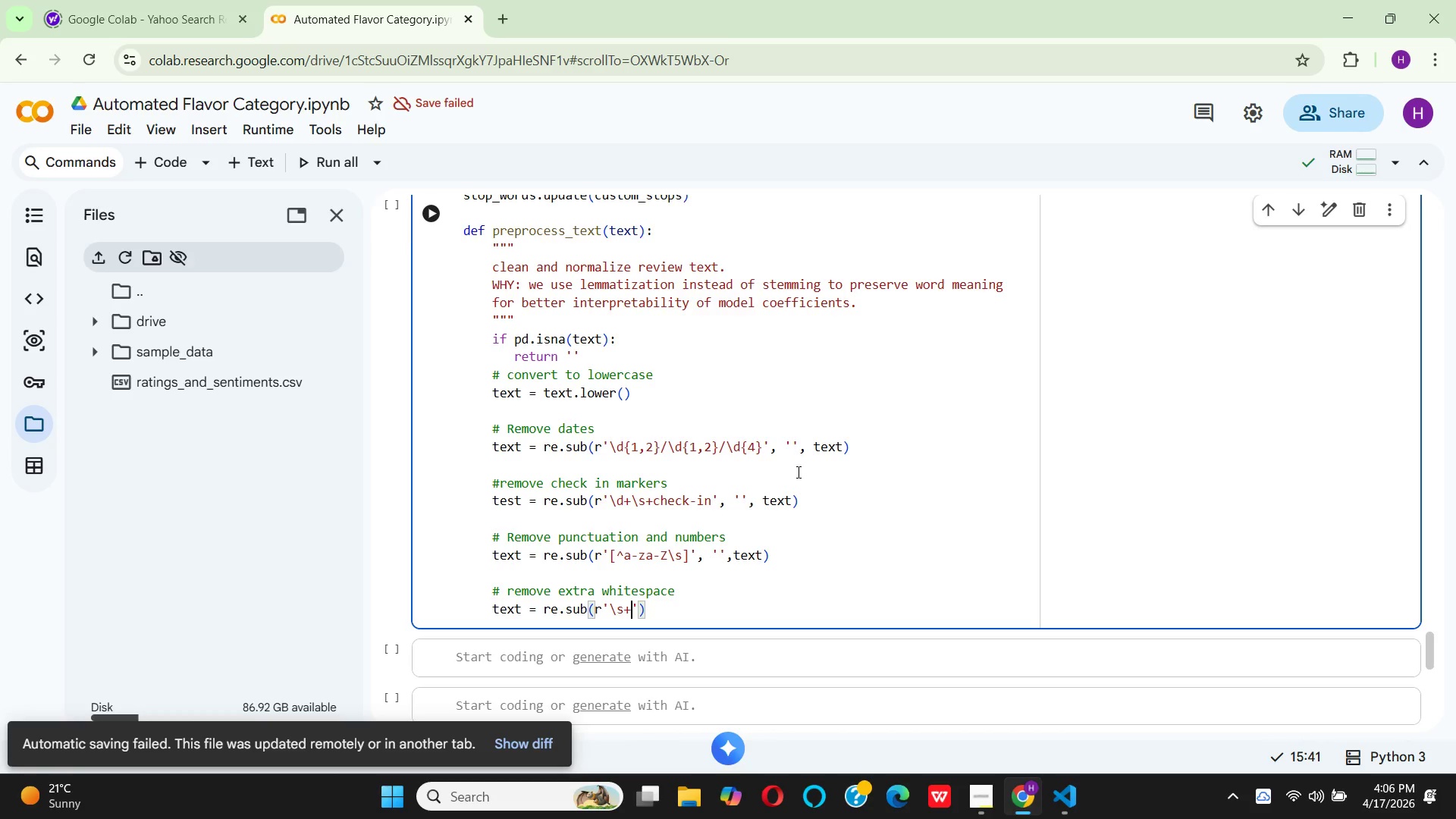 
key(ArrowRight)
 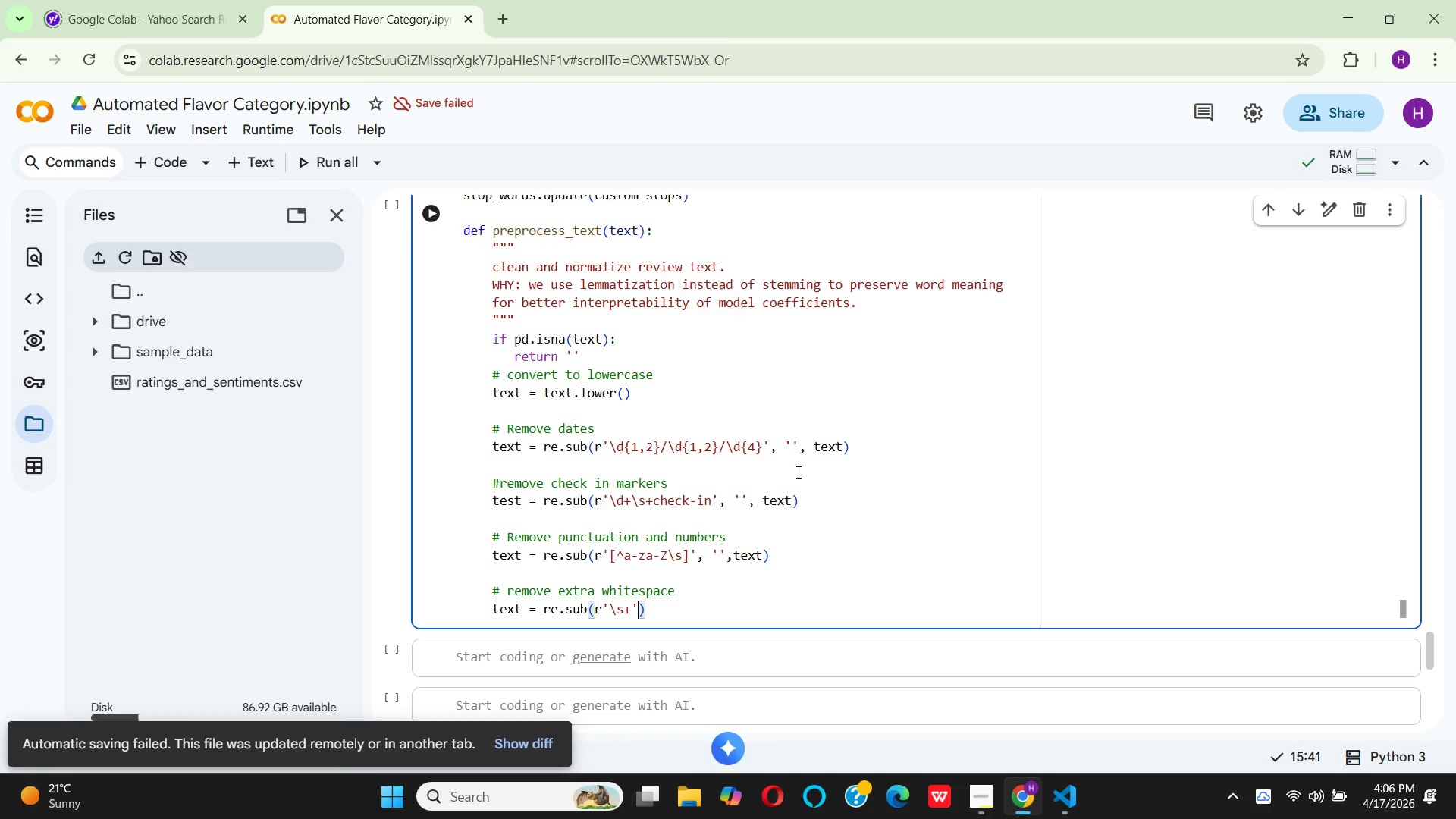 
key(Comma)
 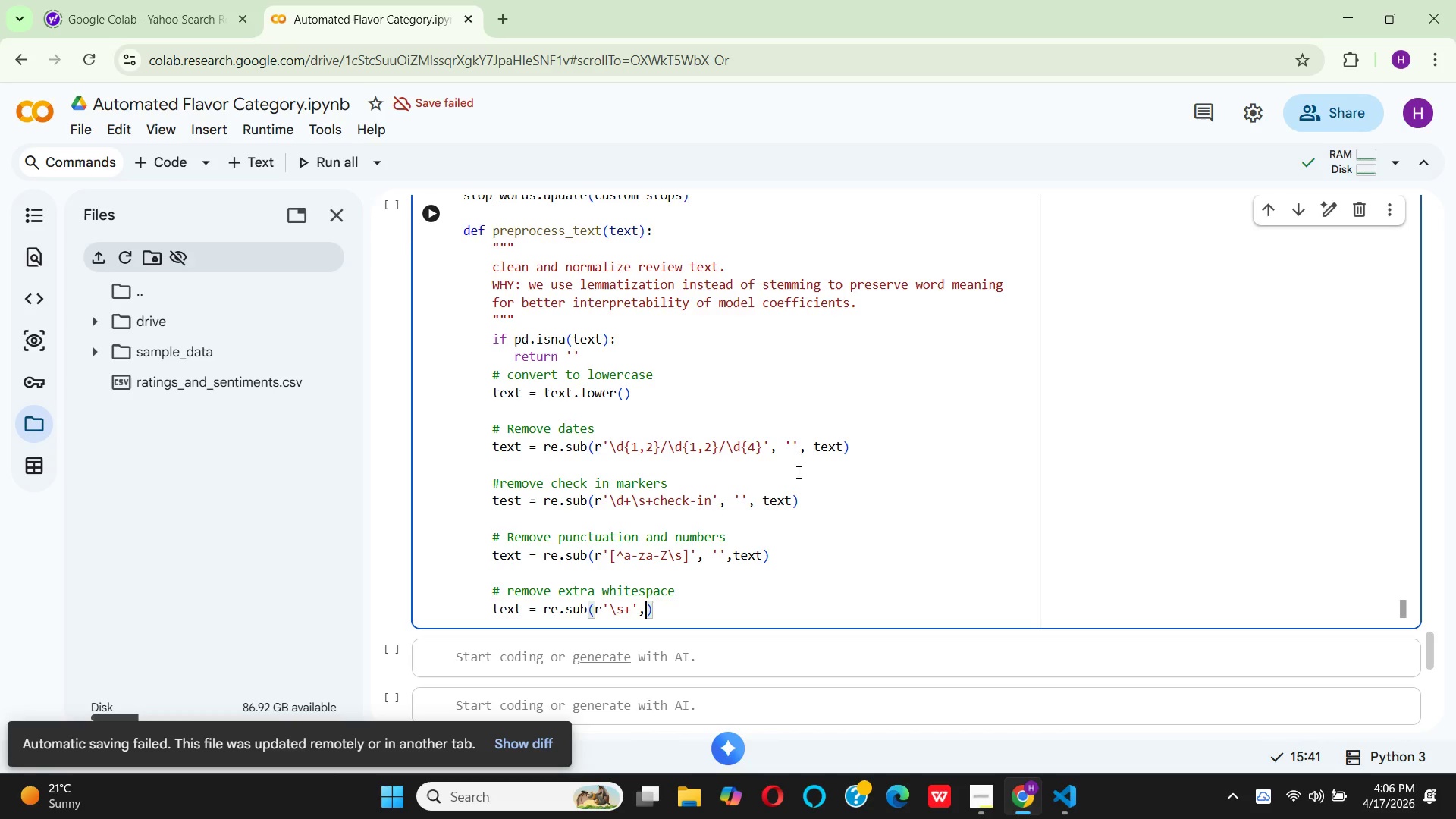 
key(Space)
 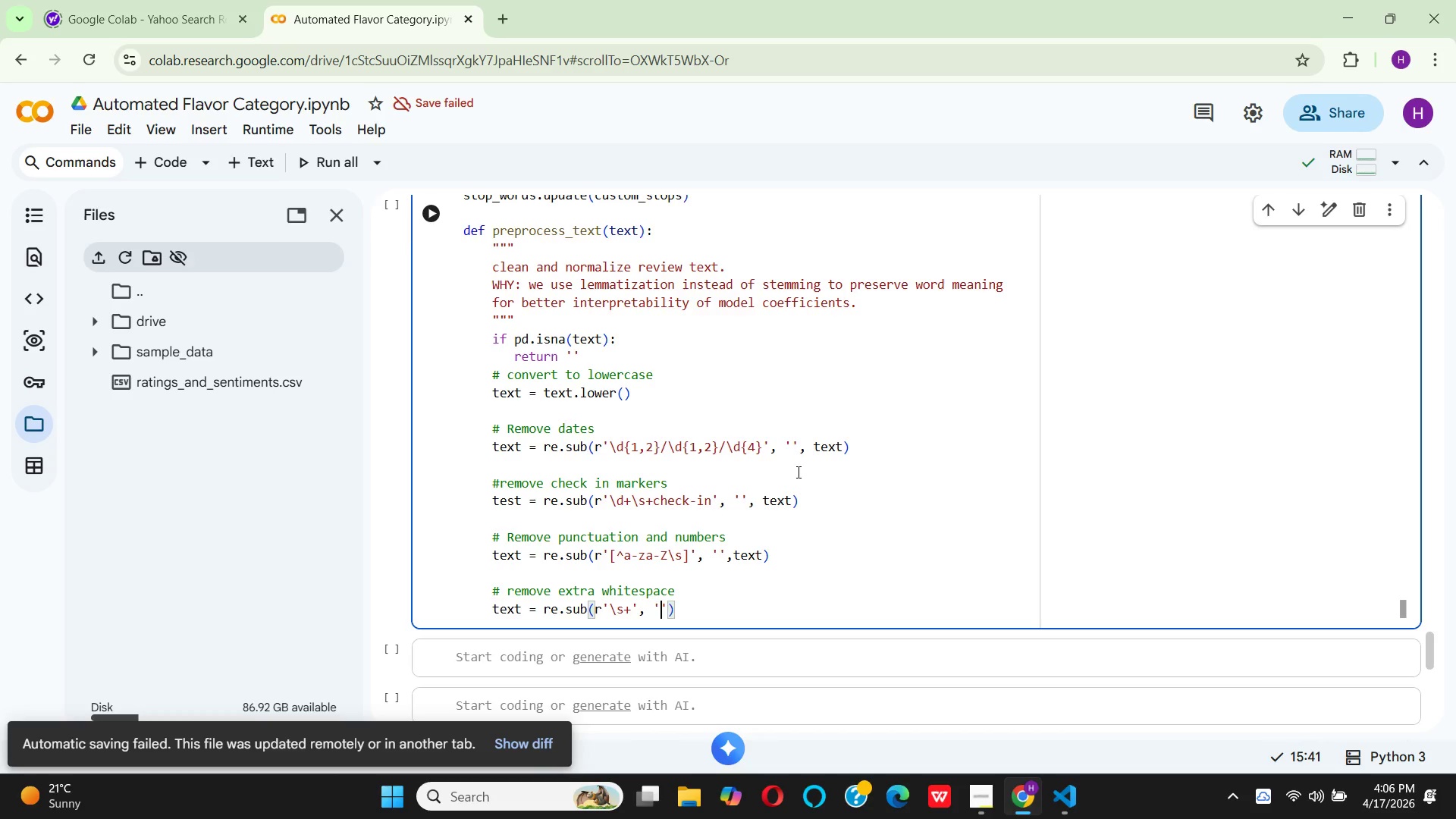 
key(Quote)
 